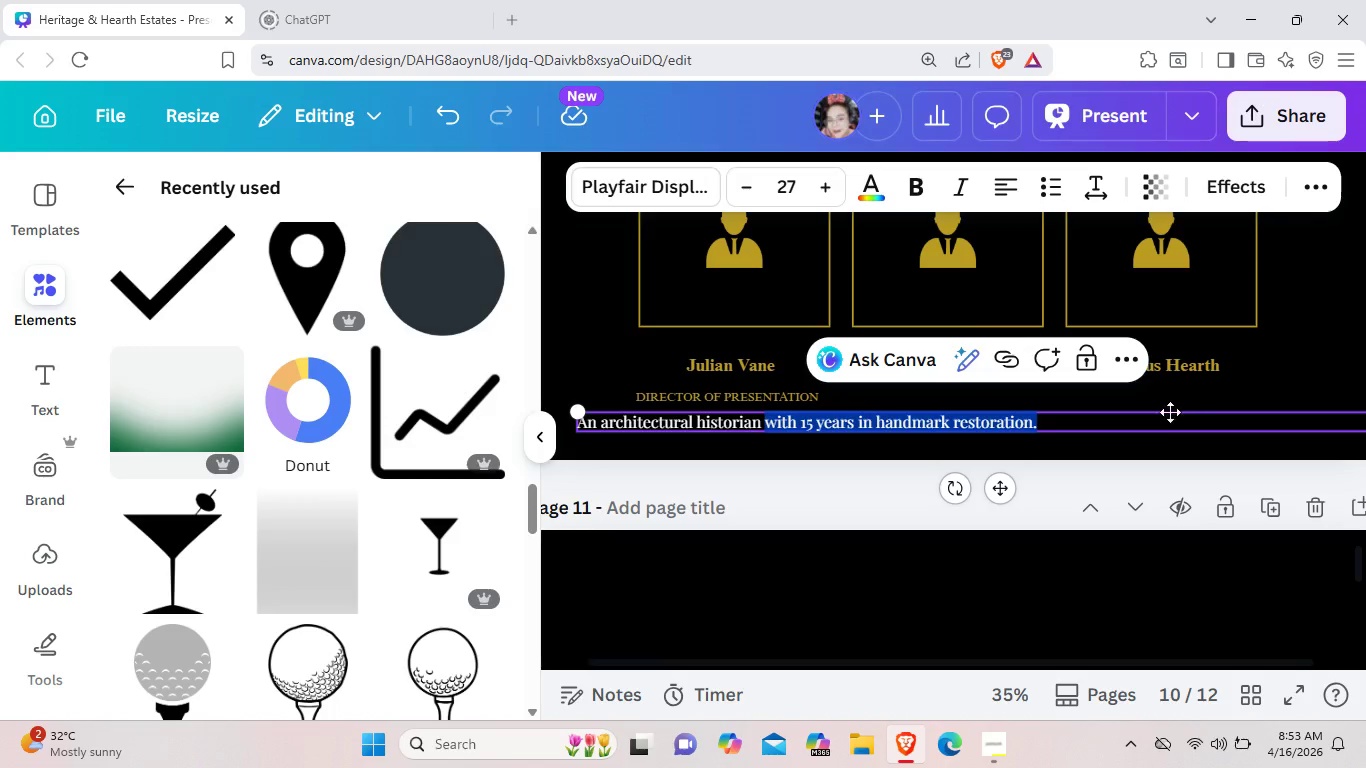 
left_click([1189, 406])
 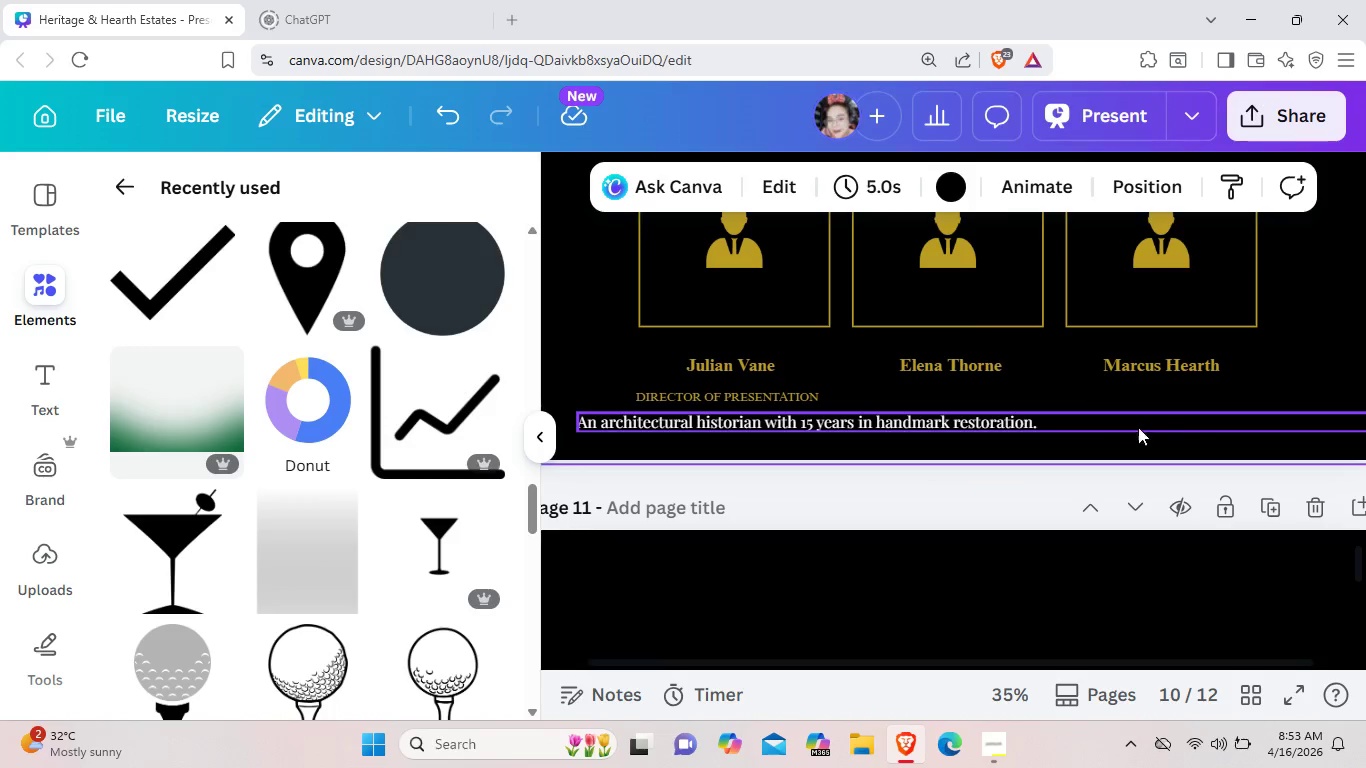 
left_click_drag(start_coordinate=[1170, 424], to_coordinate=[1056, 432])
 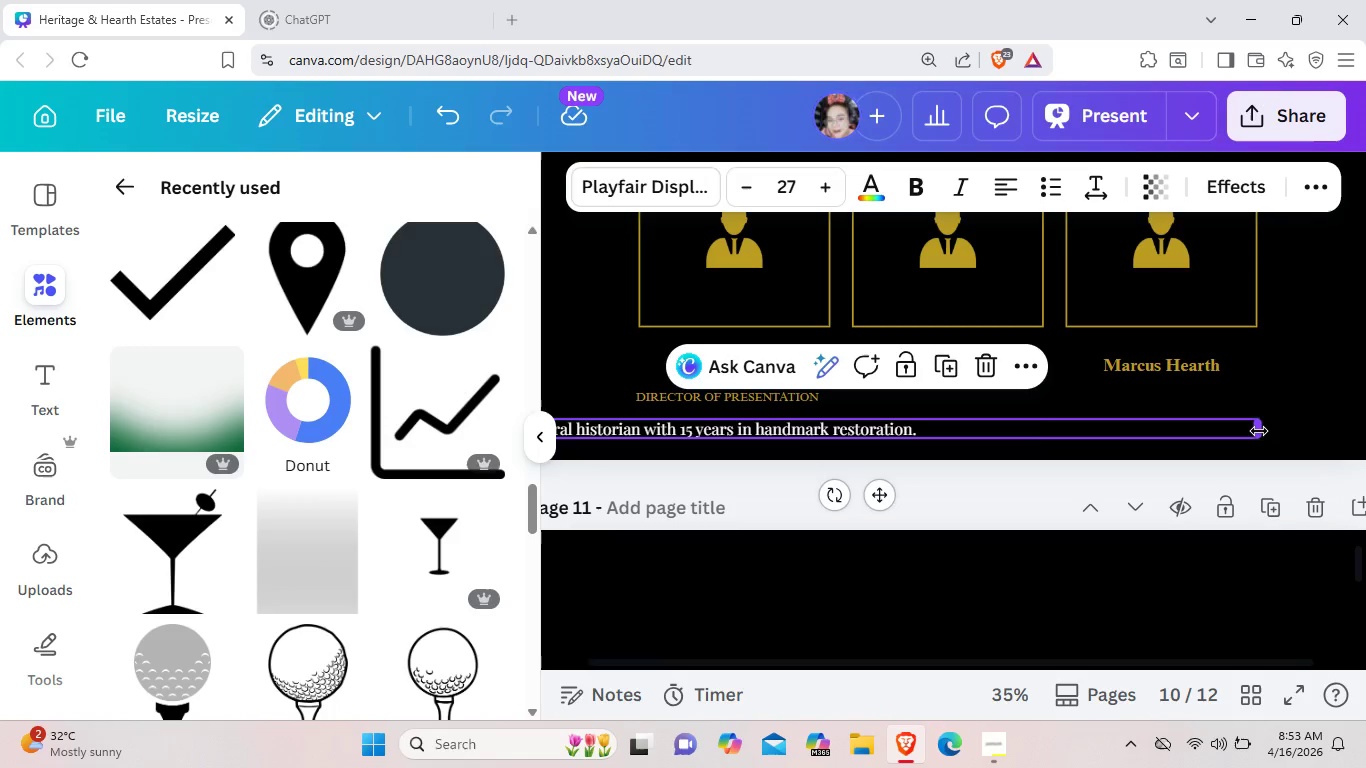 
left_click_drag(start_coordinate=[1259, 431], to_coordinate=[927, 436])
 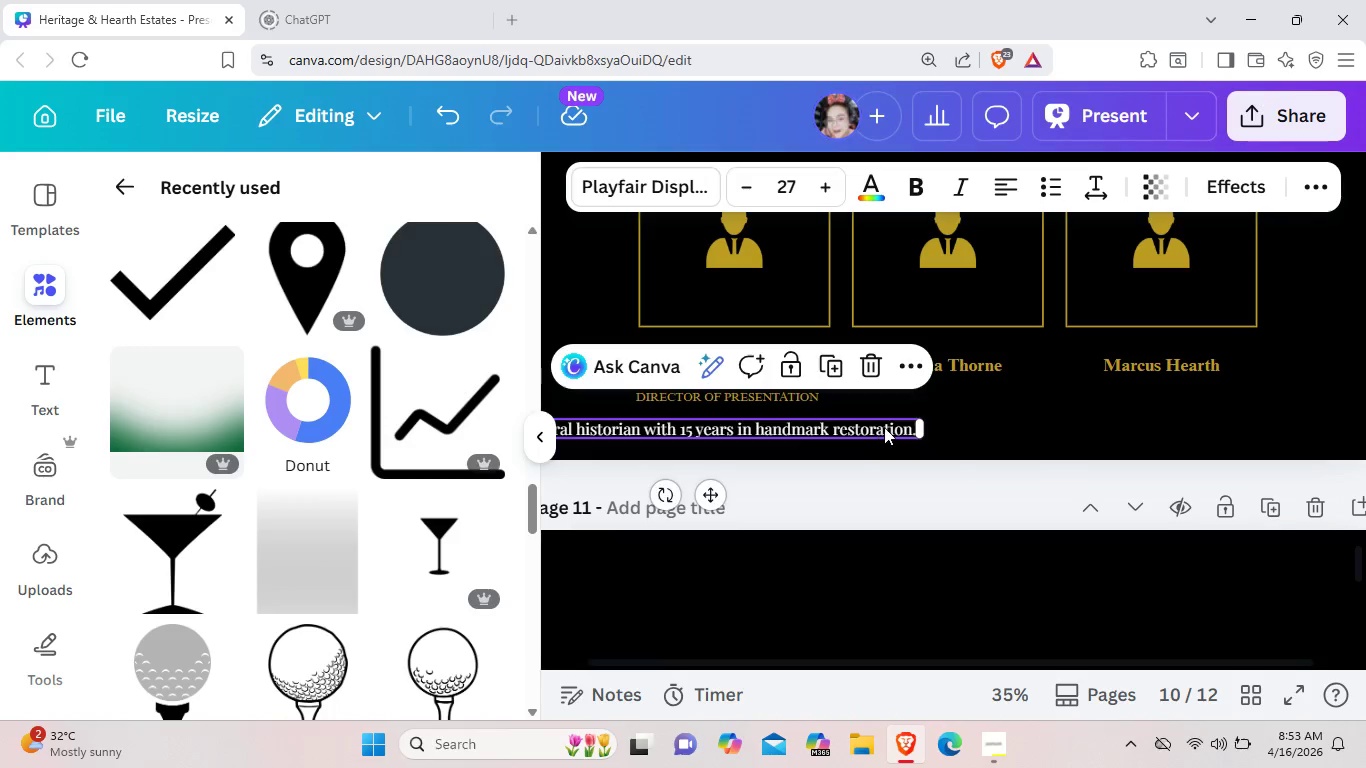 
left_click_drag(start_coordinate=[878, 427], to_coordinate=[928, 419])
 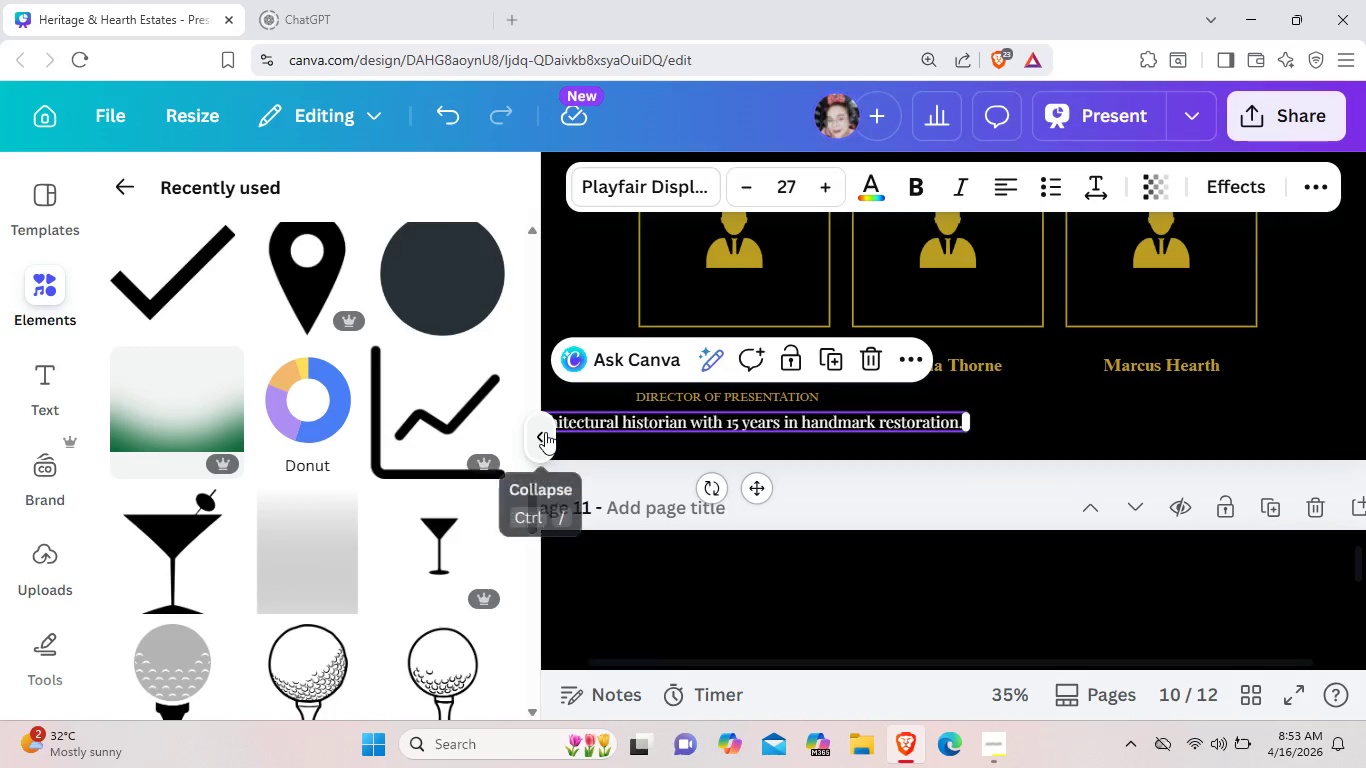 
left_click([545, 432])
 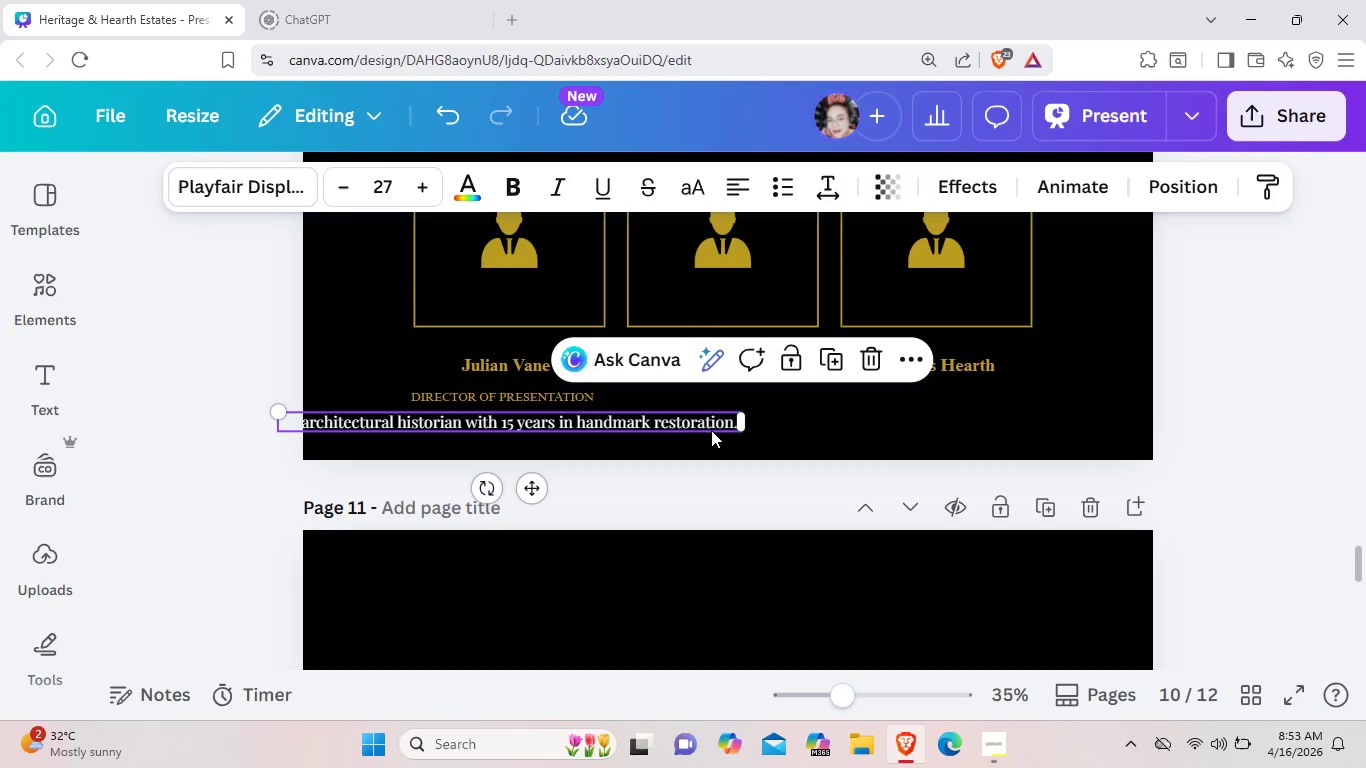 
left_click_drag(start_coordinate=[711, 430], to_coordinate=[747, 428])
 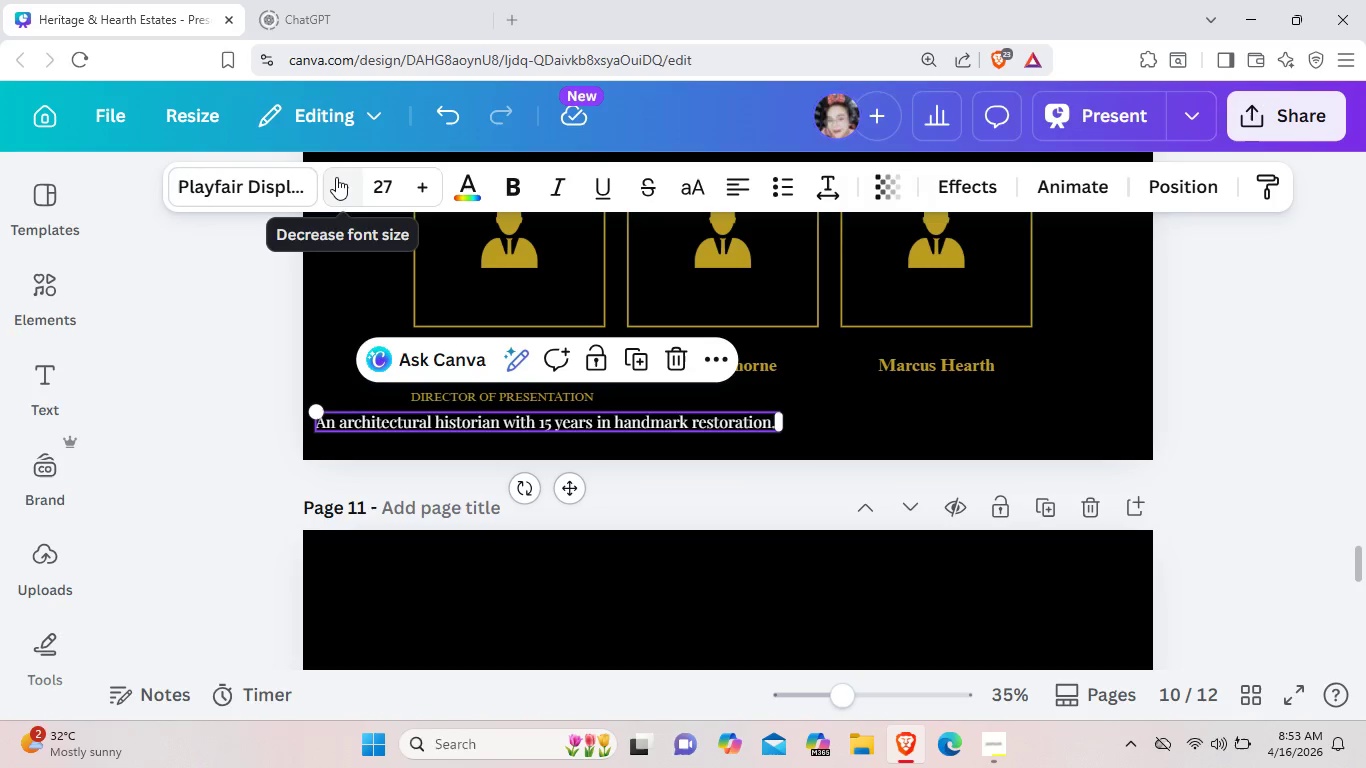 
left_click([339, 181])
 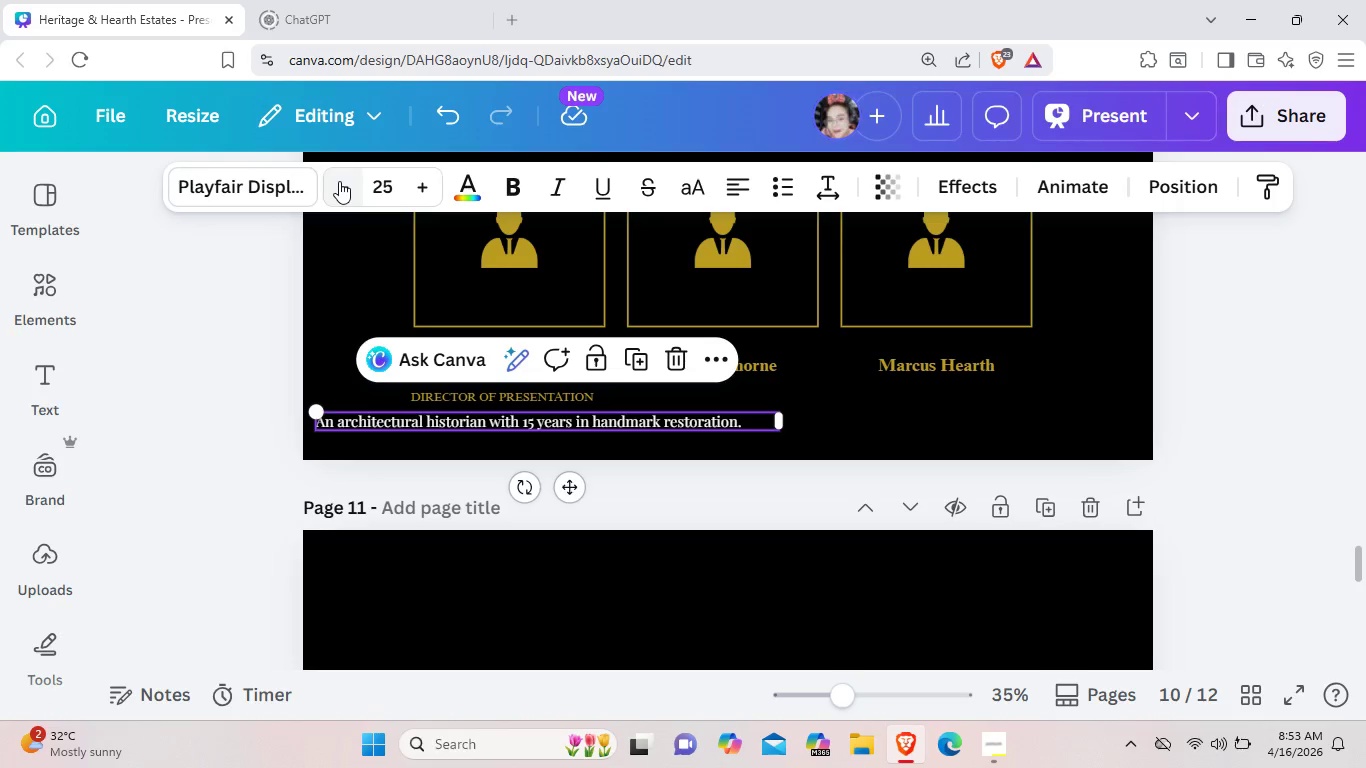 
double_click([339, 181])
 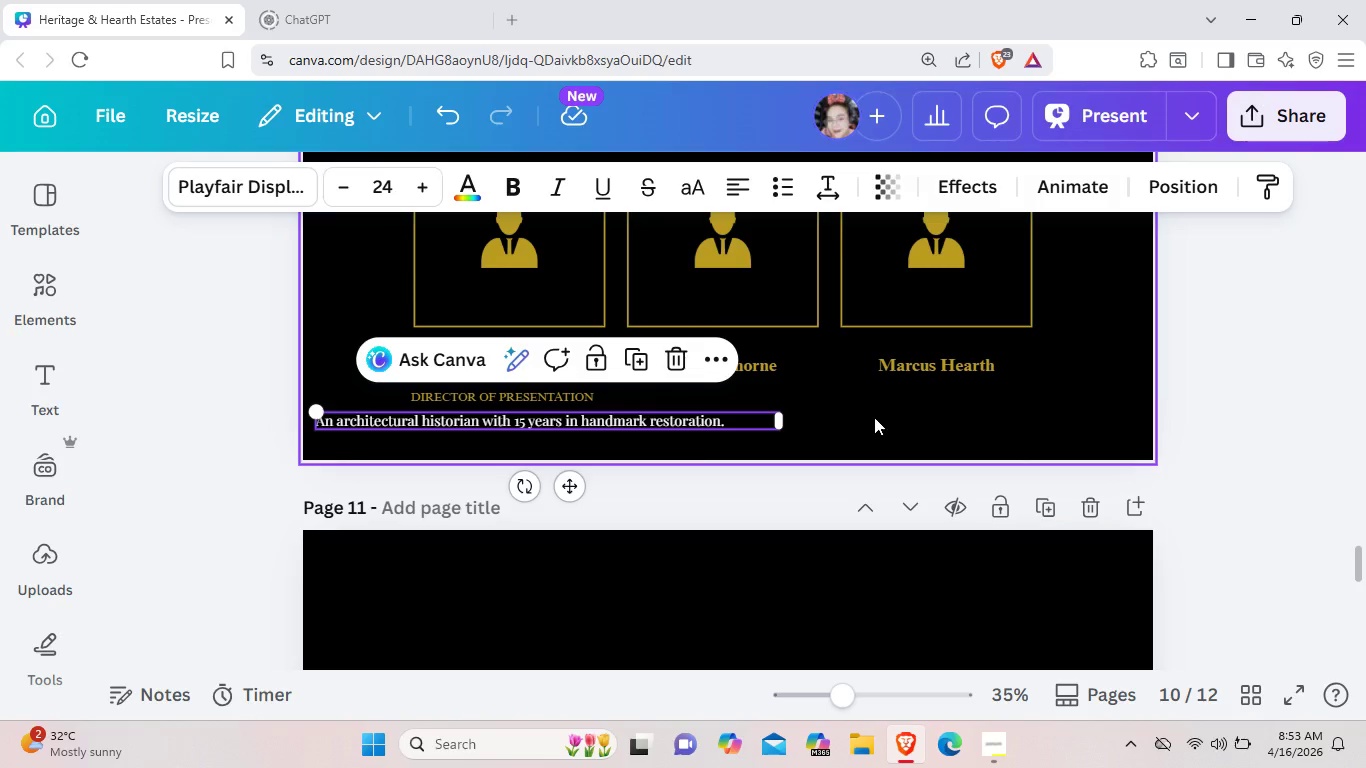 
left_click([884, 417])
 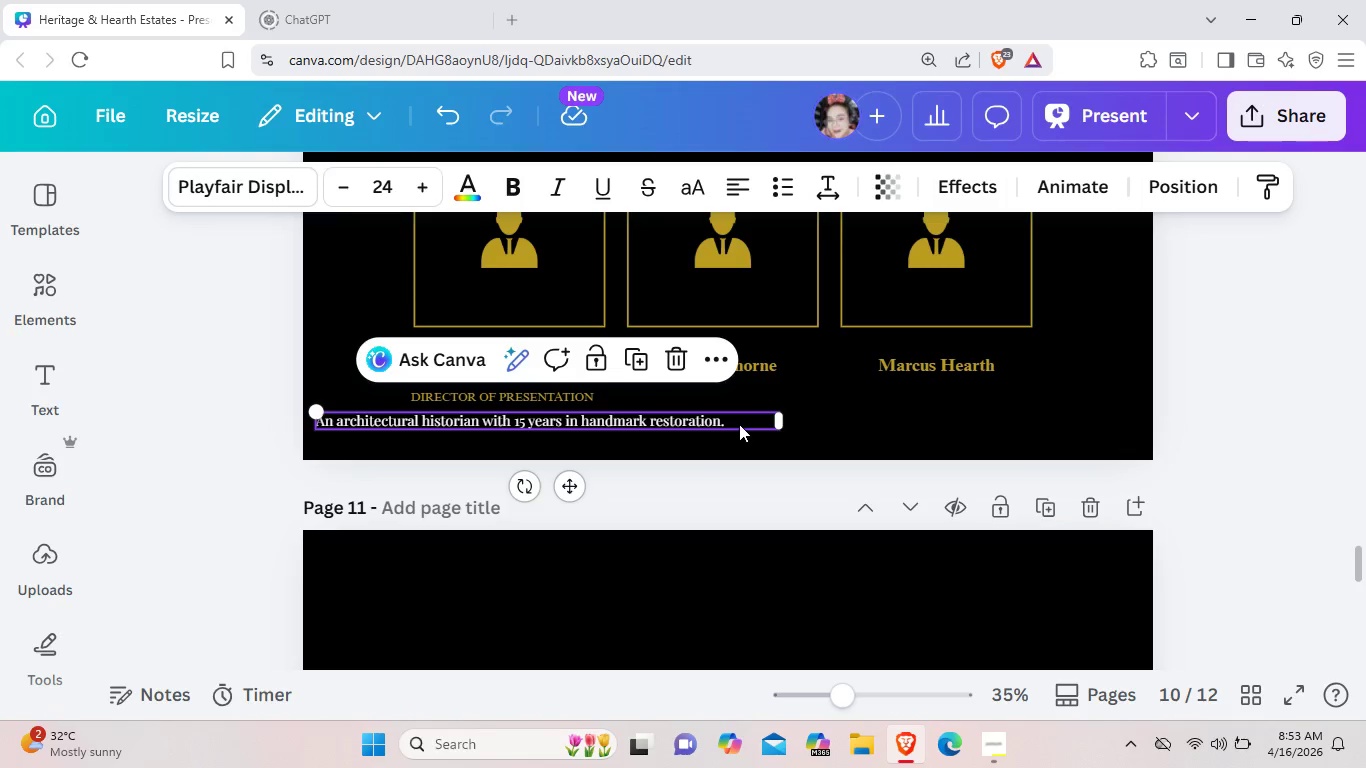 
left_click([739, 424])
 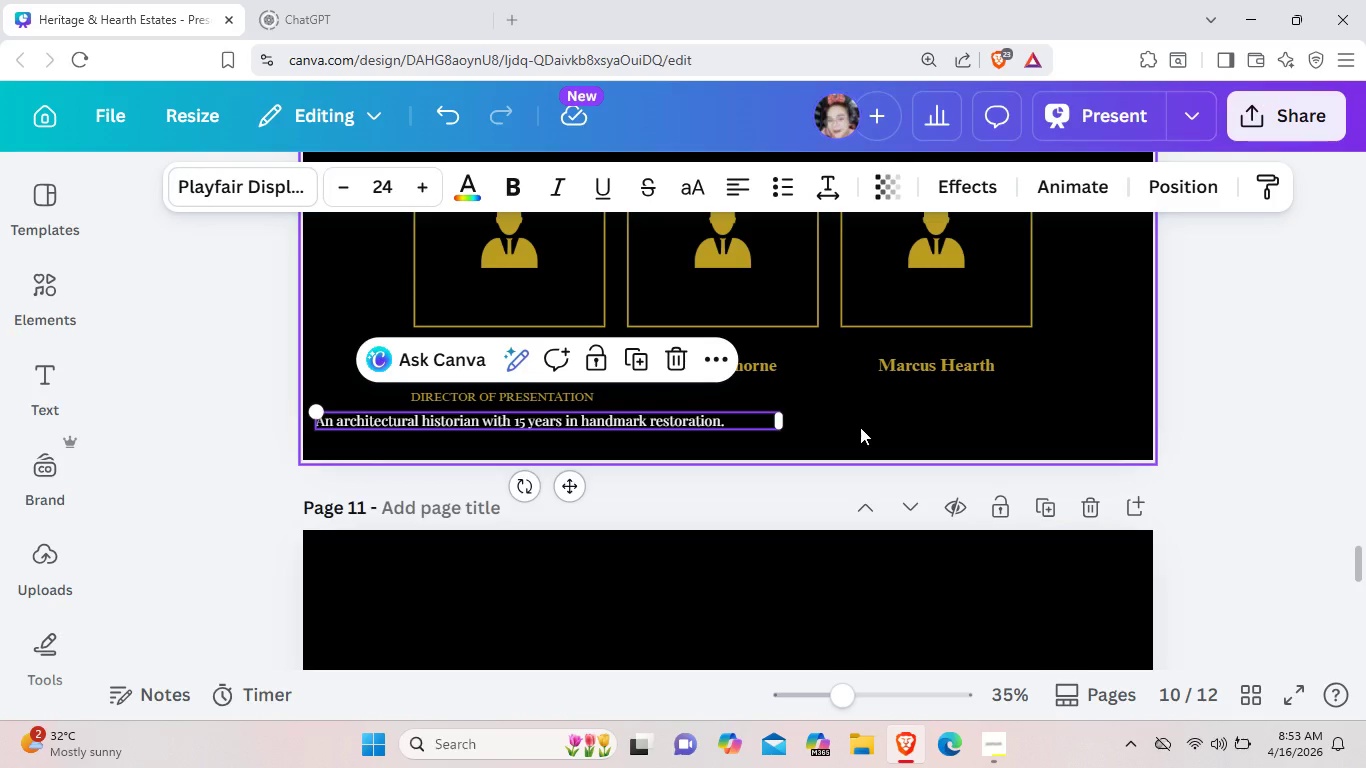 
left_click([860, 427])
 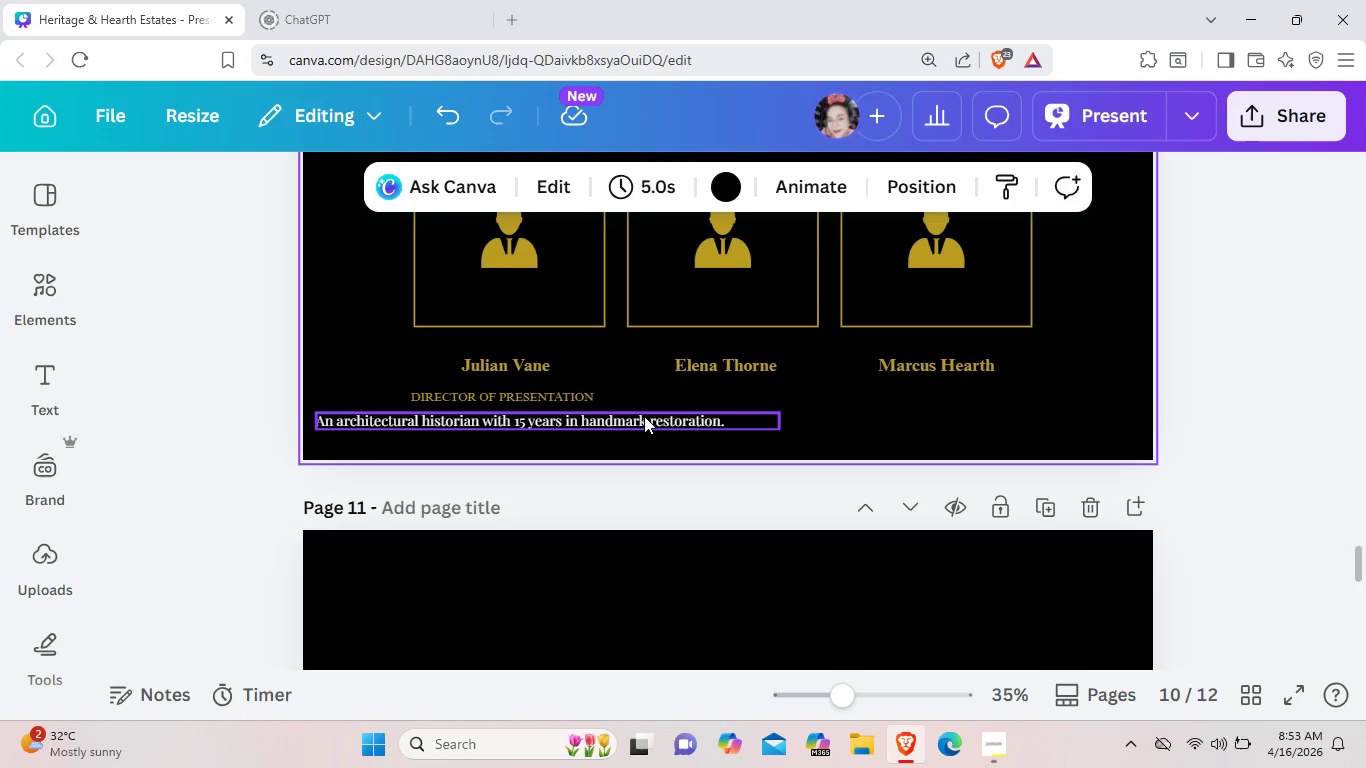 
left_click([650, 416])
 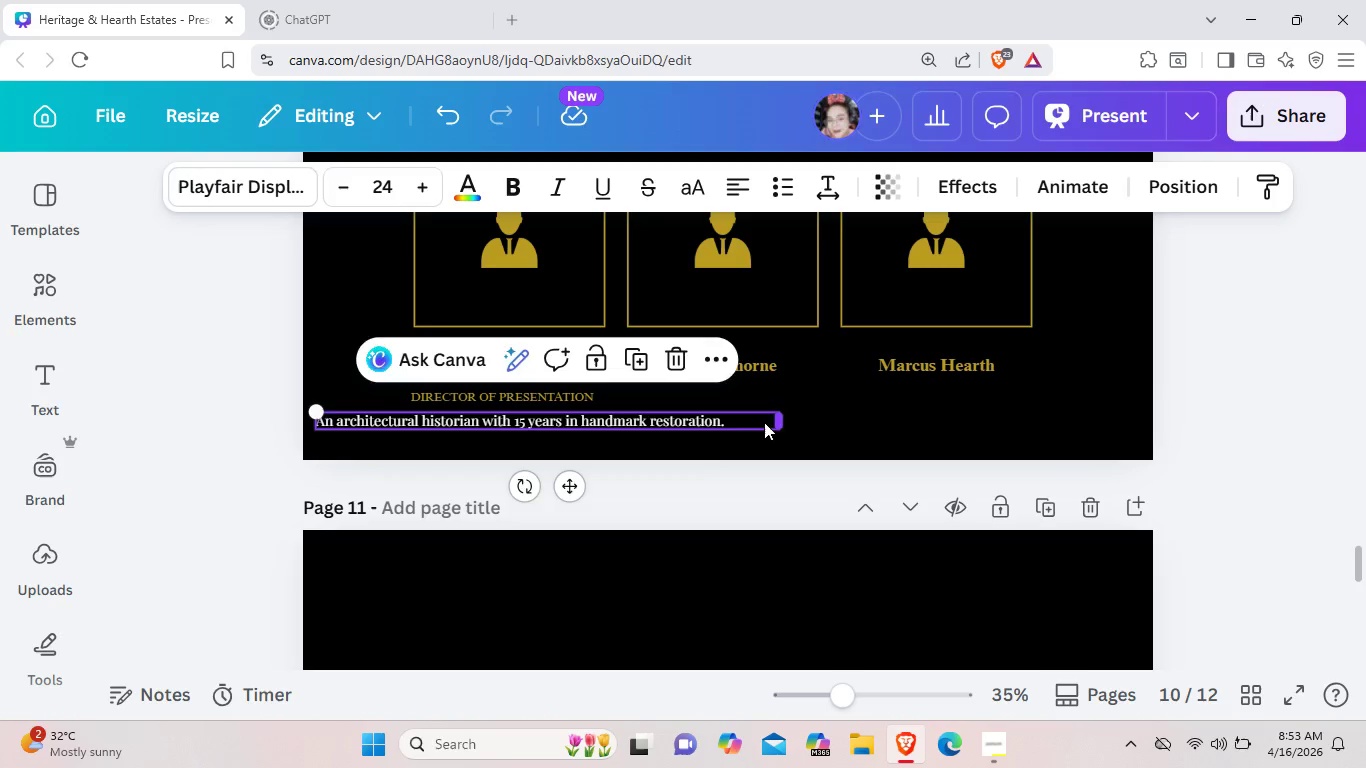 
left_click_drag(start_coordinate=[778, 423], to_coordinate=[615, 412])
 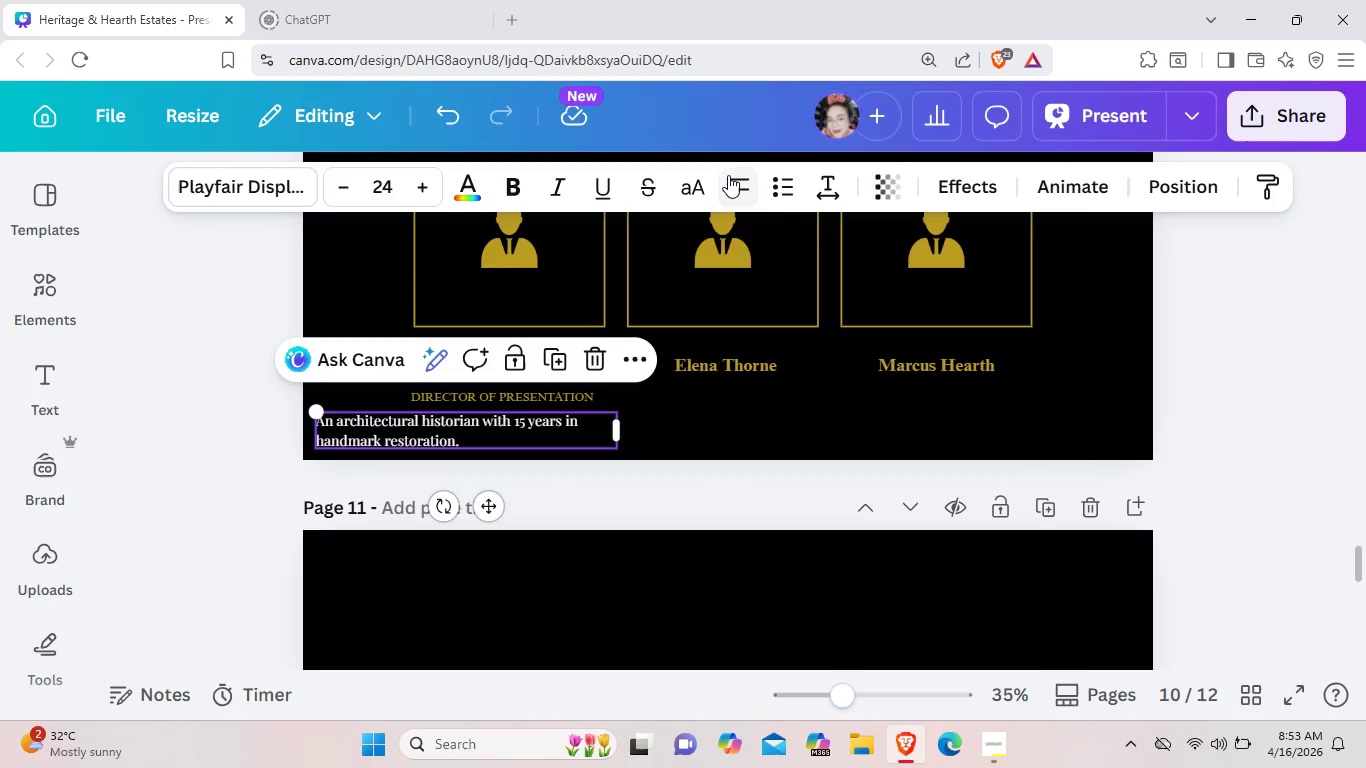 
left_click([728, 175])
 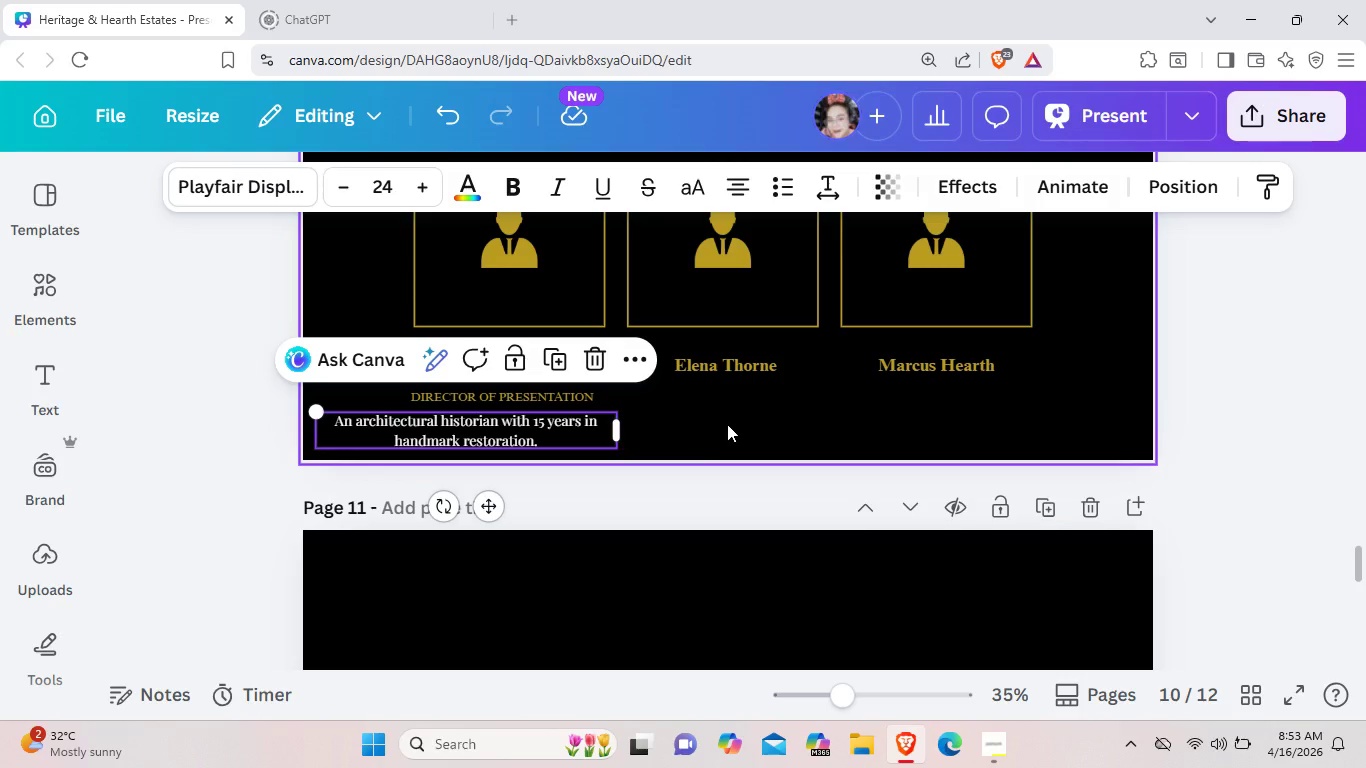 
left_click([727, 424])
 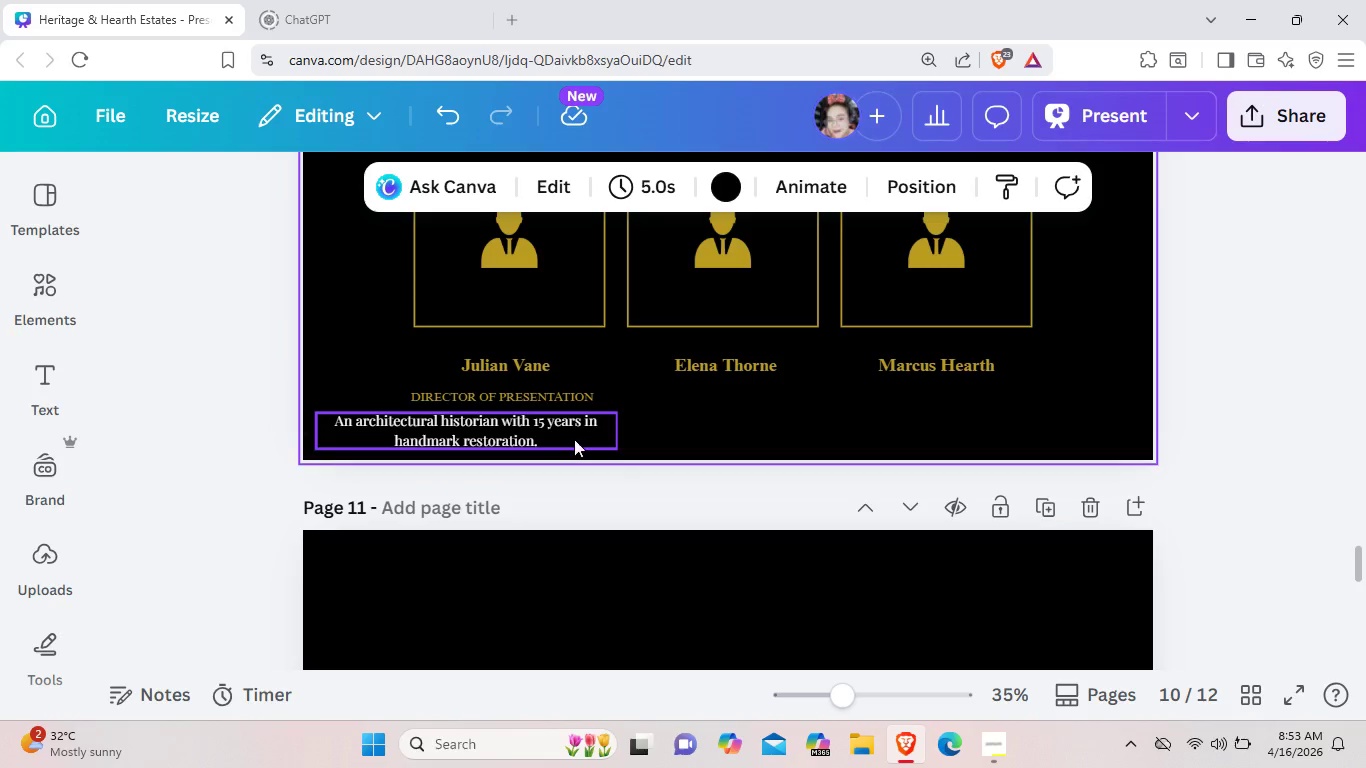 
left_click_drag(start_coordinate=[558, 439], to_coordinate=[581, 439])
 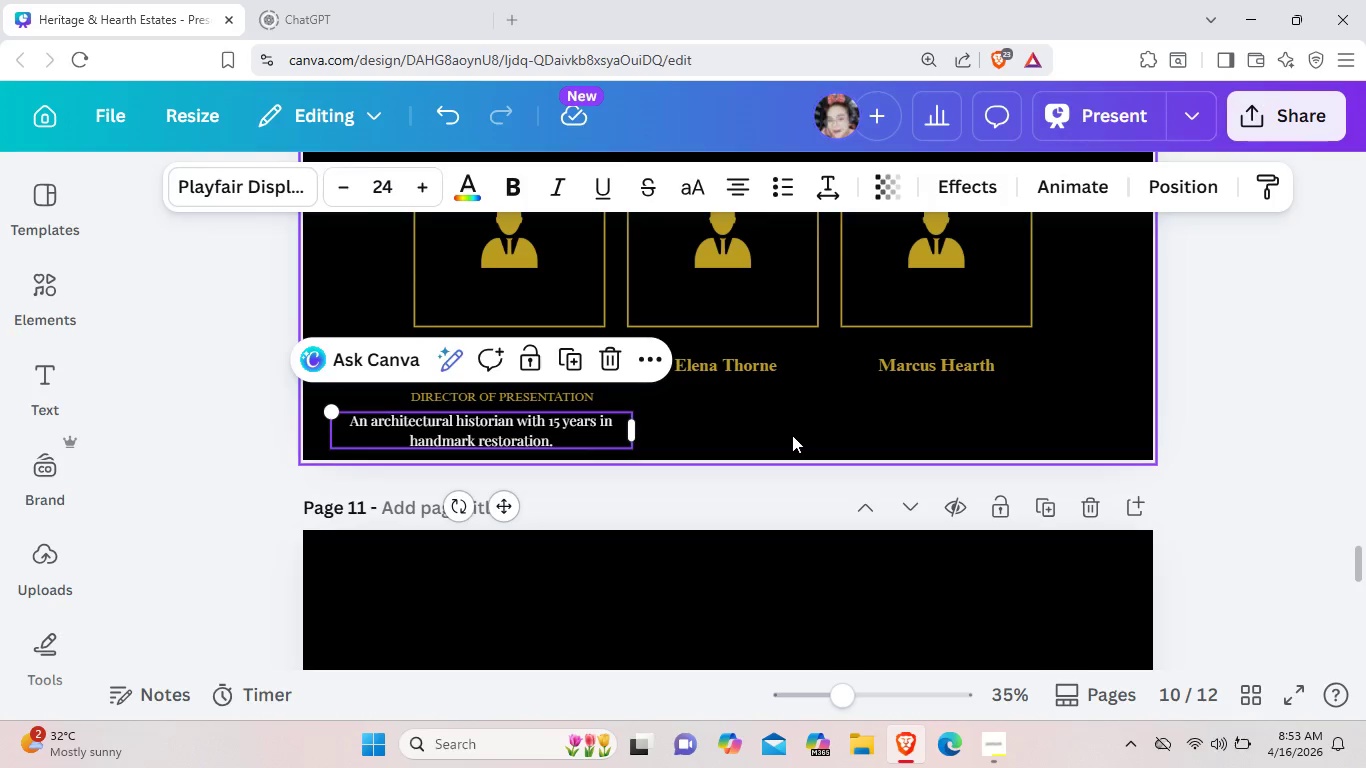 
left_click([792, 435])
 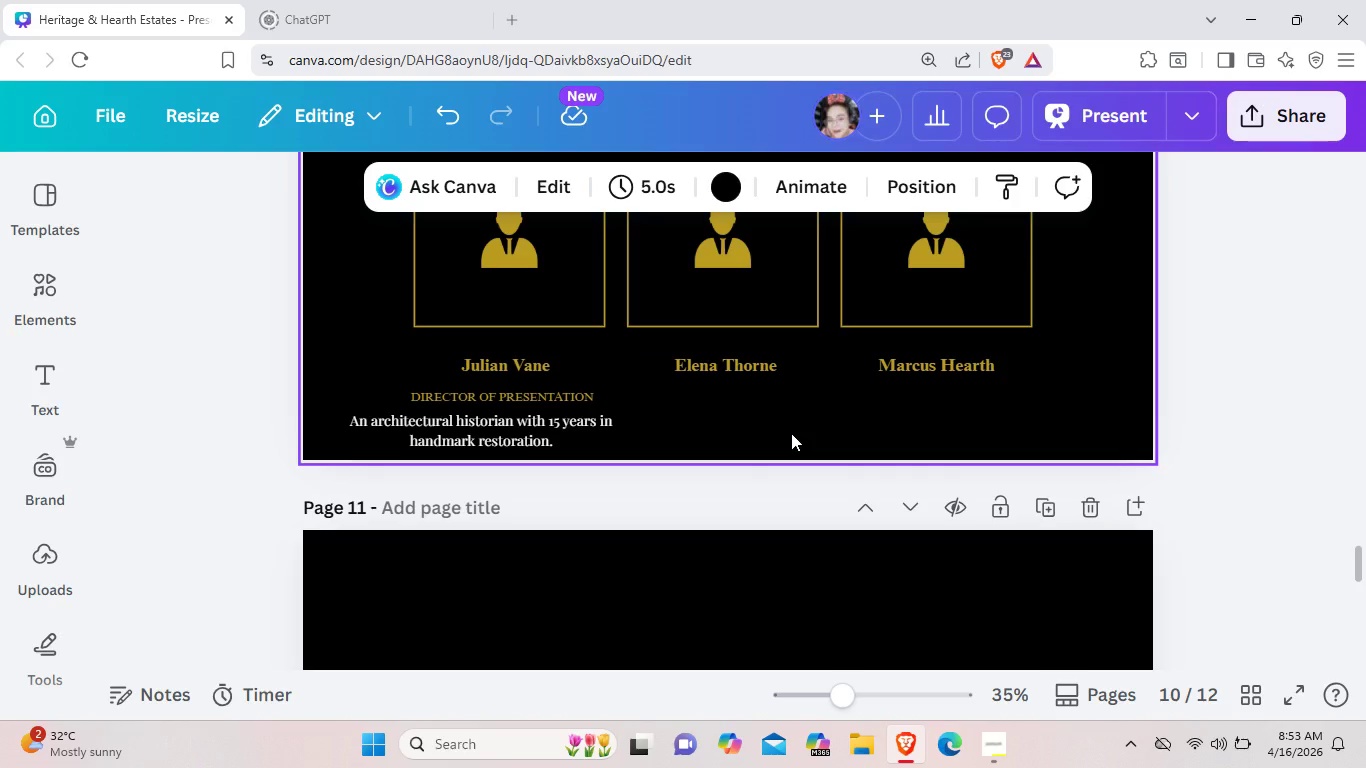 
wait(6.66)
 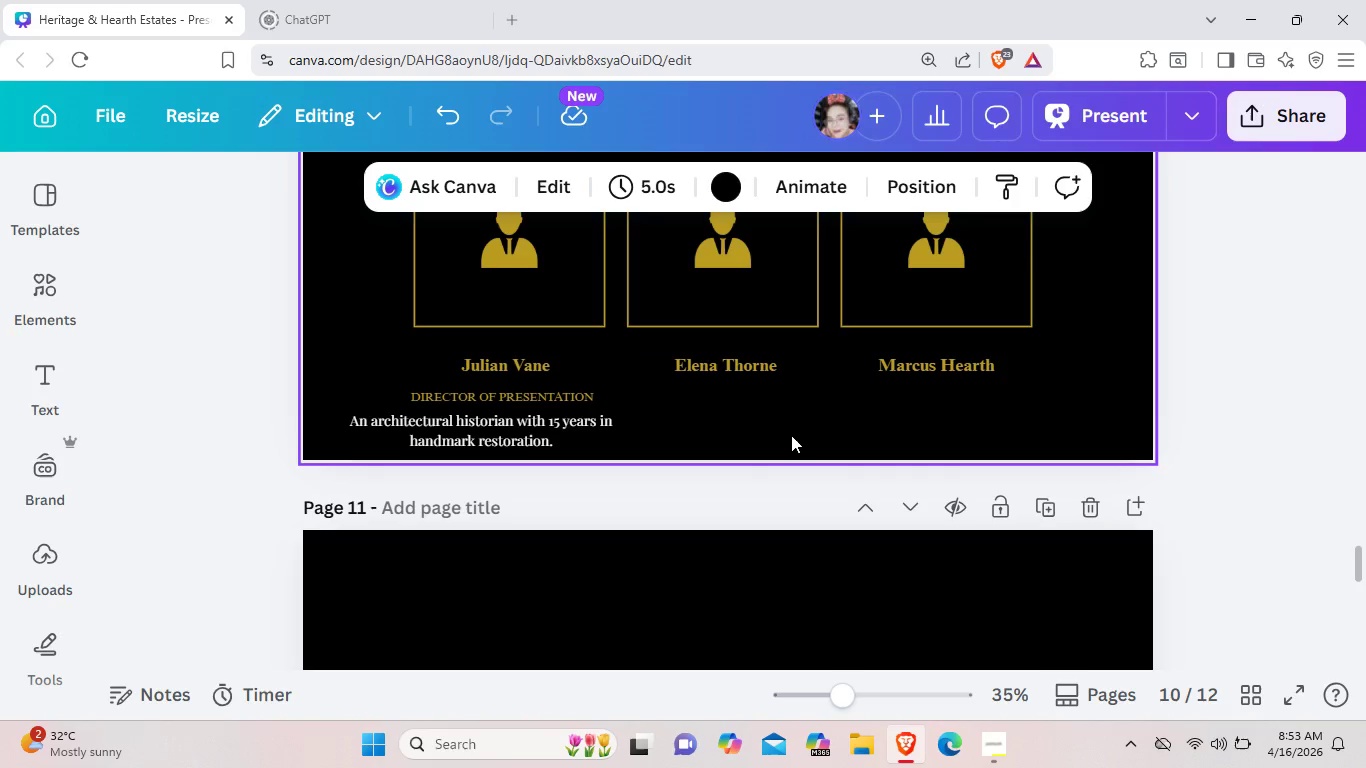 
left_click([590, 392])
 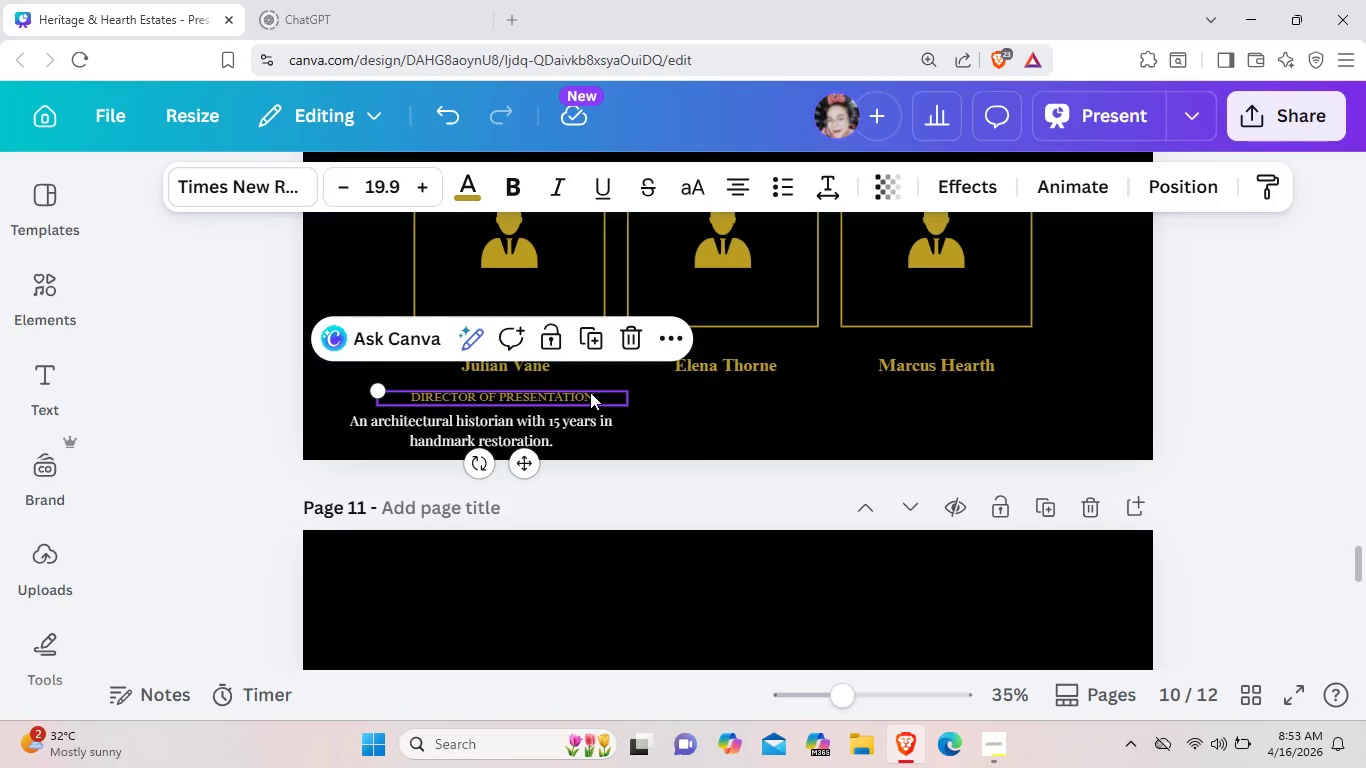 
key(Control+C)
 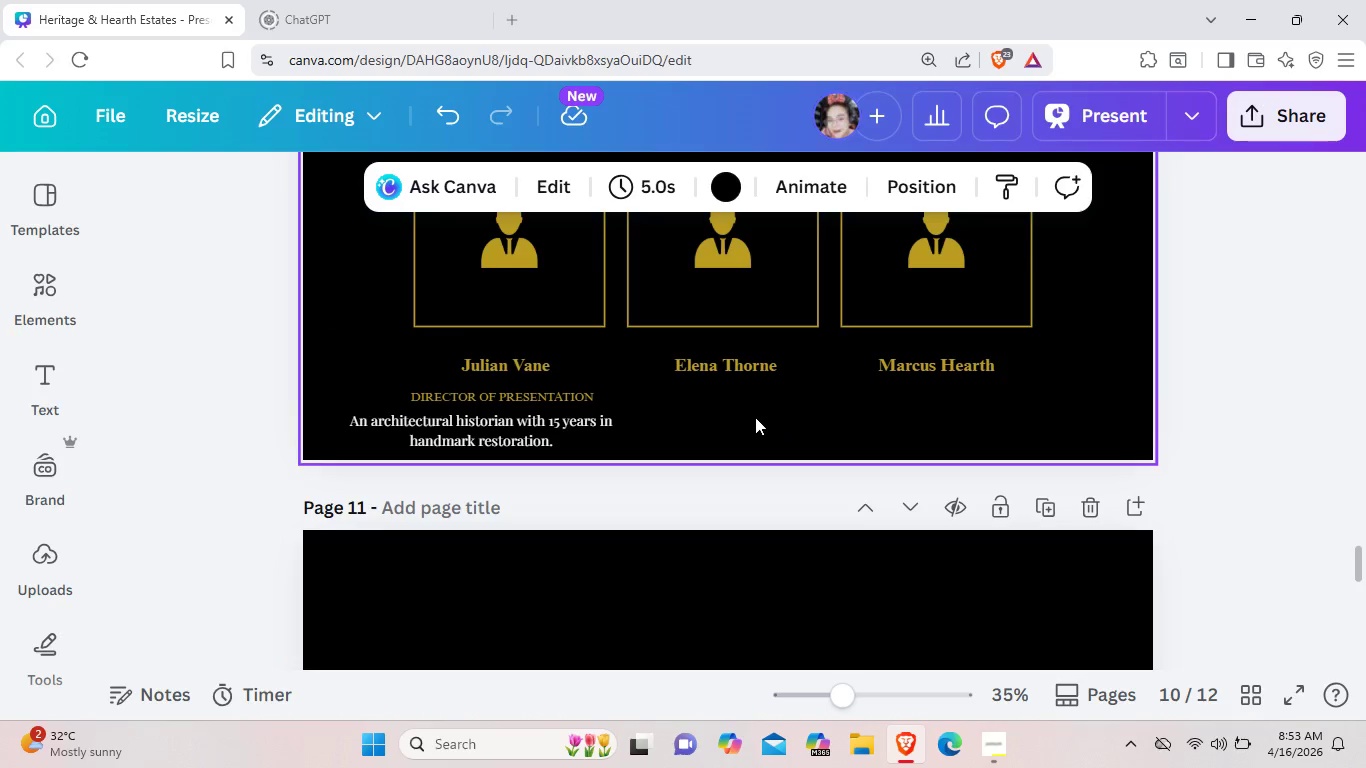 
key(Control+V)
 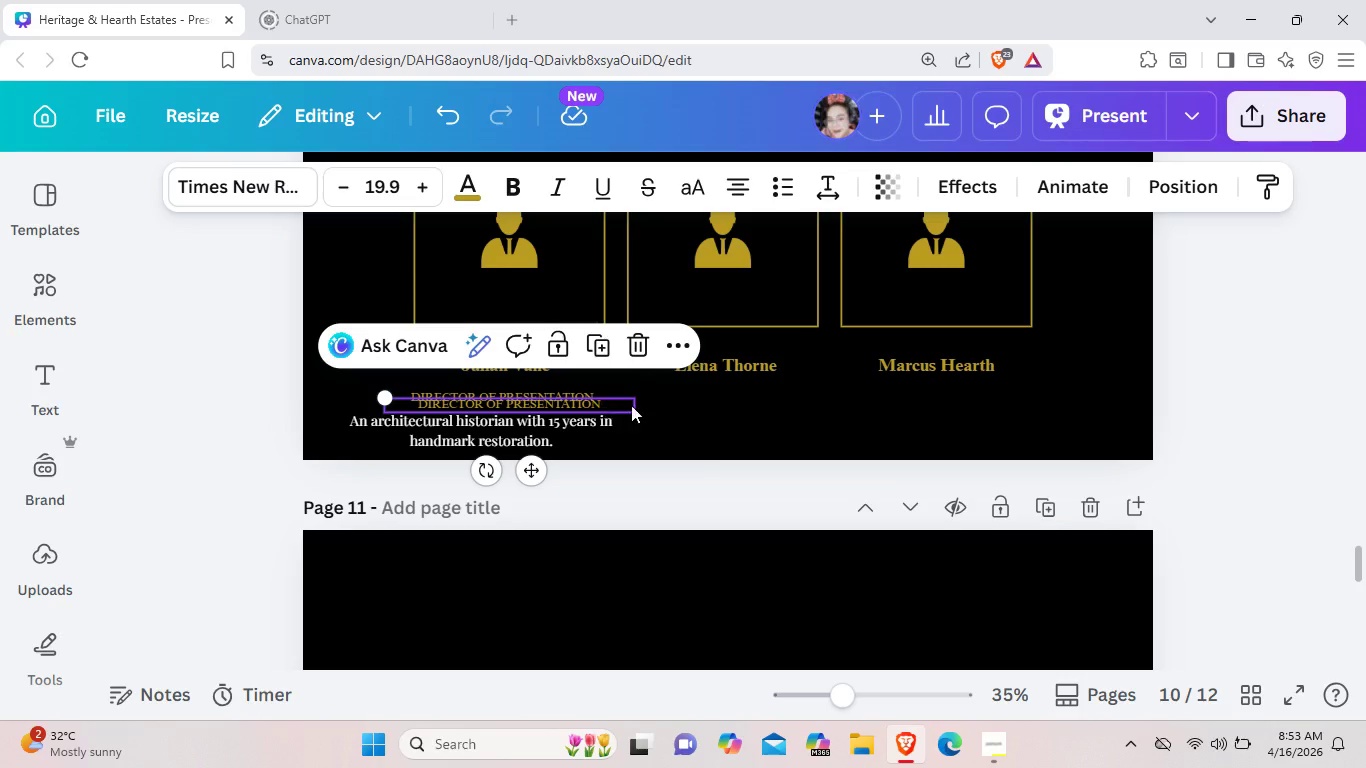 
left_click_drag(start_coordinate=[604, 401], to_coordinate=[833, 396])
 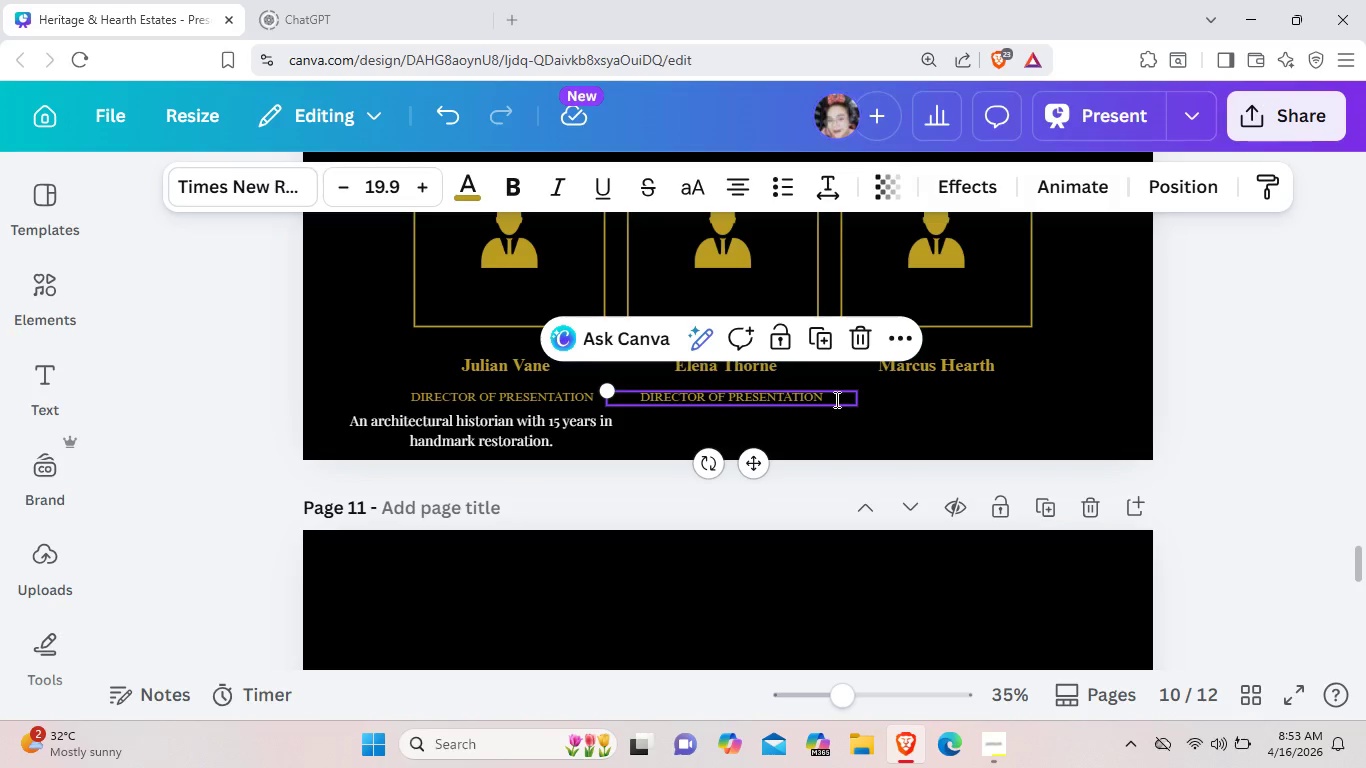 
left_click([835, 399])
 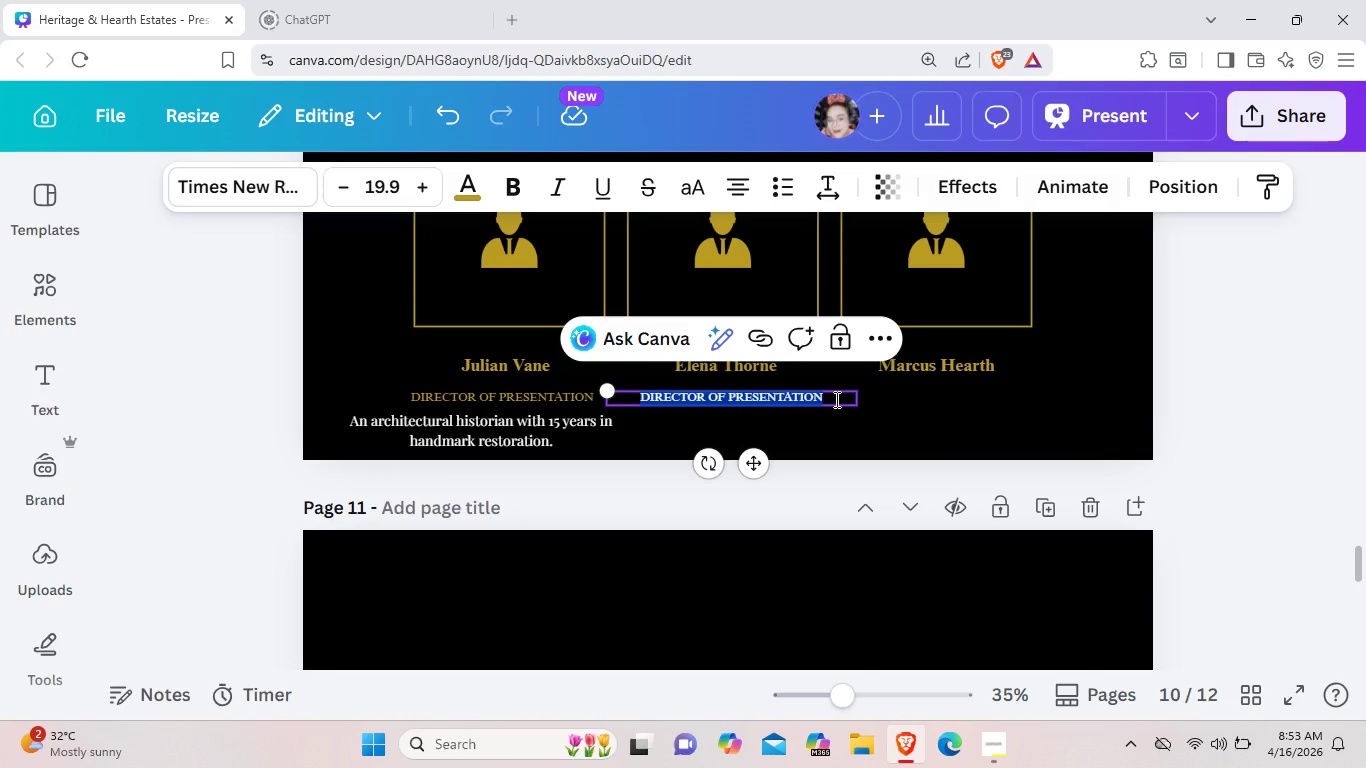 
key(Backspace)
type(HEAD OF GUEST EXPERIENCE)
 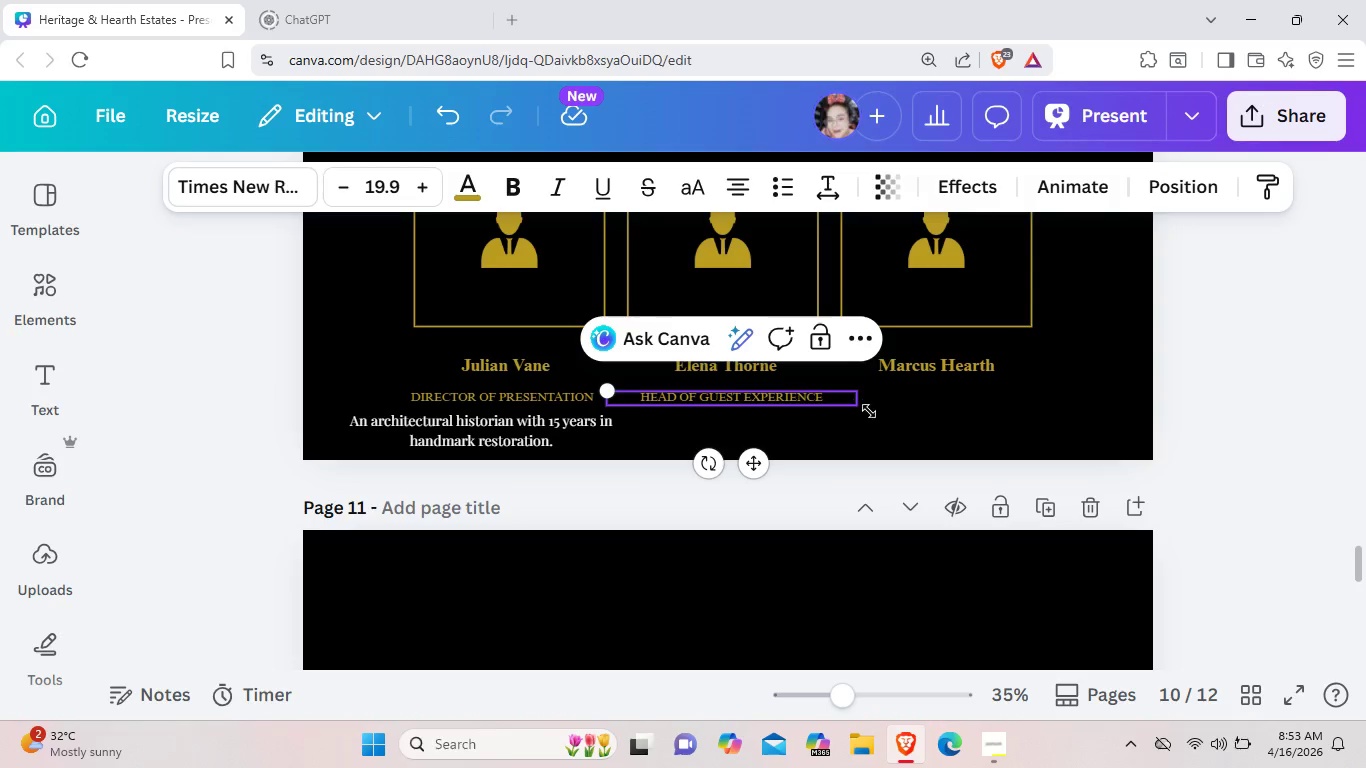 
left_click([895, 414])
 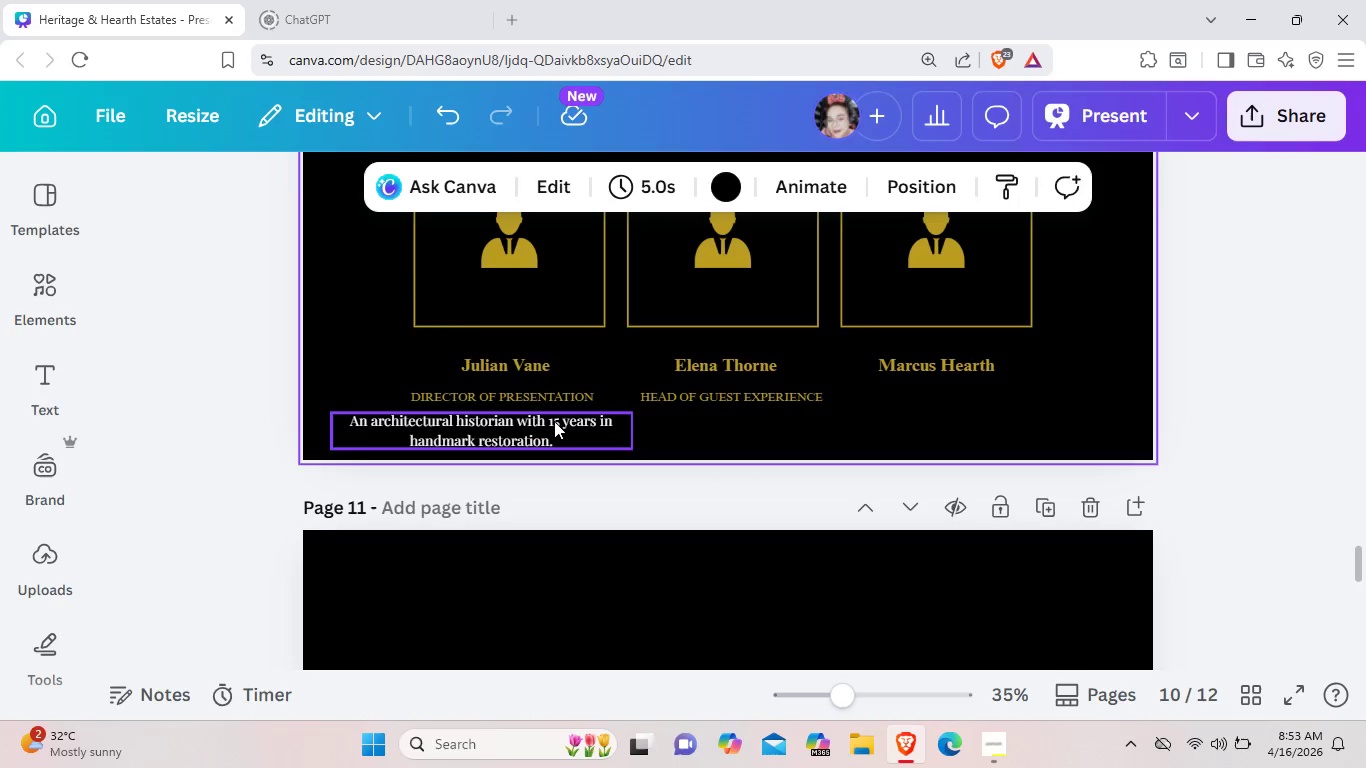 
left_click([554, 421])
 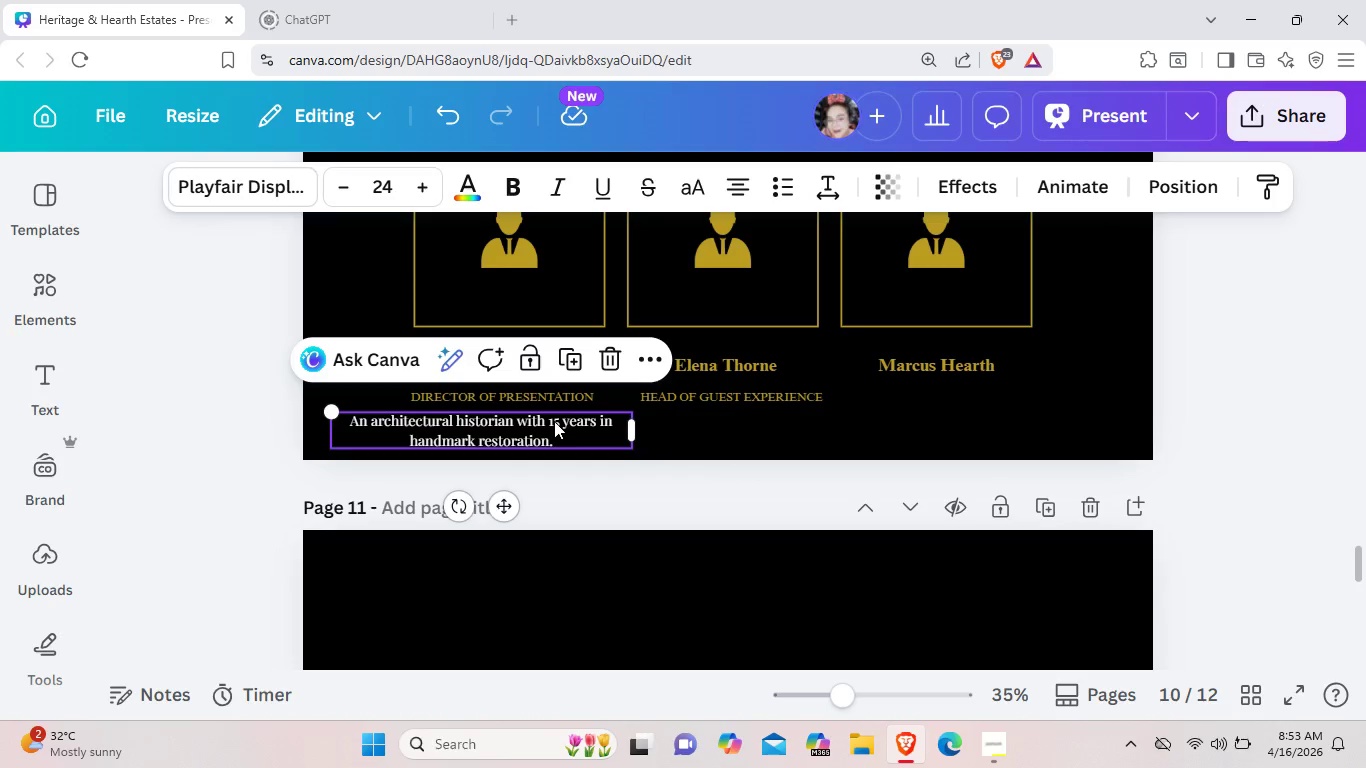 
key(Control+C)
 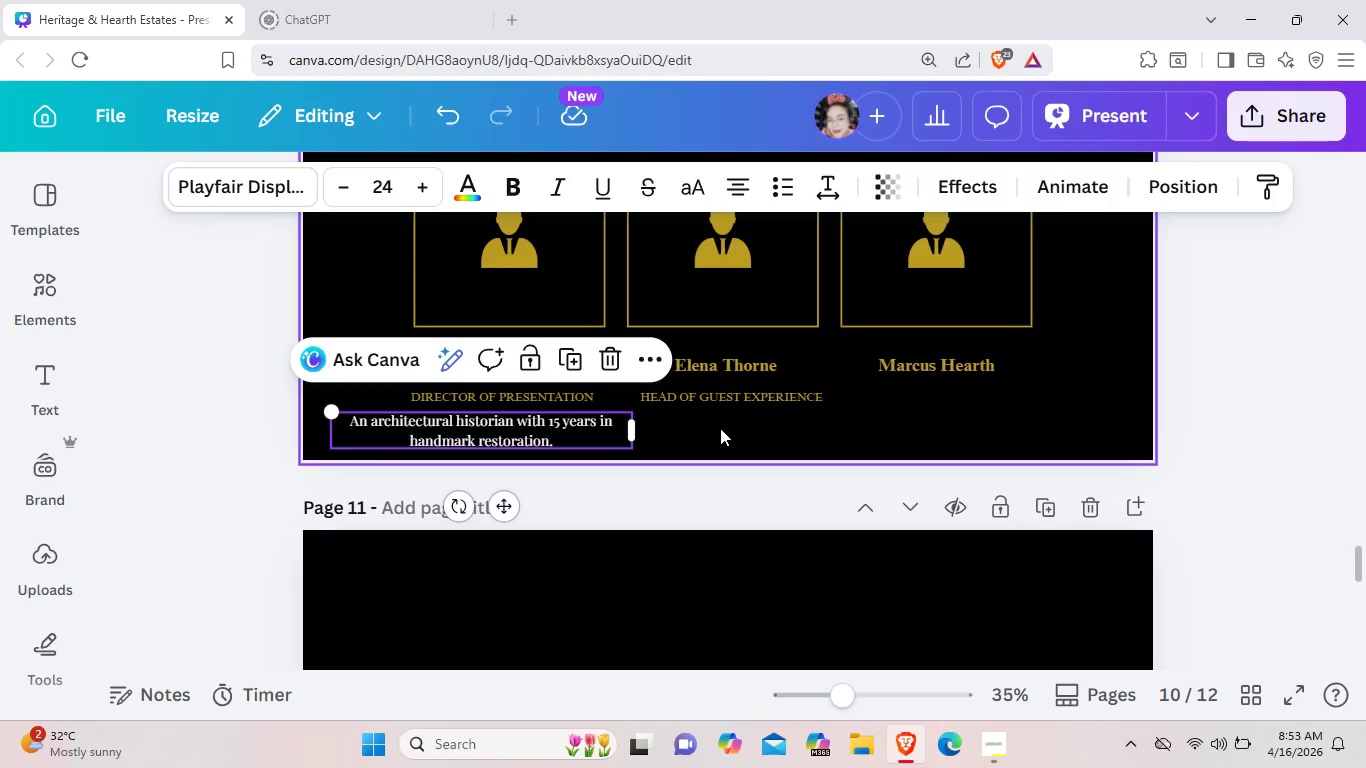 
left_click([720, 428])
 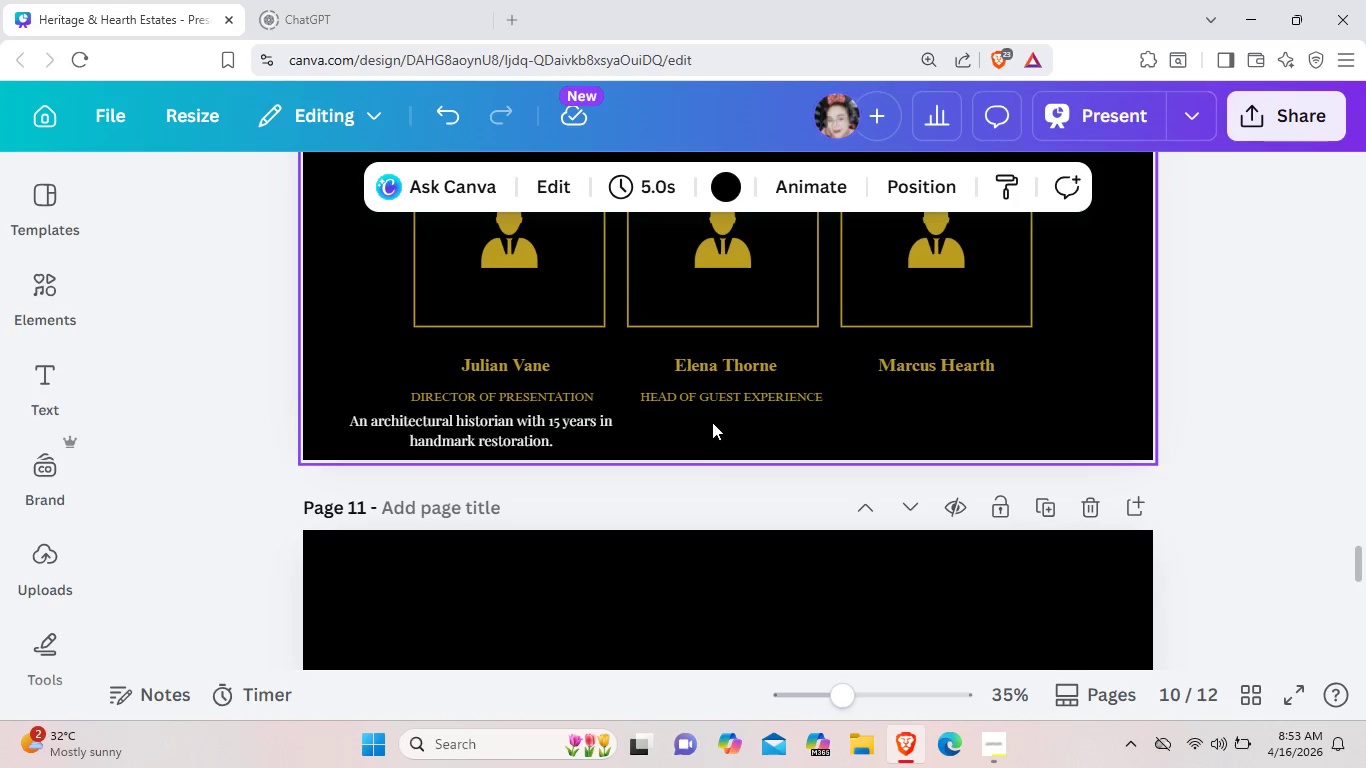 
key(Control+ControlLeft)
 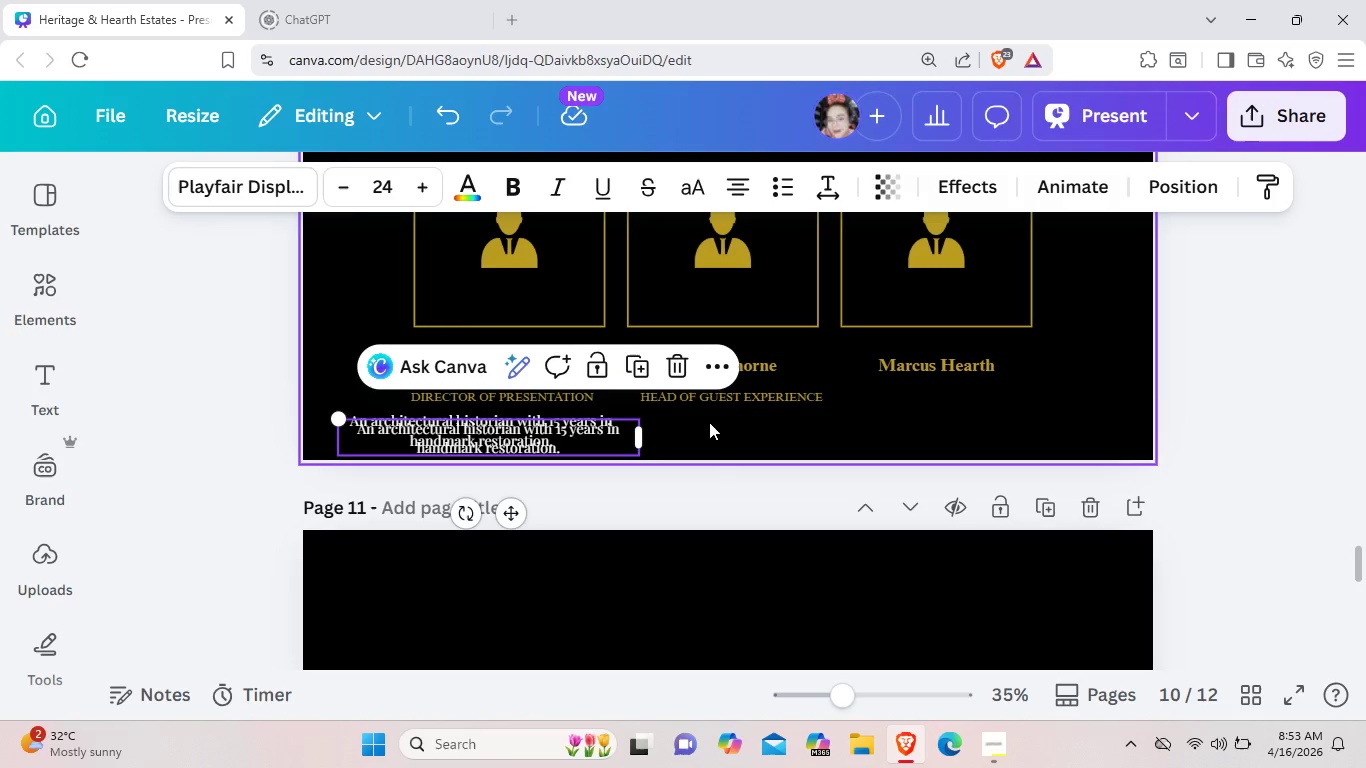 
key(Control+V)
 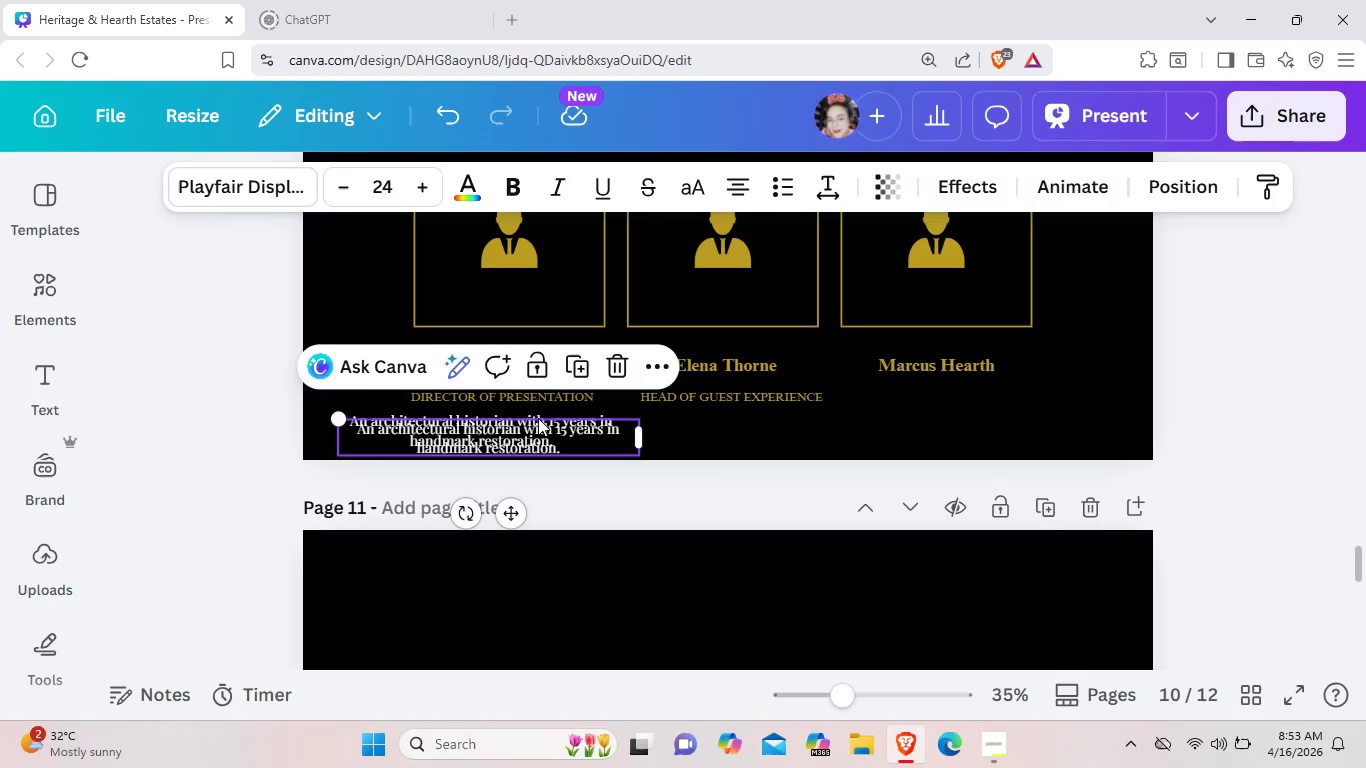 
left_click_drag(start_coordinate=[534, 417], to_coordinate=[868, 440])
 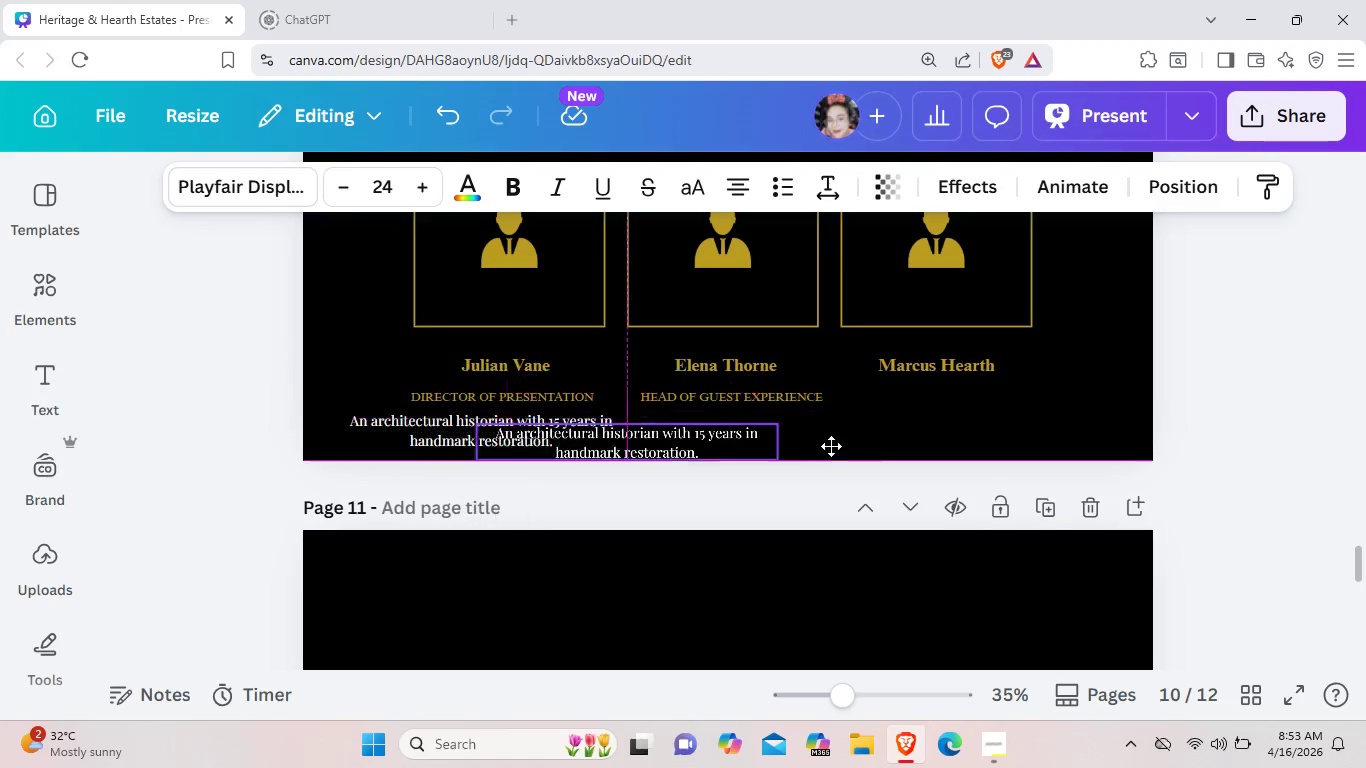 
left_click_drag(start_coordinate=[591, 439], to_coordinate=[850, 434])
 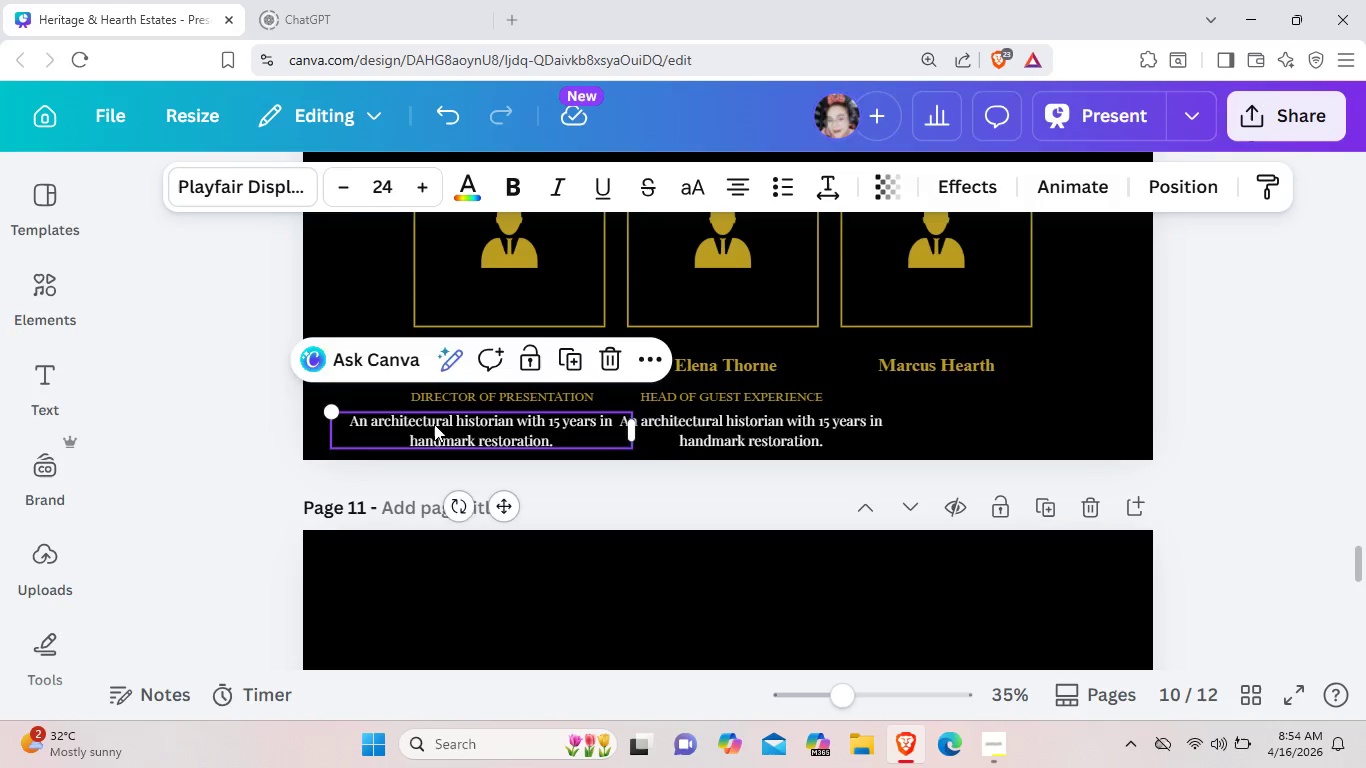 
left_click_drag(start_coordinate=[438, 424], to_coordinate=[431, 424])
 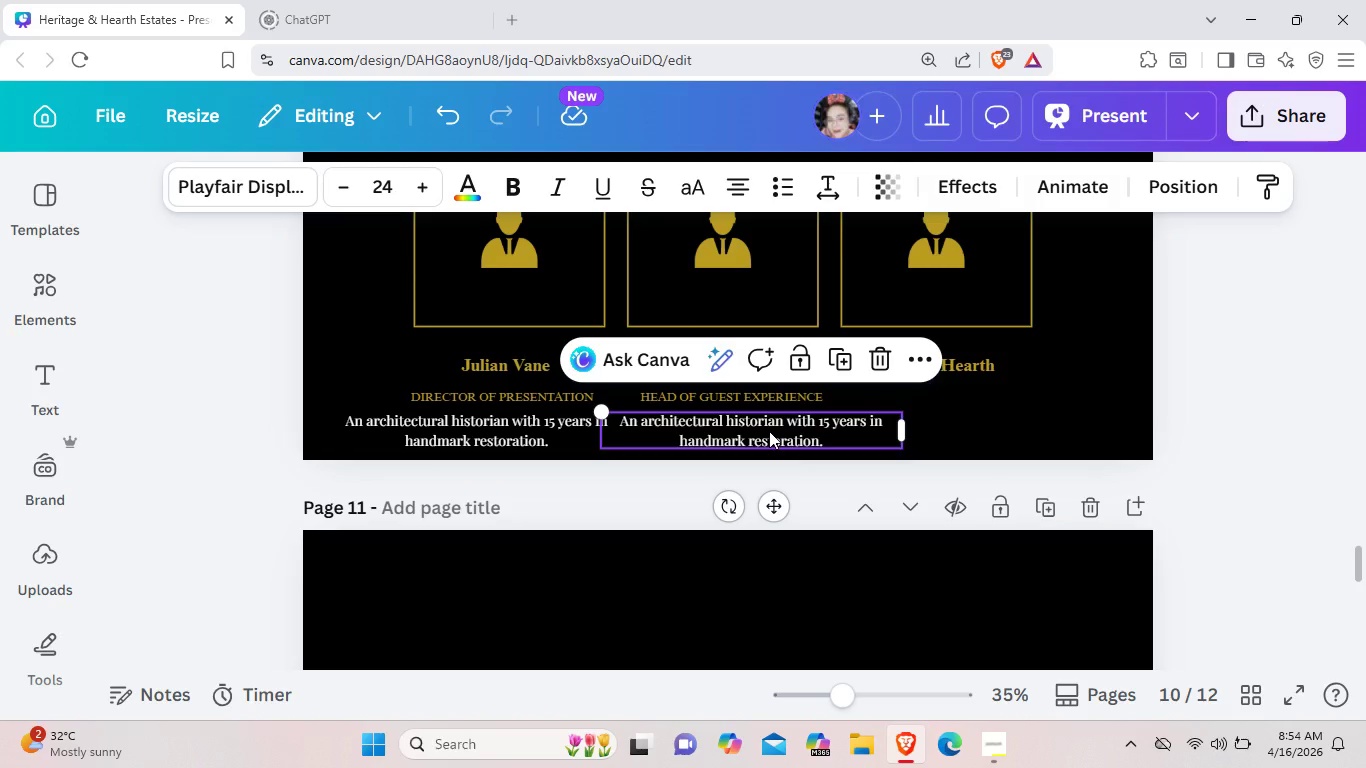 
left_click([769, 431])
 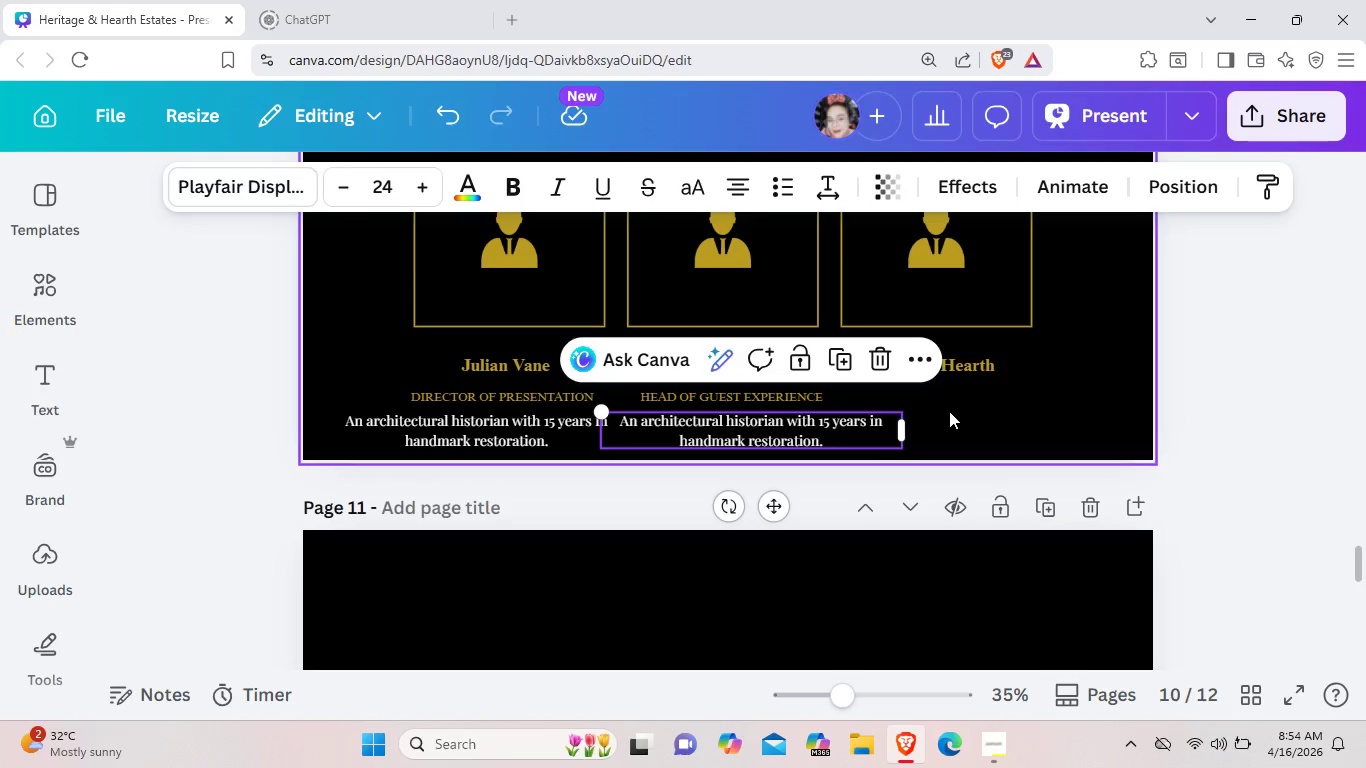 
left_click([949, 411])
 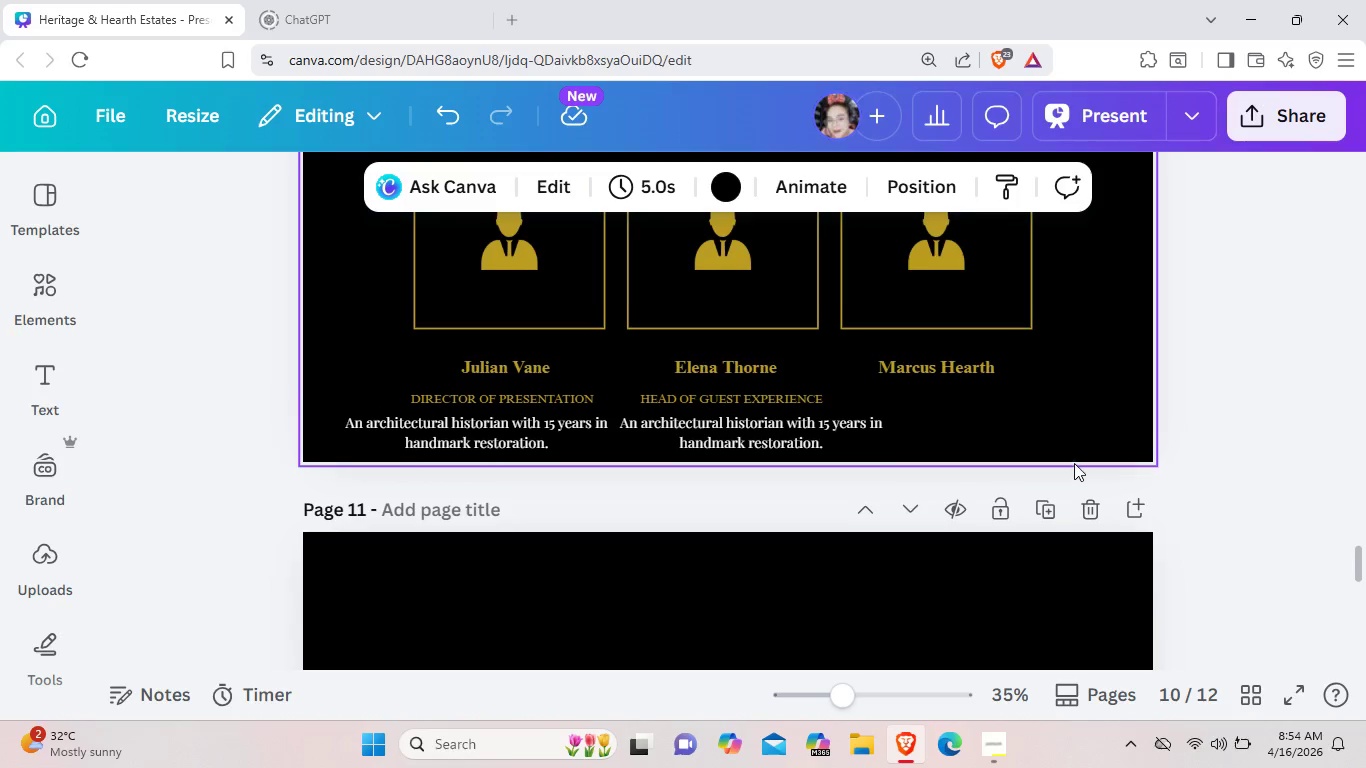 
scroll: coordinate [1074, 463], scroll_direction: up, amount: 2.0
 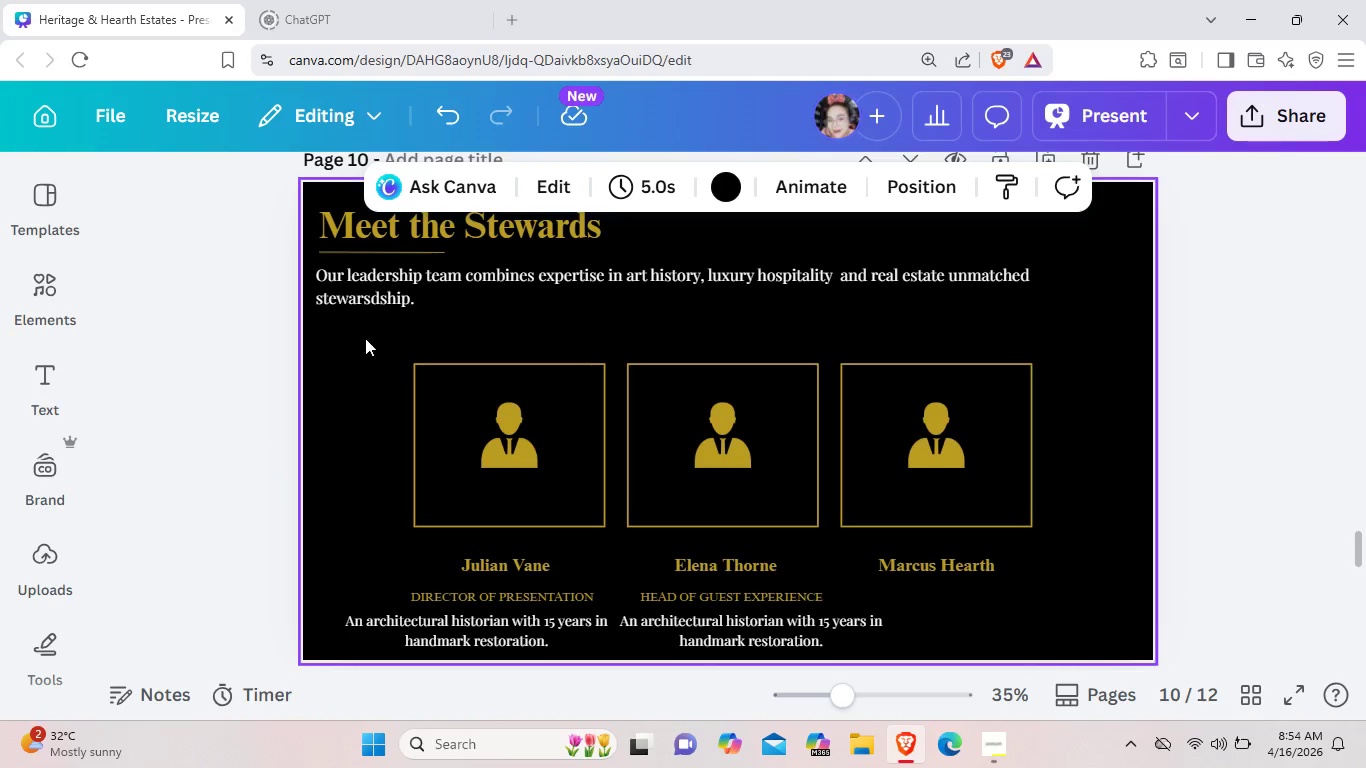 
left_click_drag(start_coordinate=[356, 348], to_coordinate=[1129, 449])
 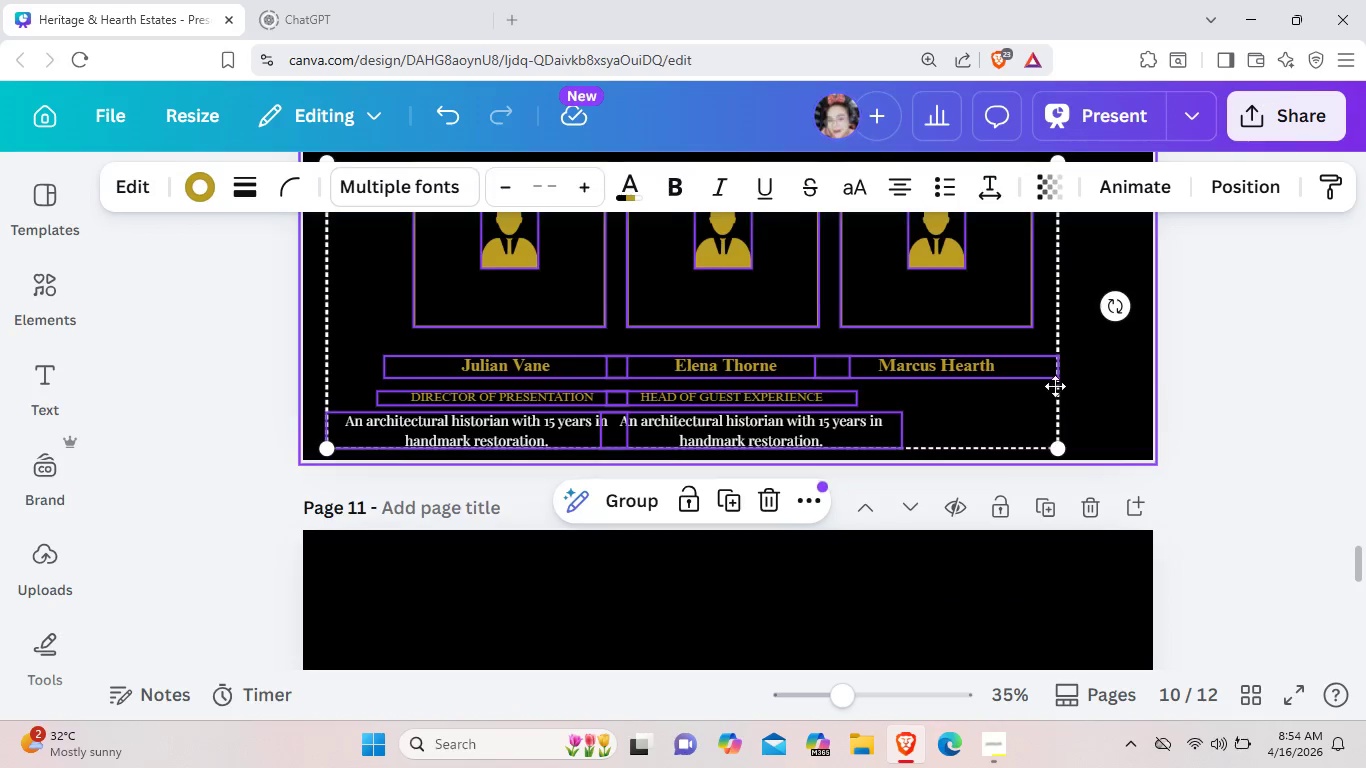 
scroll: coordinate [1135, 571], scroll_direction: down, amount: 2.0
 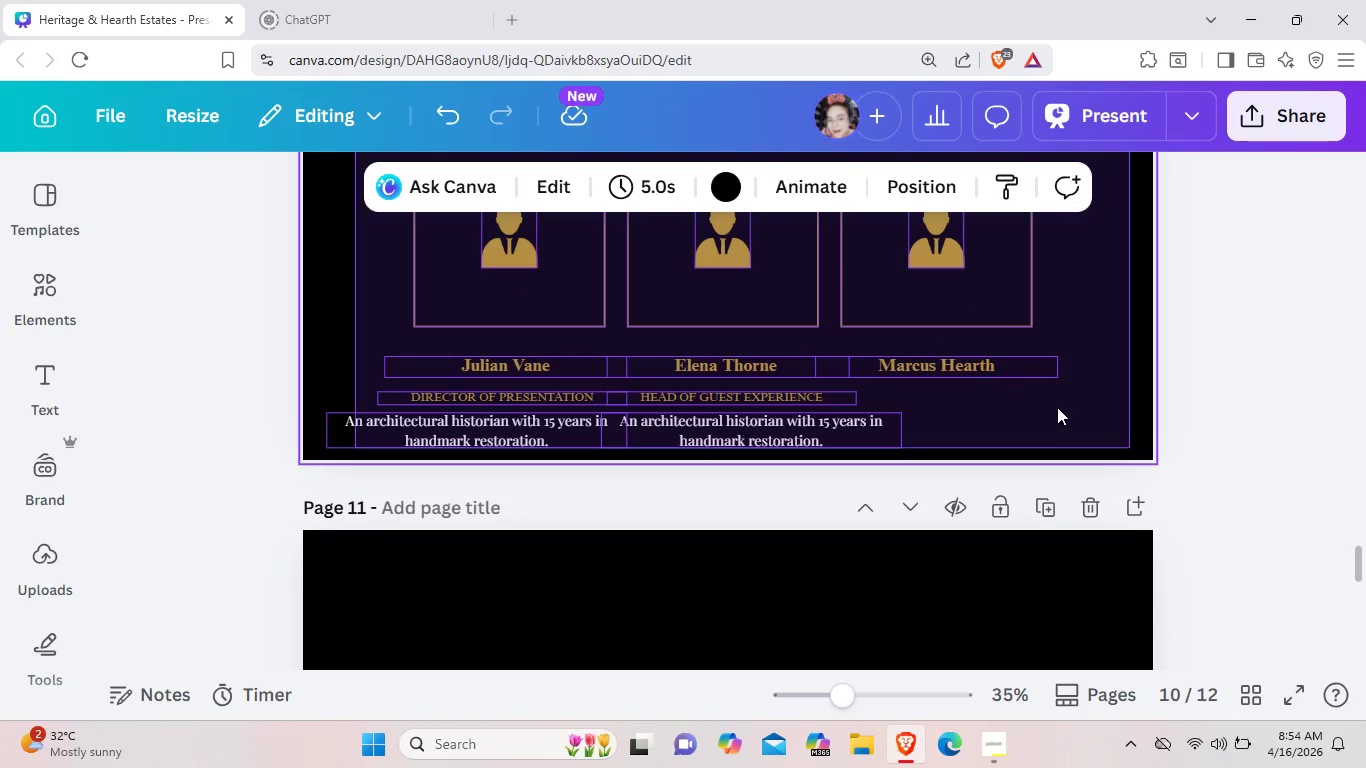 
left_click_drag(start_coordinate=[1057, 407], to_coordinate=[1066, 365])
 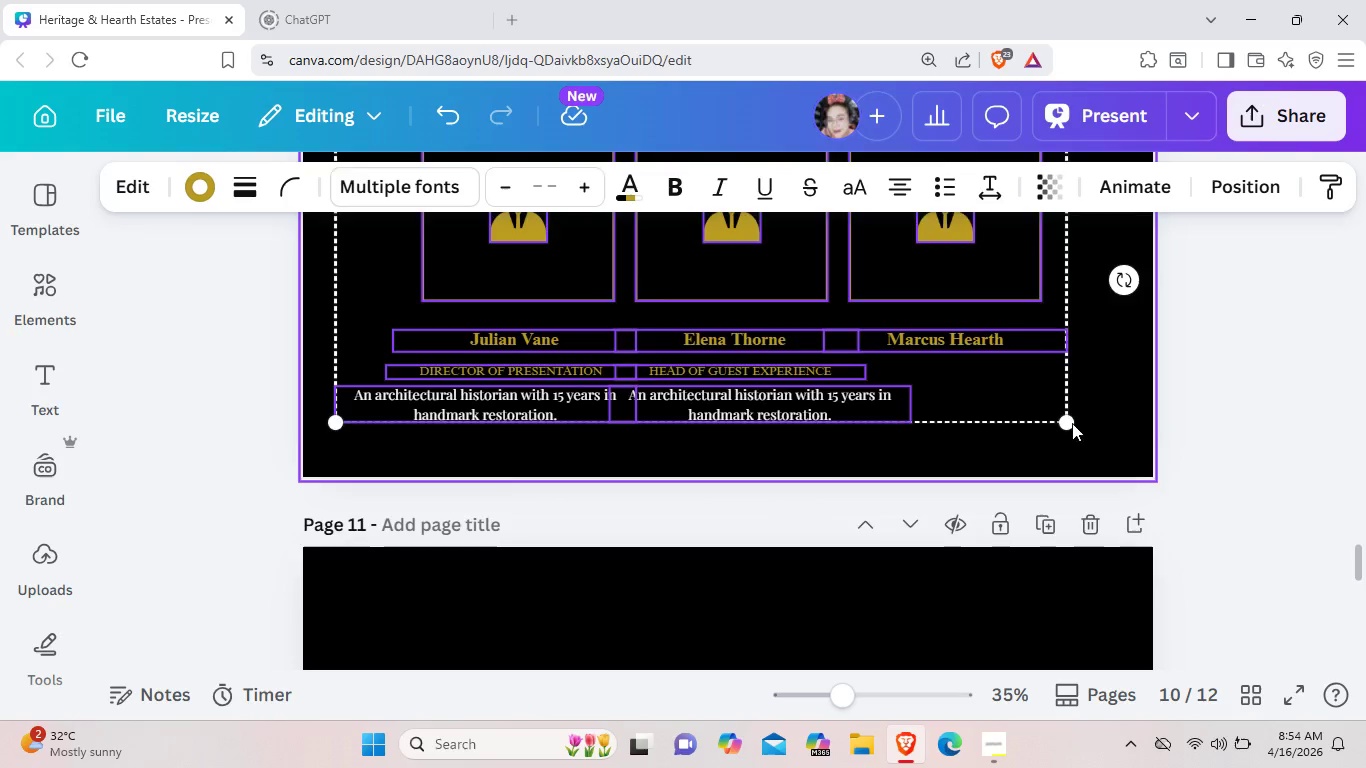 
scroll: coordinate [1074, 390], scroll_direction: up, amount: 2.0
 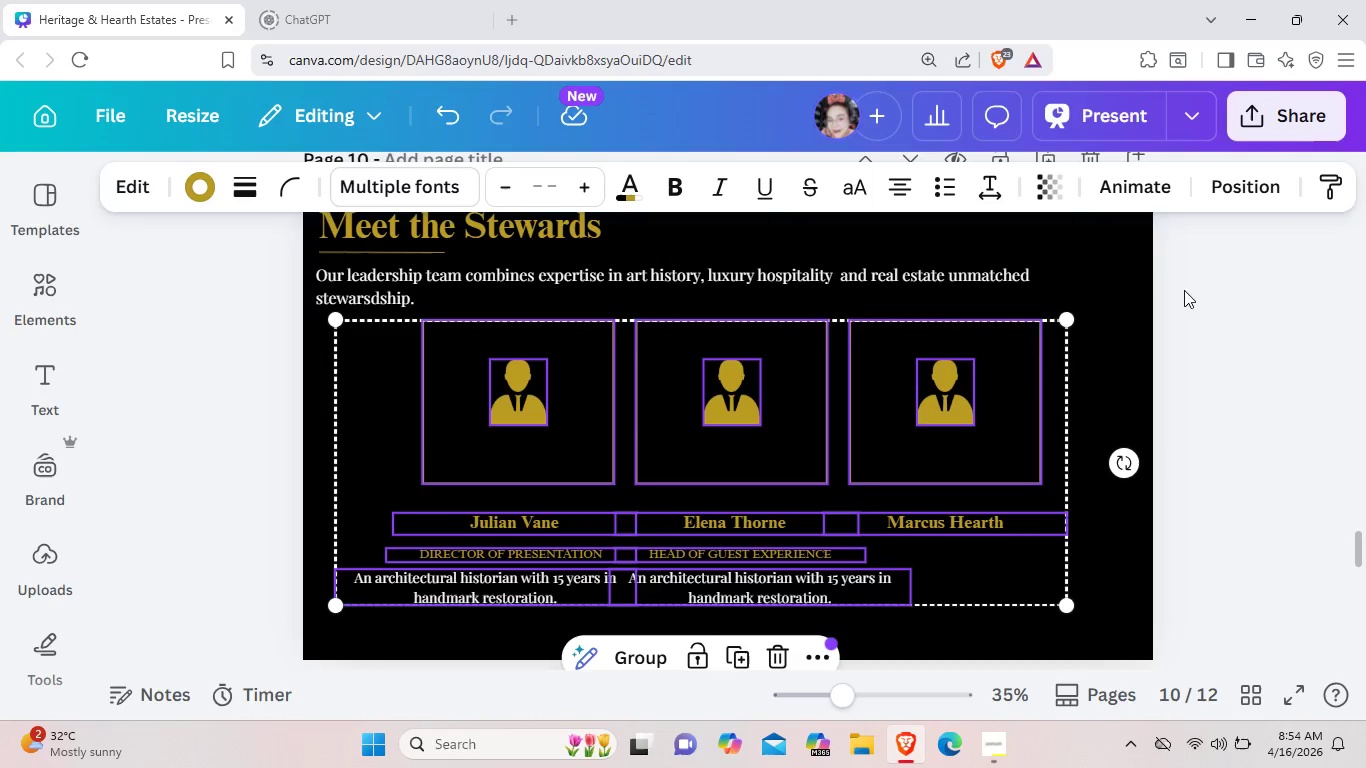 
left_click([1110, 311])
 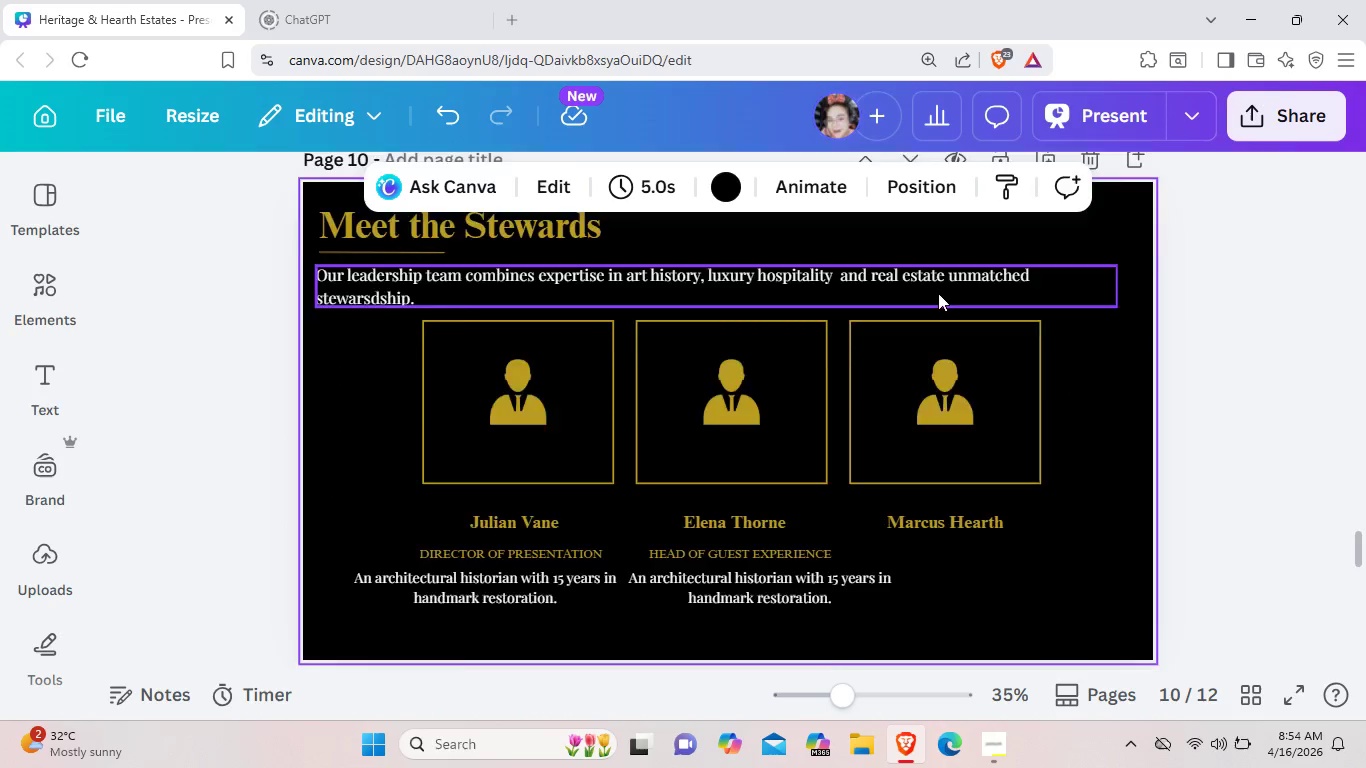 
scroll: coordinate [938, 293], scroll_direction: up, amount: 1.0
 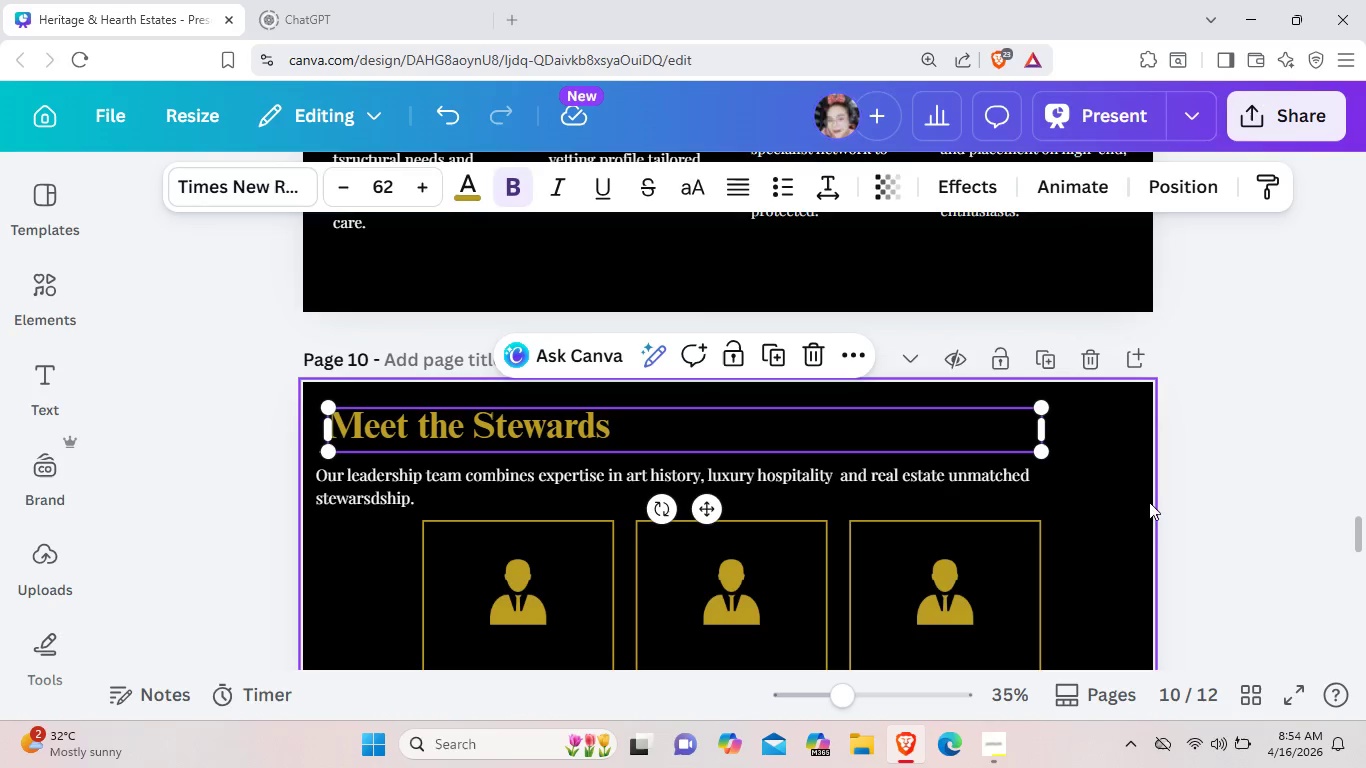 
scroll: coordinate [1148, 526], scroll_direction: down, amount: 1.0
 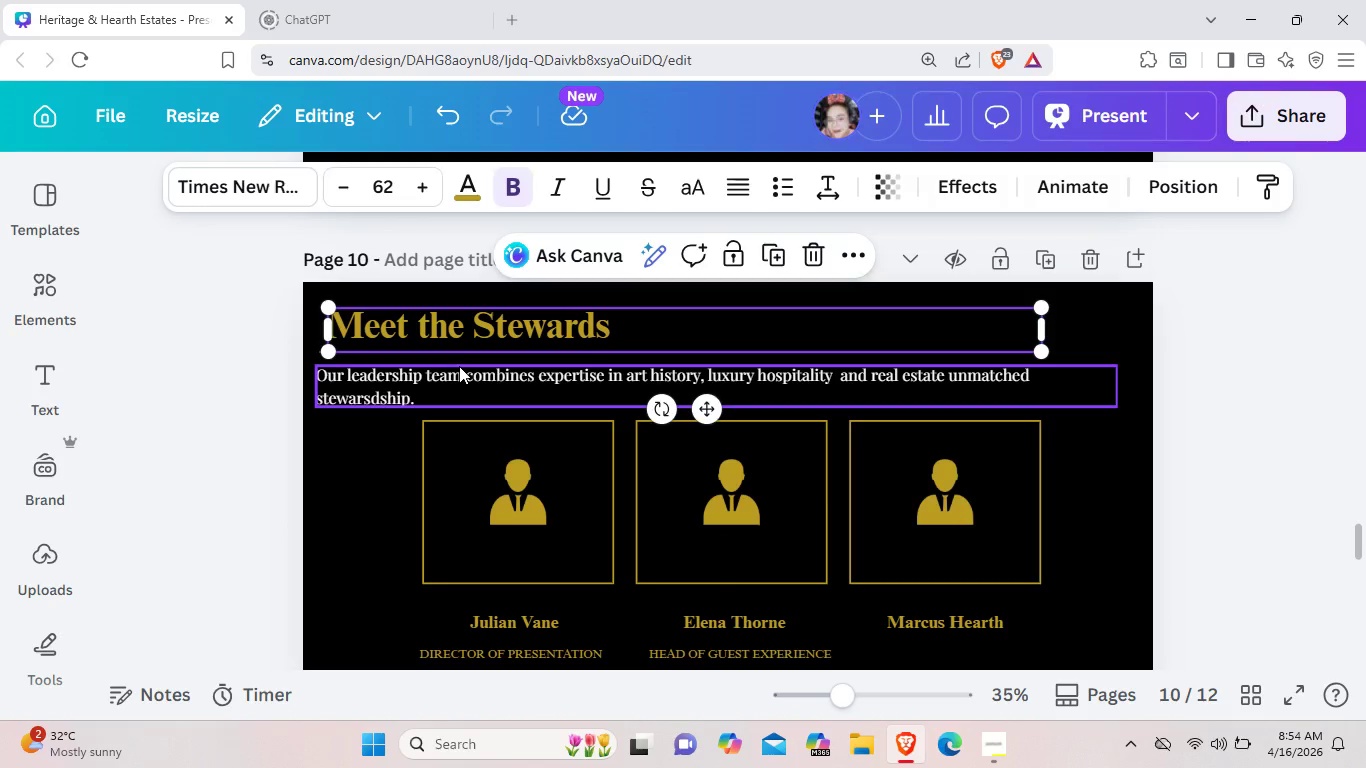 
left_click_drag(start_coordinate=[459, 367], to_coordinate=[465, 364])
 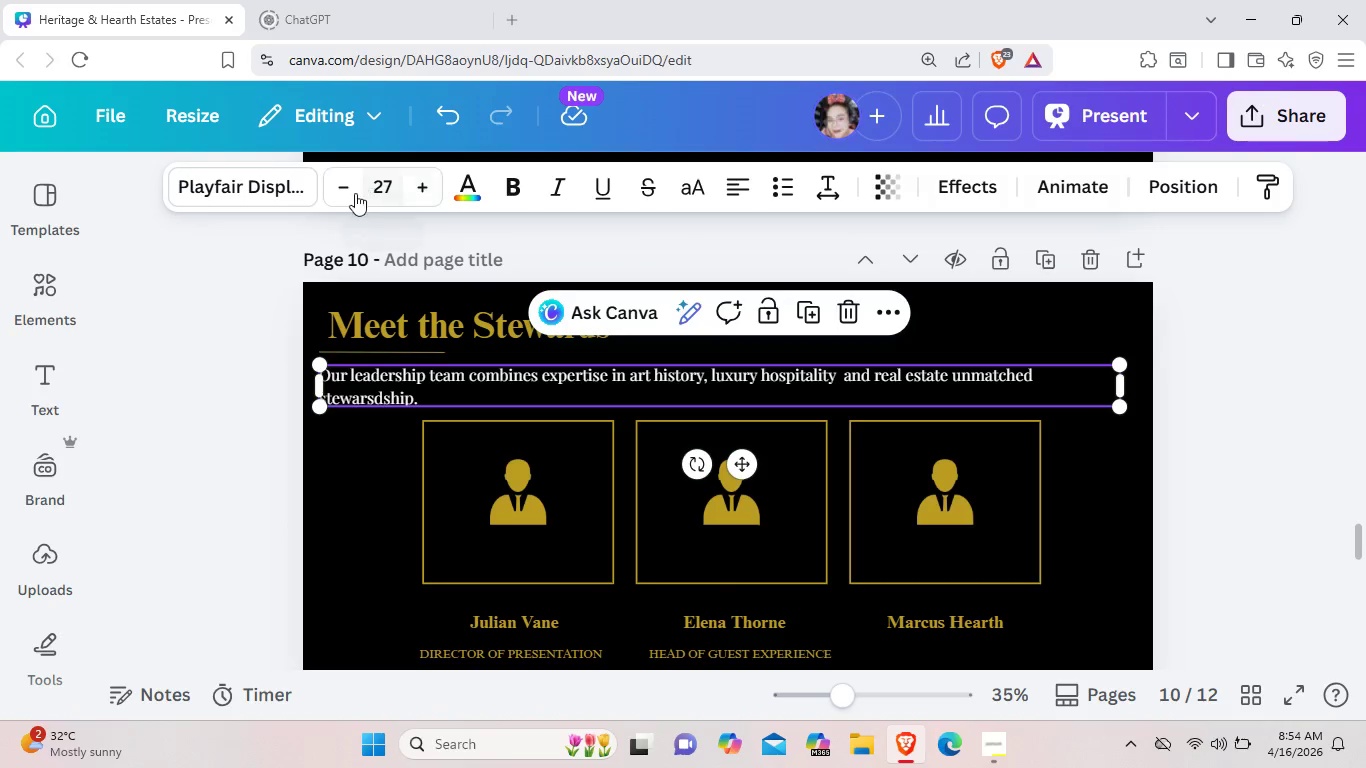 
left_click([354, 193])
 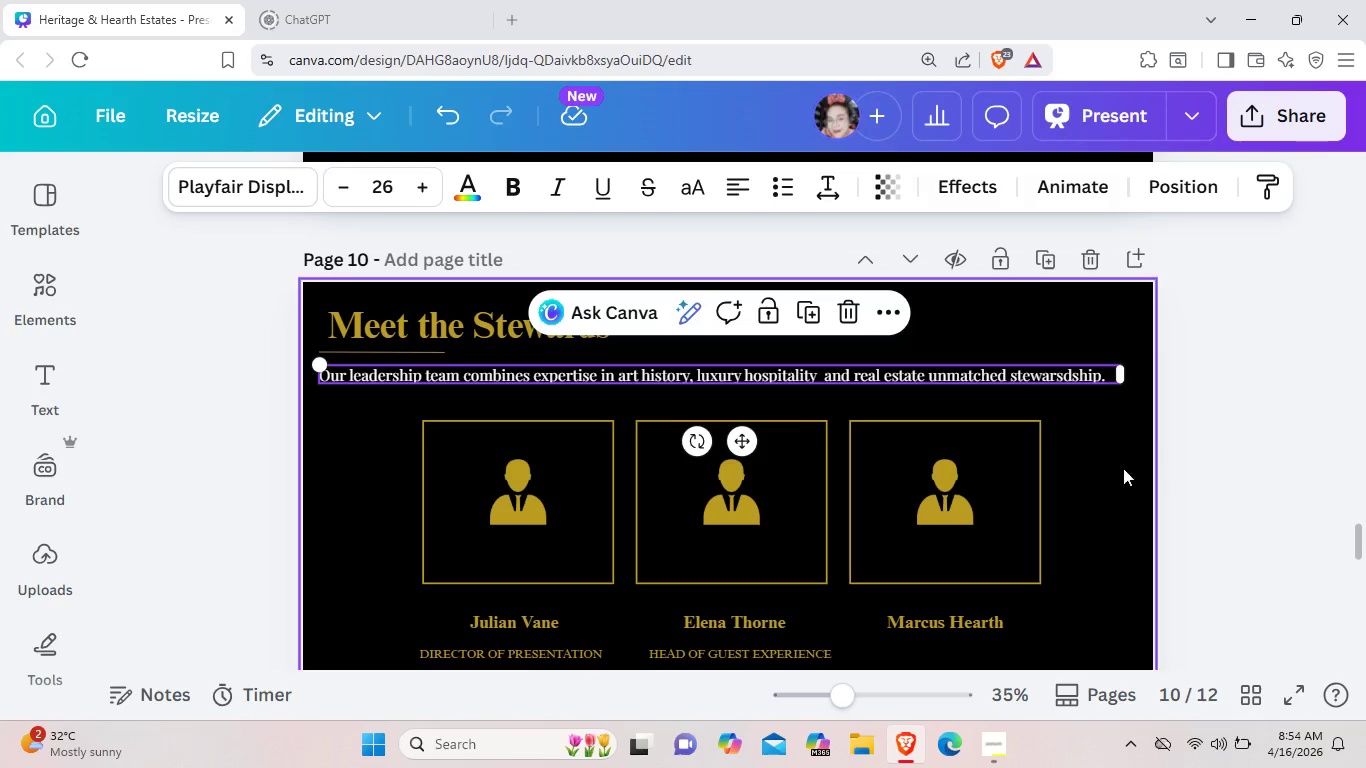 
left_click([1114, 470])
 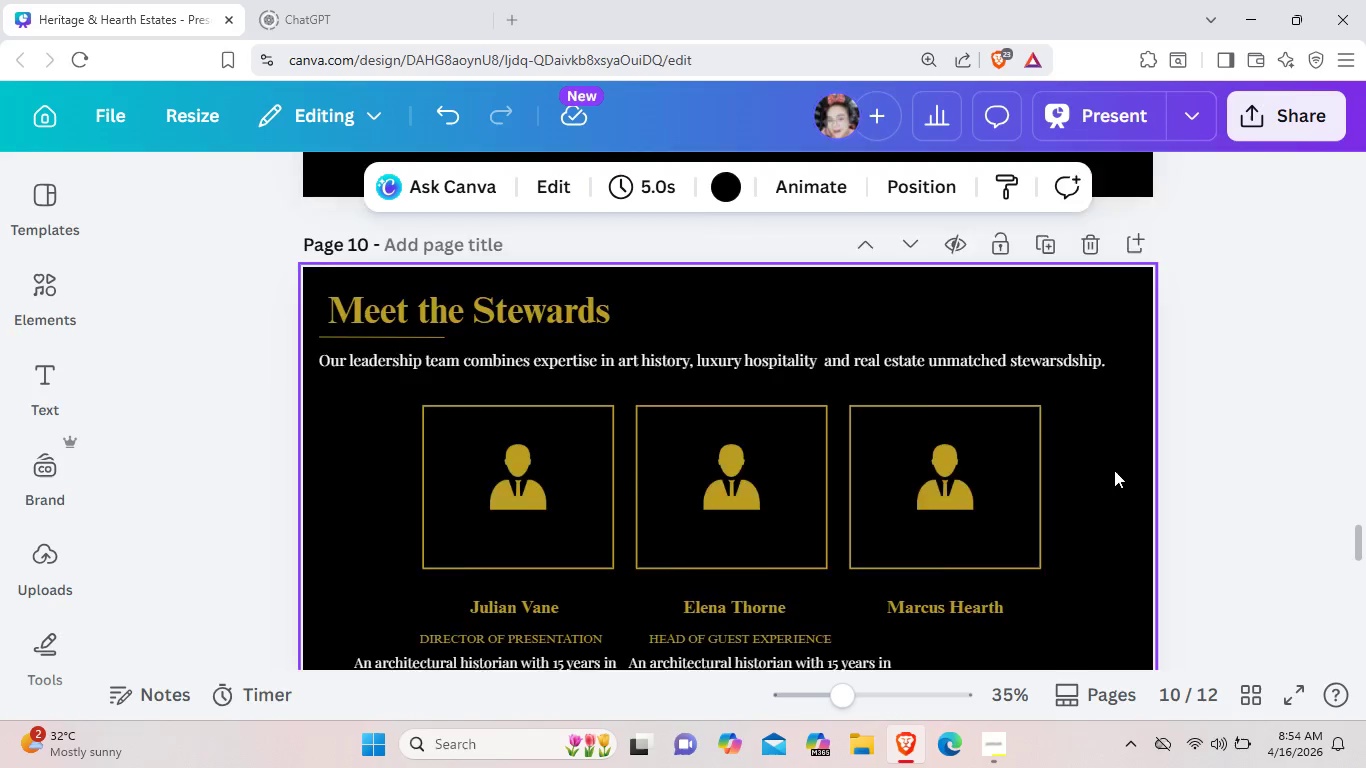 
scroll: coordinate [1114, 470], scroll_direction: down, amount: 2.0
 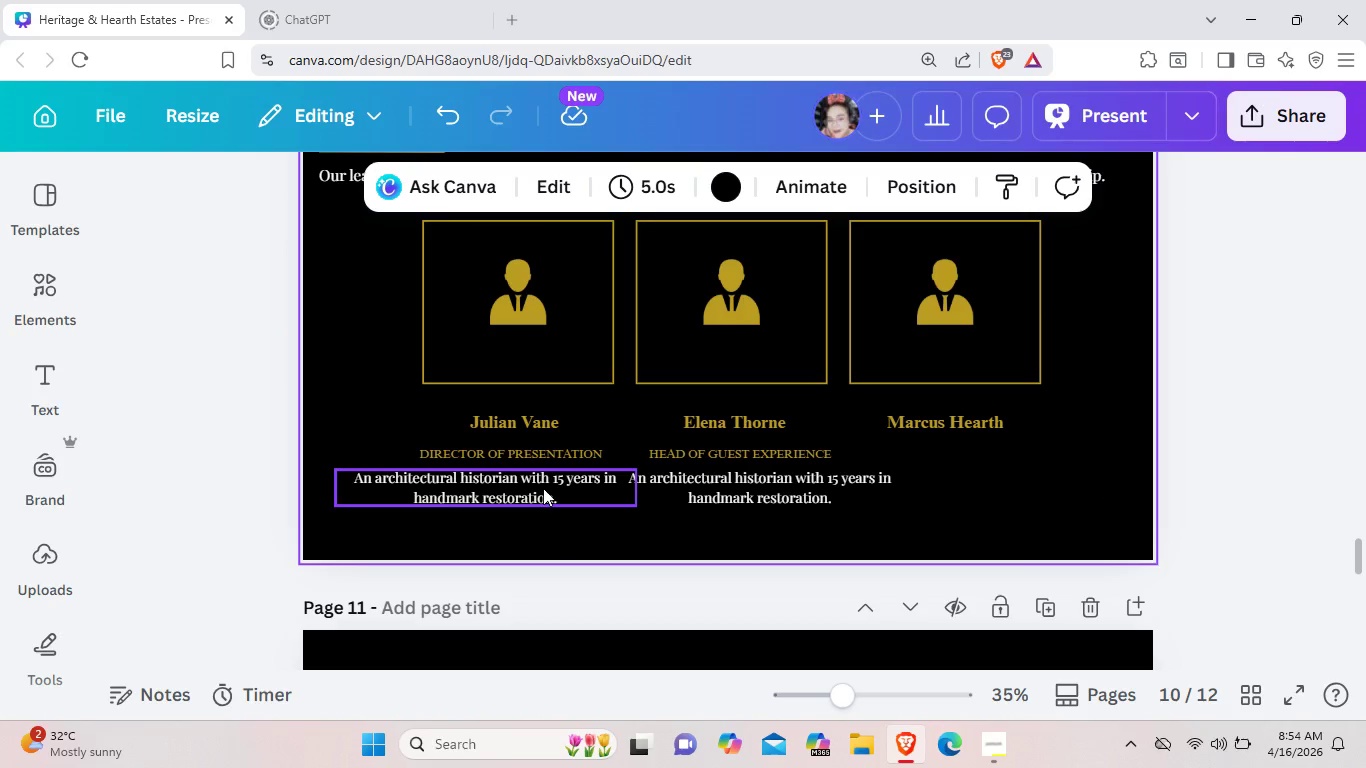 
left_click([543, 488])
 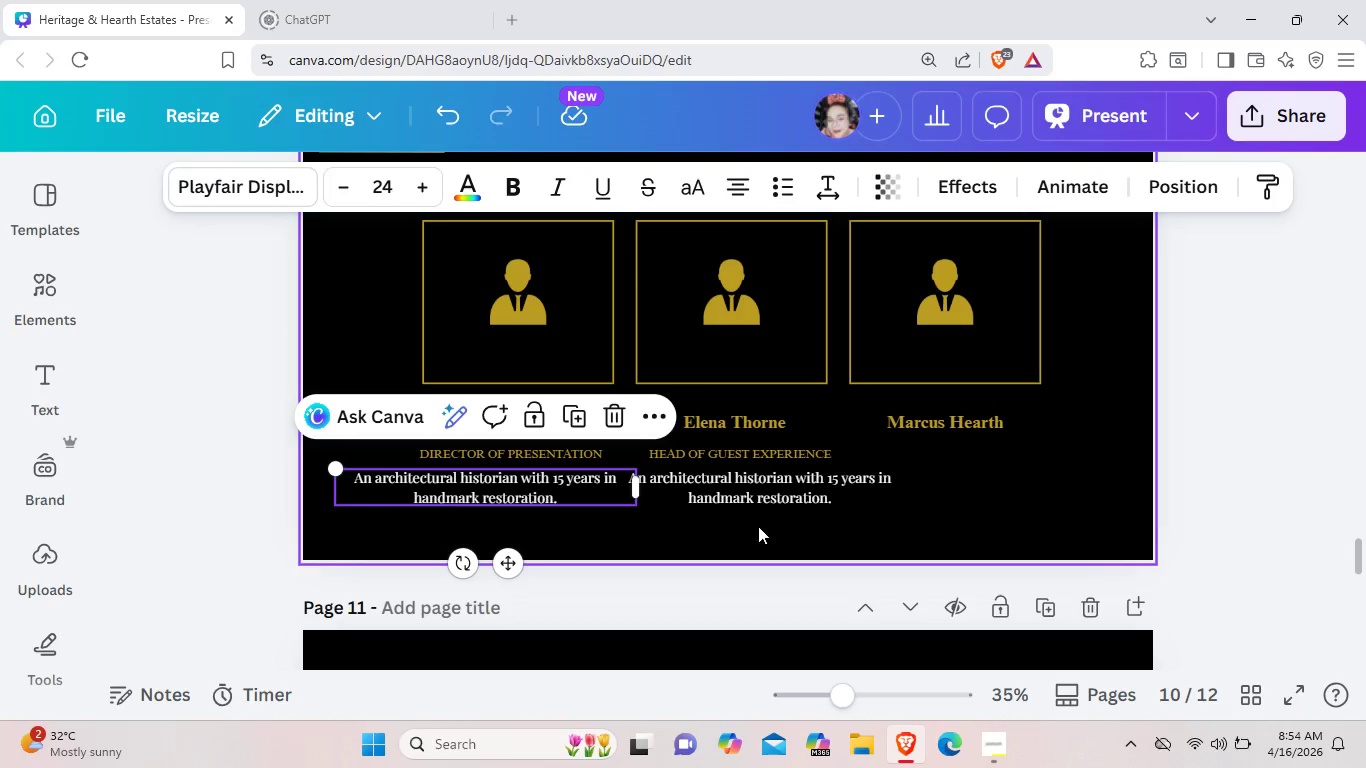 
left_click([758, 526])
 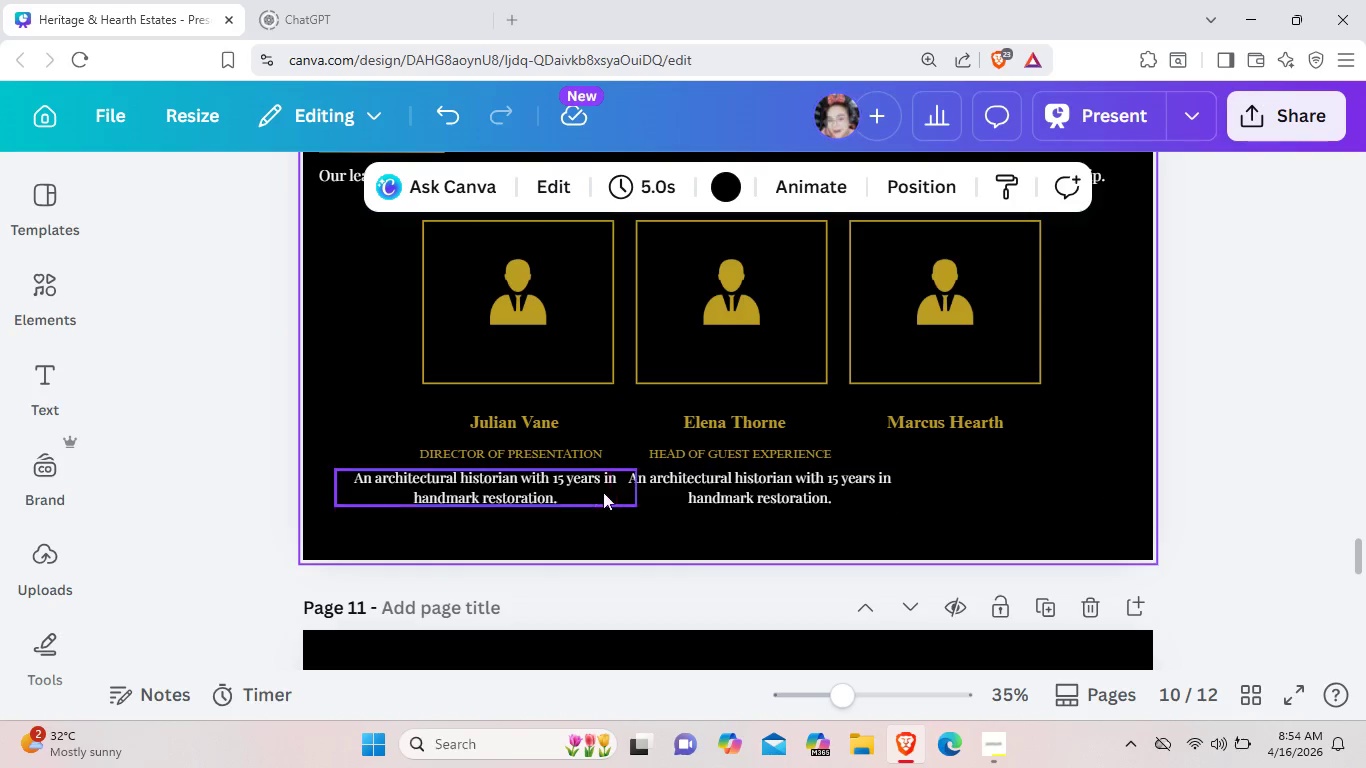 
left_click([590, 492])
 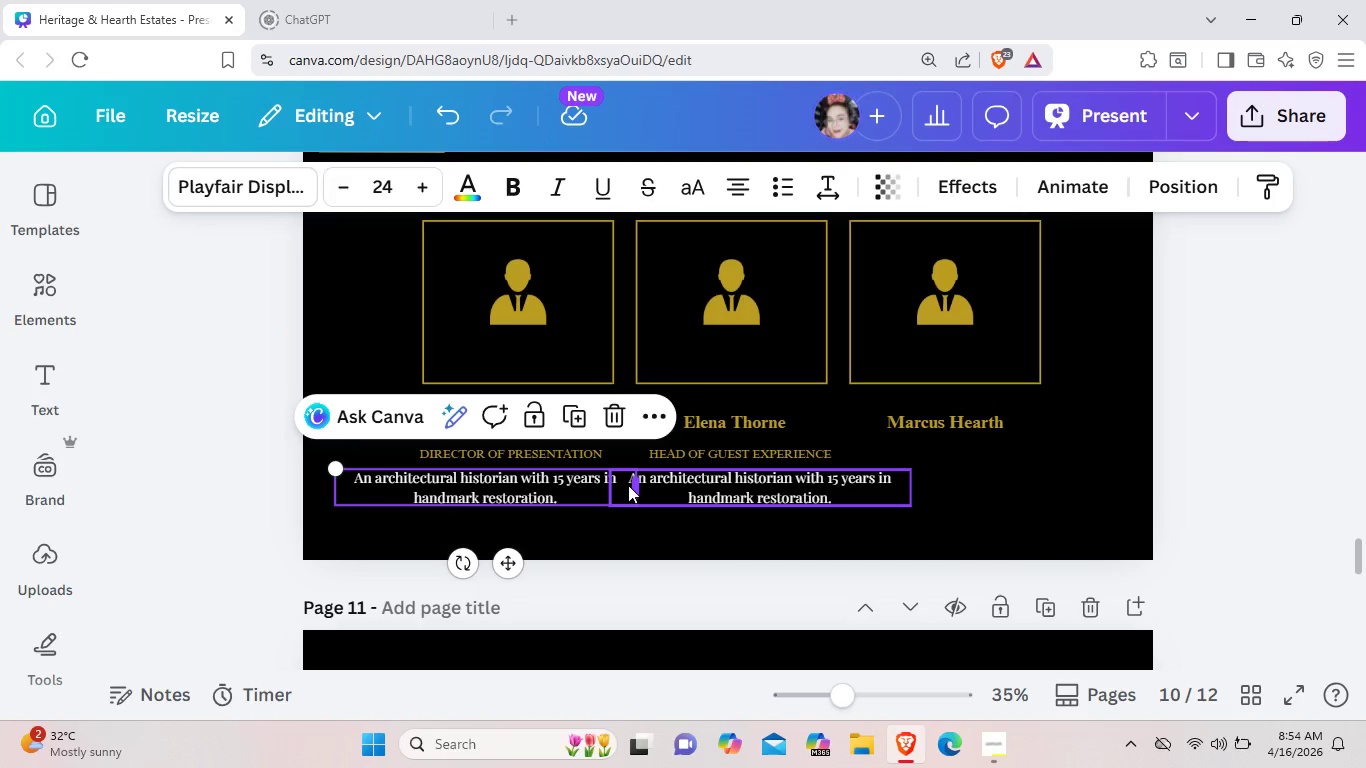 
left_click_drag(start_coordinate=[635, 485], to_coordinate=[605, 484])
 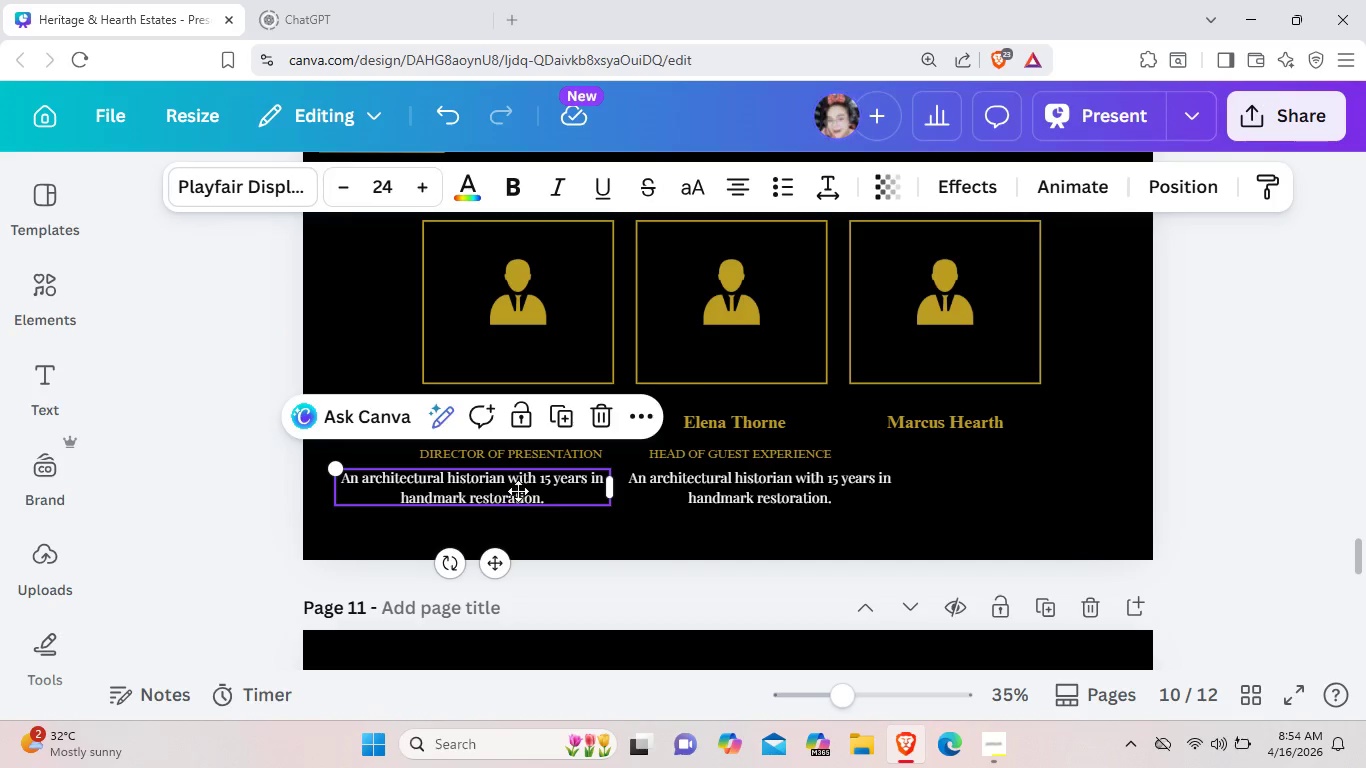 
left_click_drag(start_coordinate=[505, 489], to_coordinate=[524, 491])
 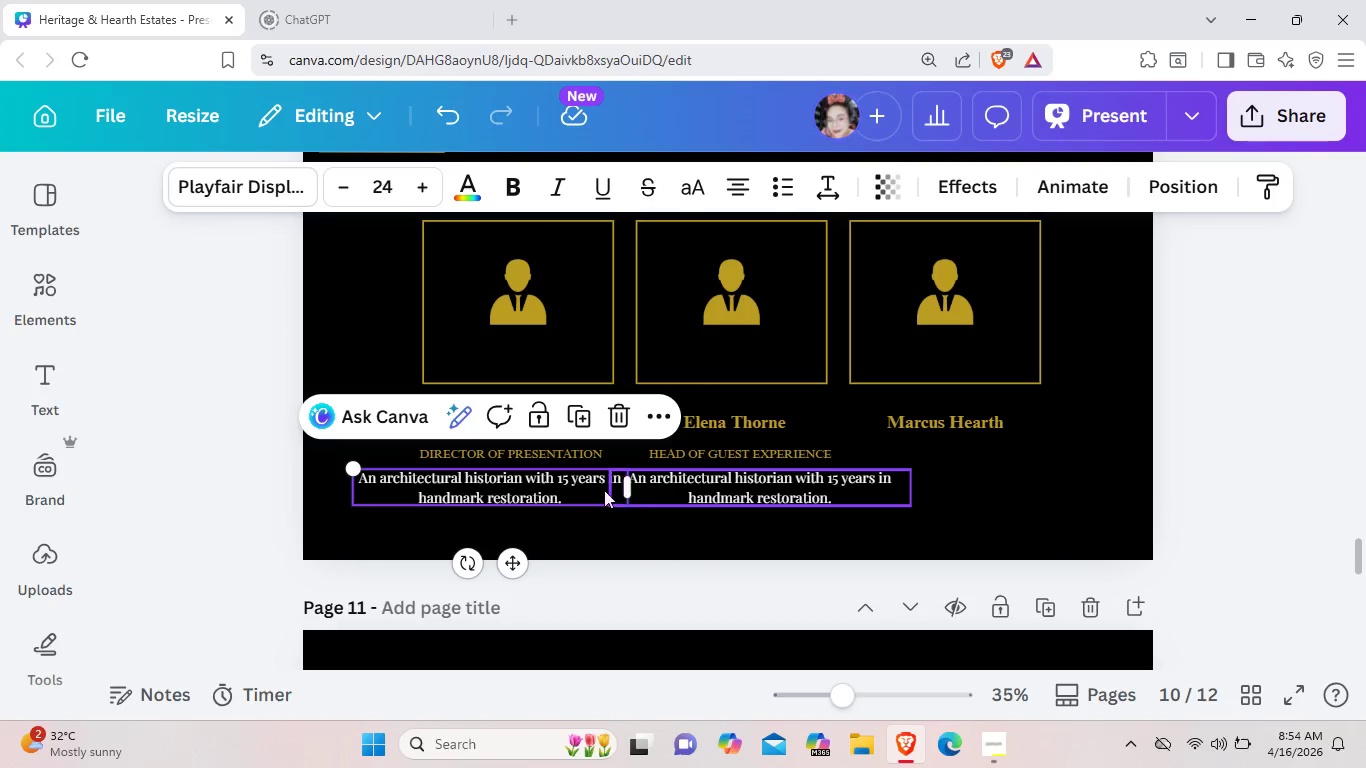 
left_click_drag(start_coordinate=[626, 493], to_coordinate=[584, 497])
 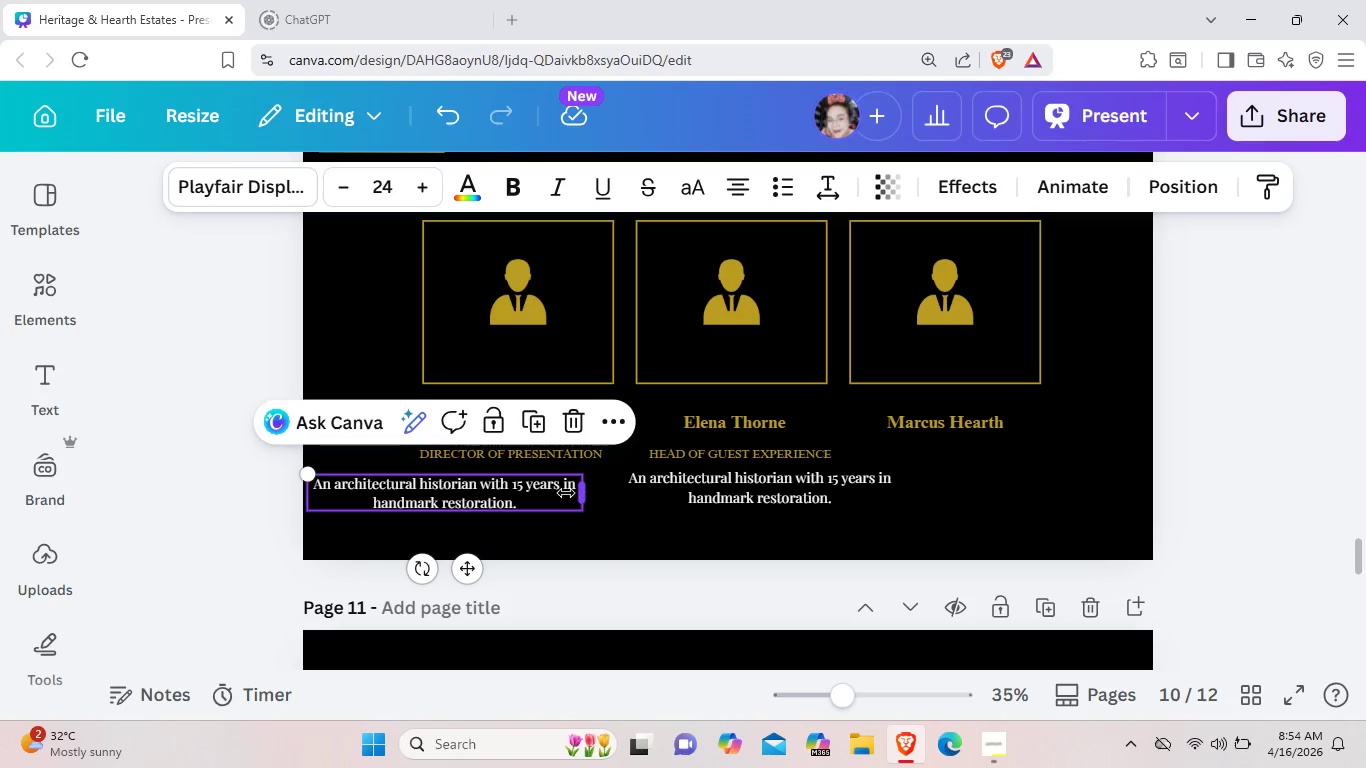 
left_click_drag(start_coordinate=[588, 493], to_coordinate=[538, 491])
 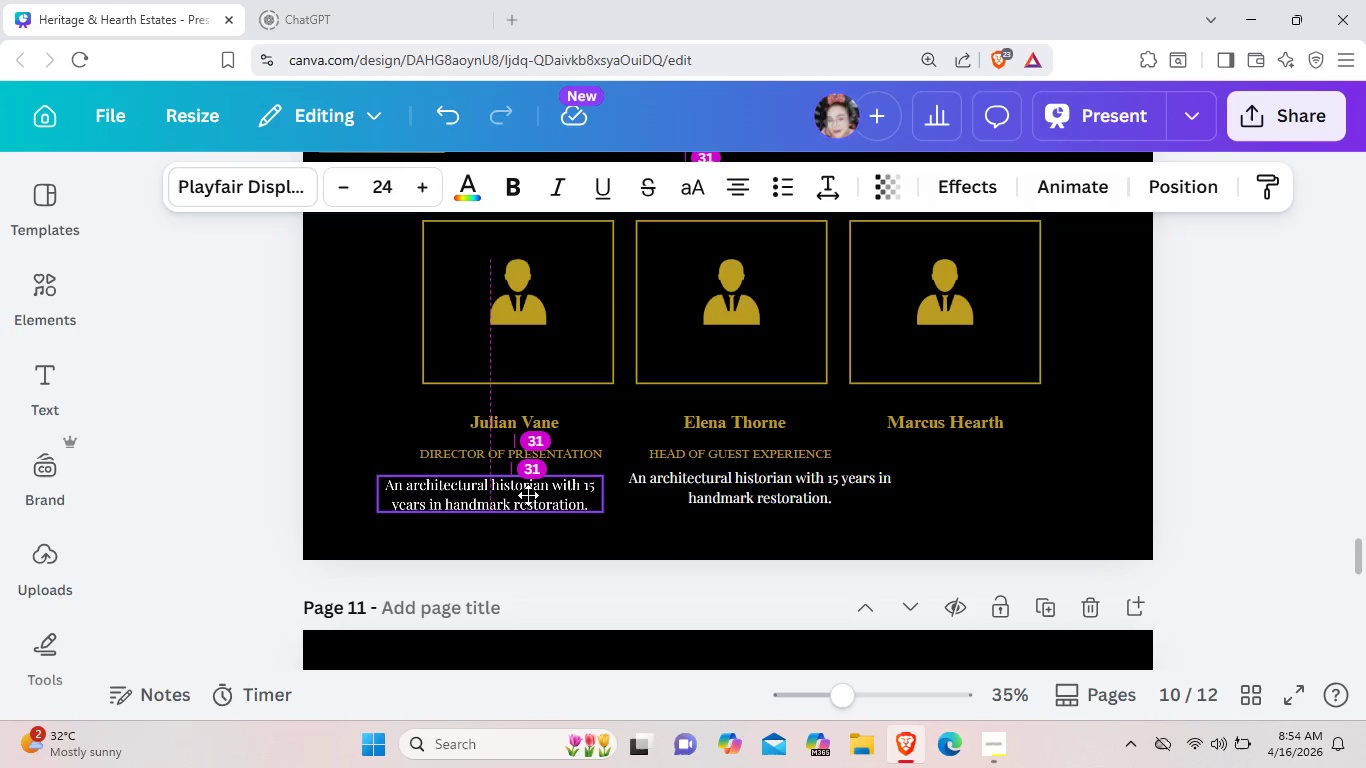 
left_click_drag(start_coordinate=[453, 494], to_coordinate=[536, 494])
 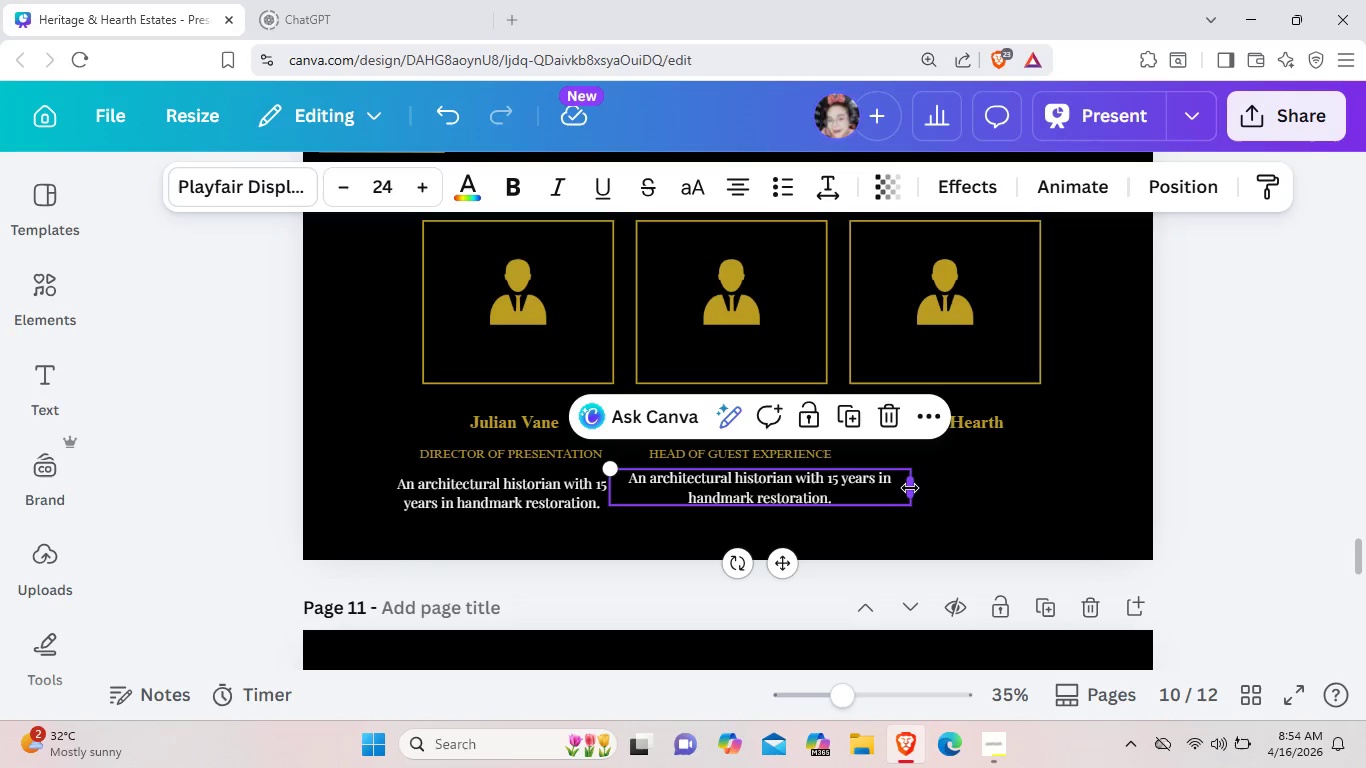 
left_click_drag(start_coordinate=[910, 488], to_coordinate=[864, 490])
 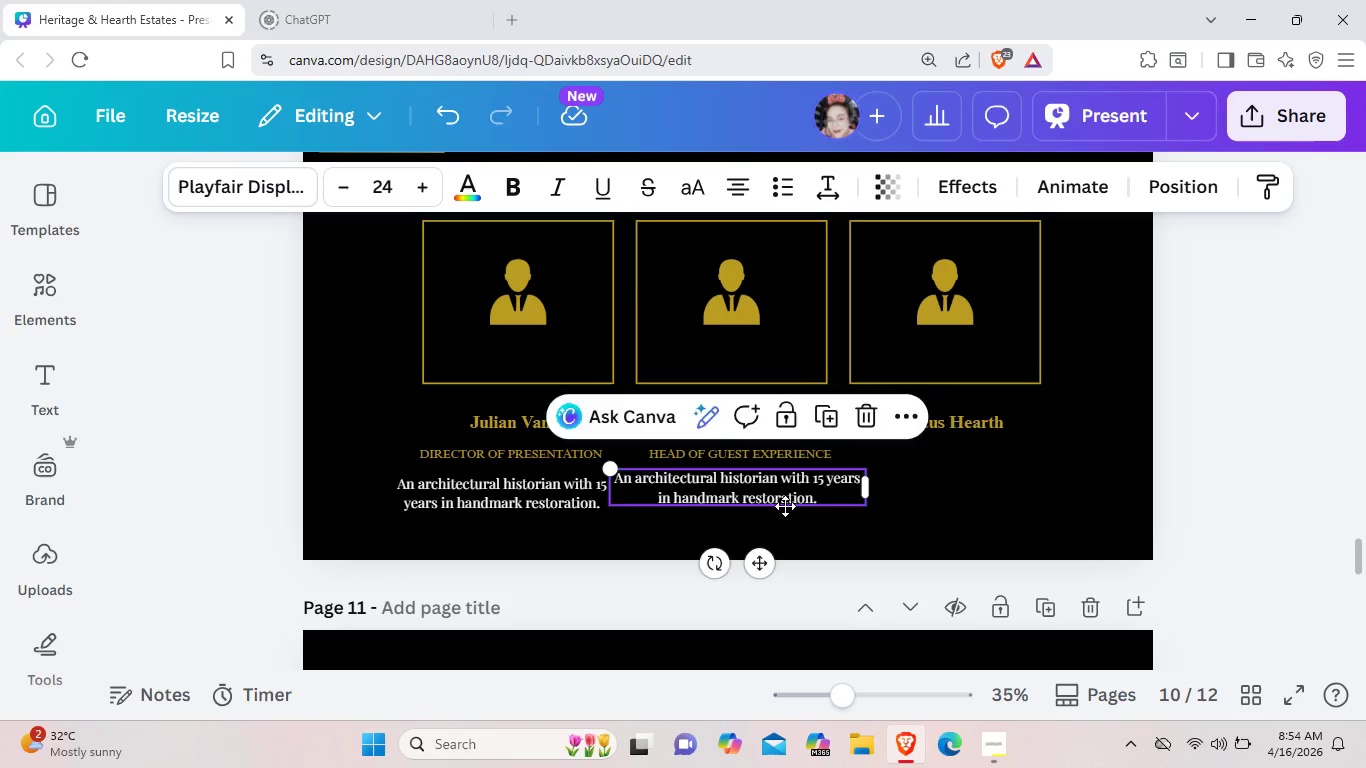 
left_click_drag(start_coordinate=[759, 502], to_coordinate=[775, 504])
 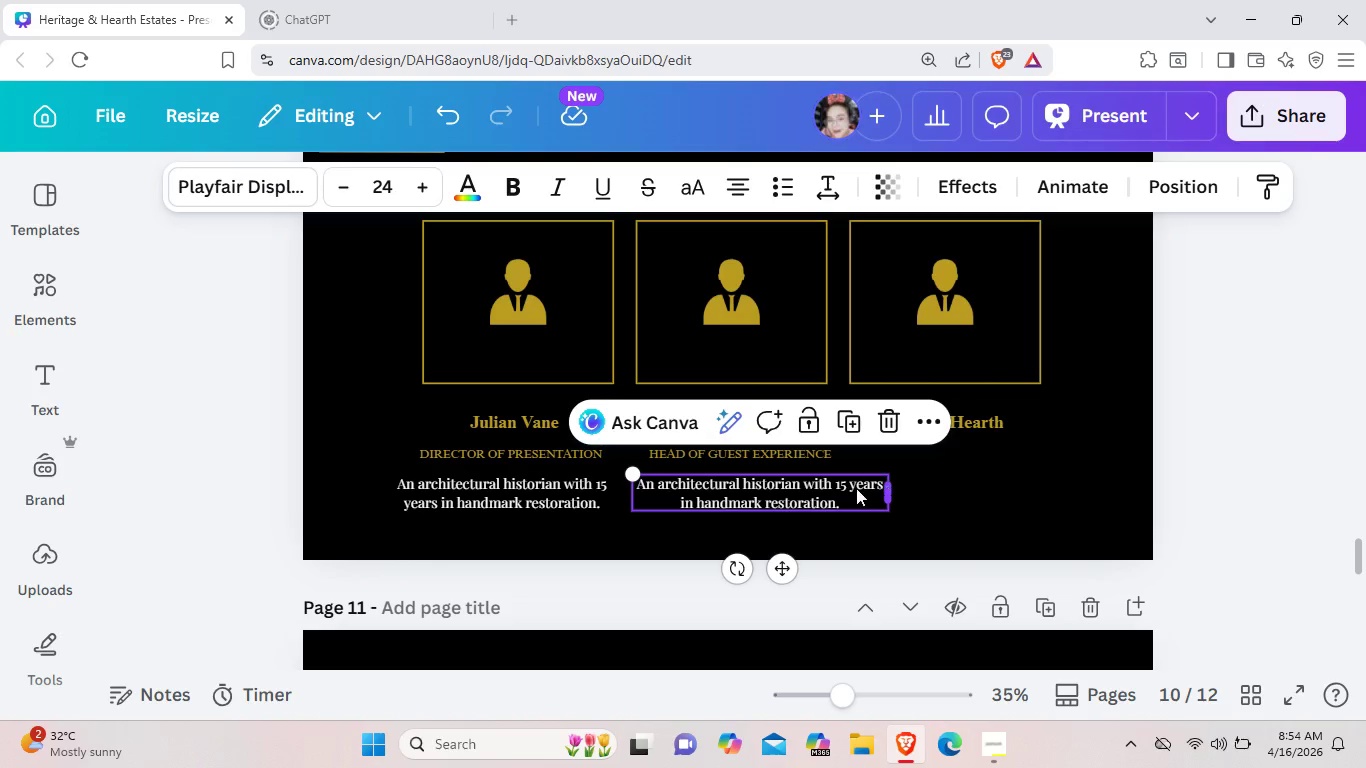 
left_click_drag(start_coordinate=[894, 490], to_coordinate=[849, 486])
 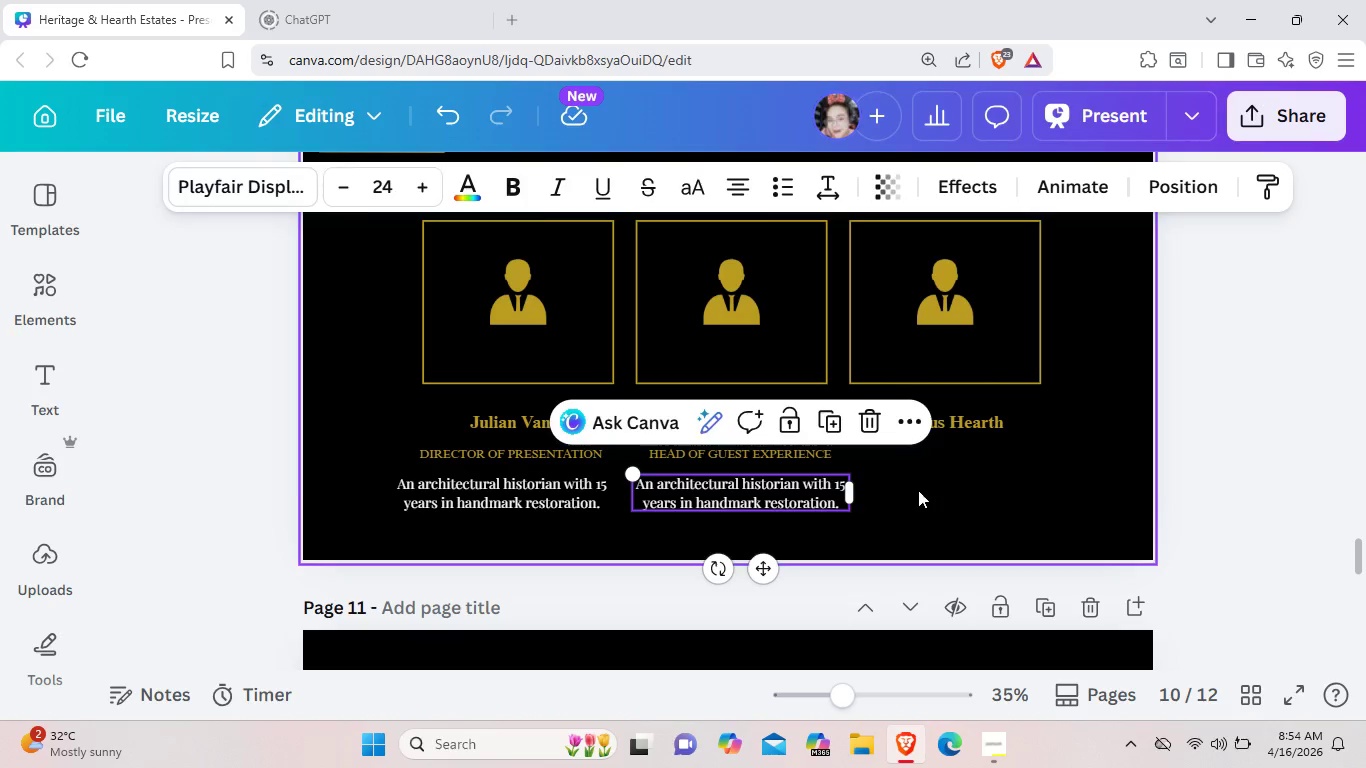 
left_click([925, 486])
 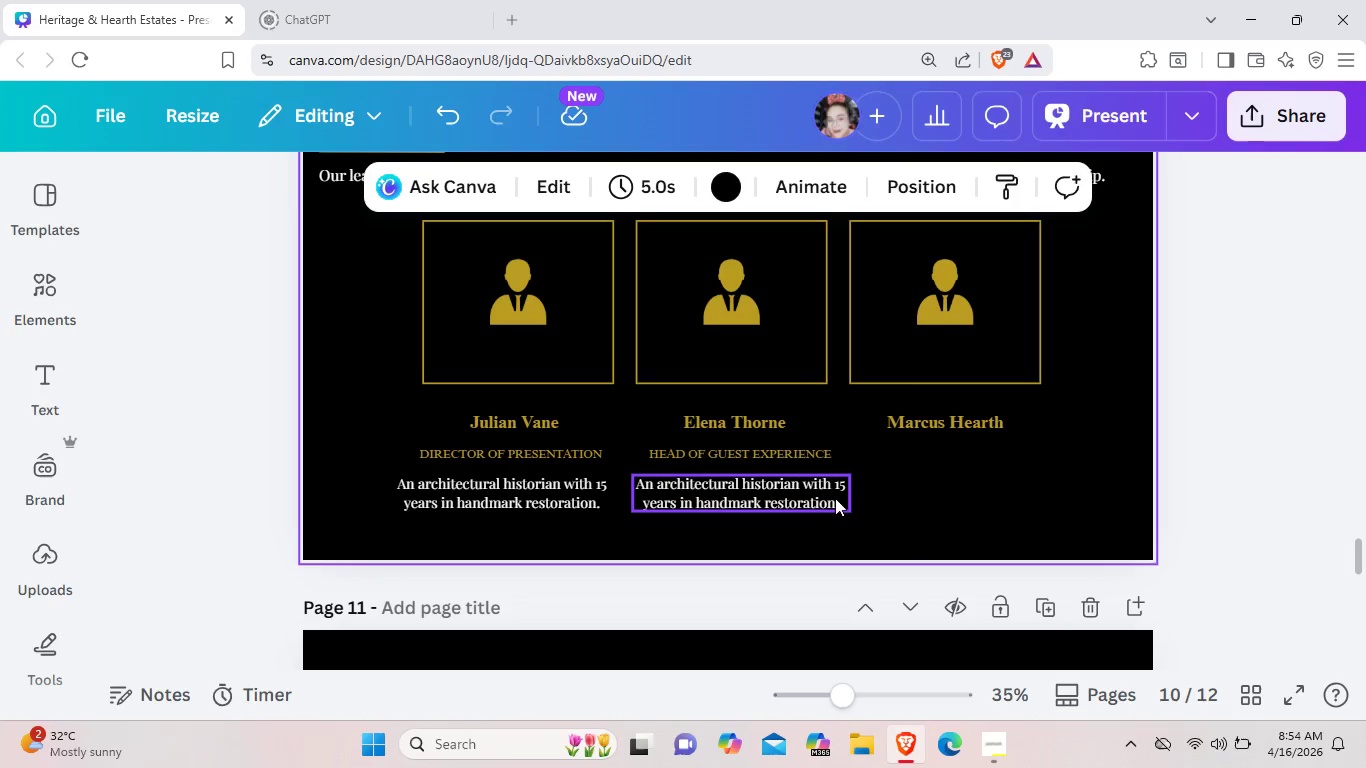 
left_click([835, 498])
 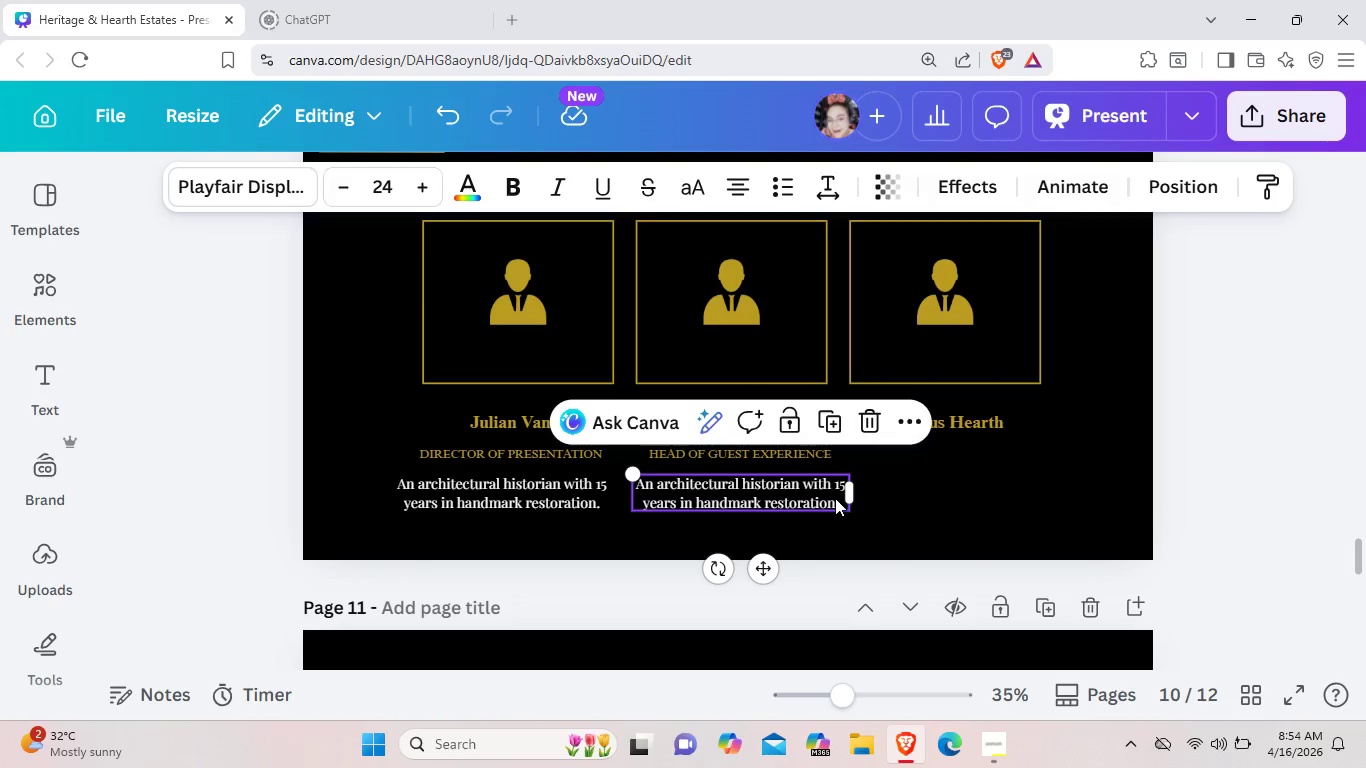 
left_click([835, 498])
 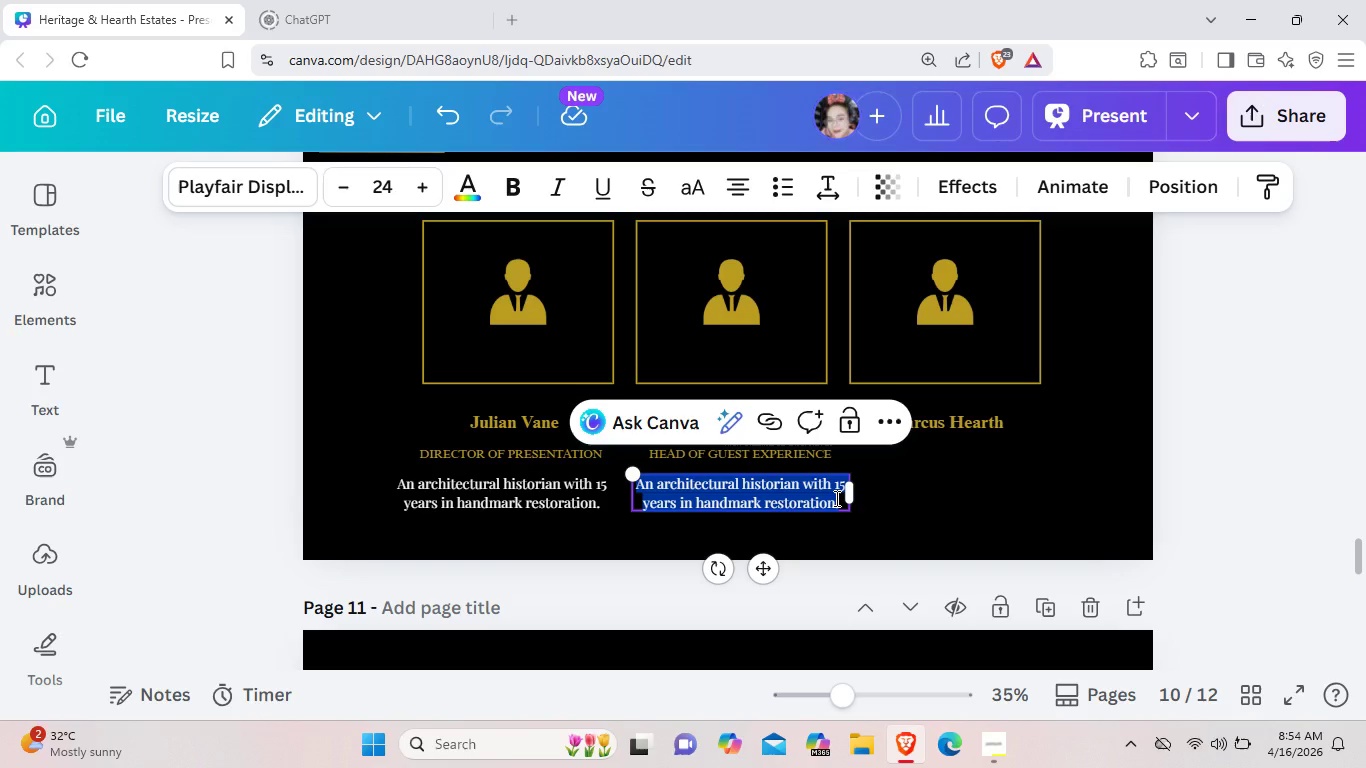 
key(Backspace)
type(FOR)
key(Backspace)
key(Backspace)
type(ormerly of the rirz)
key(Backspace)
key(Backspace)
key(Backspace)
key(Backspace)
type(Ritz-Carlton specialization in the high-touch )
 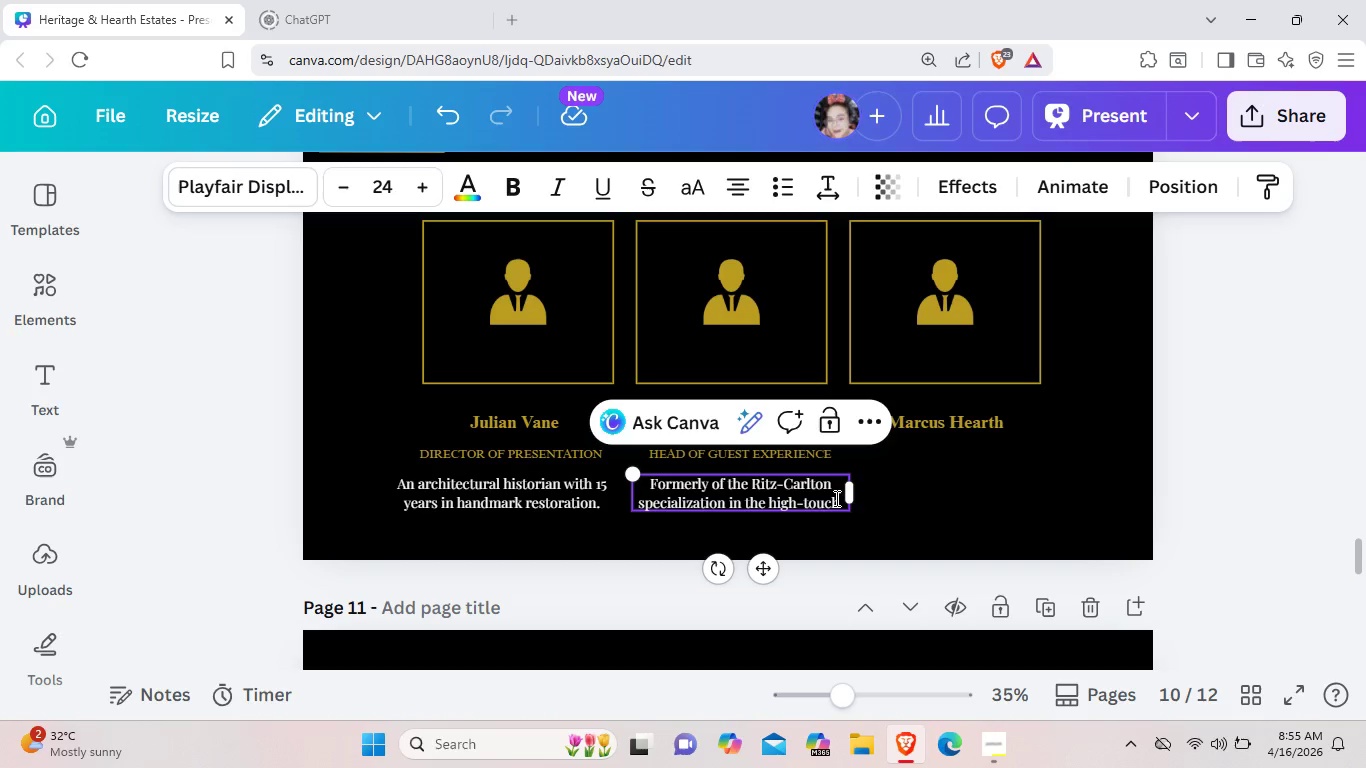 
type( hospitalityb)
key(Backspace)
type( )
 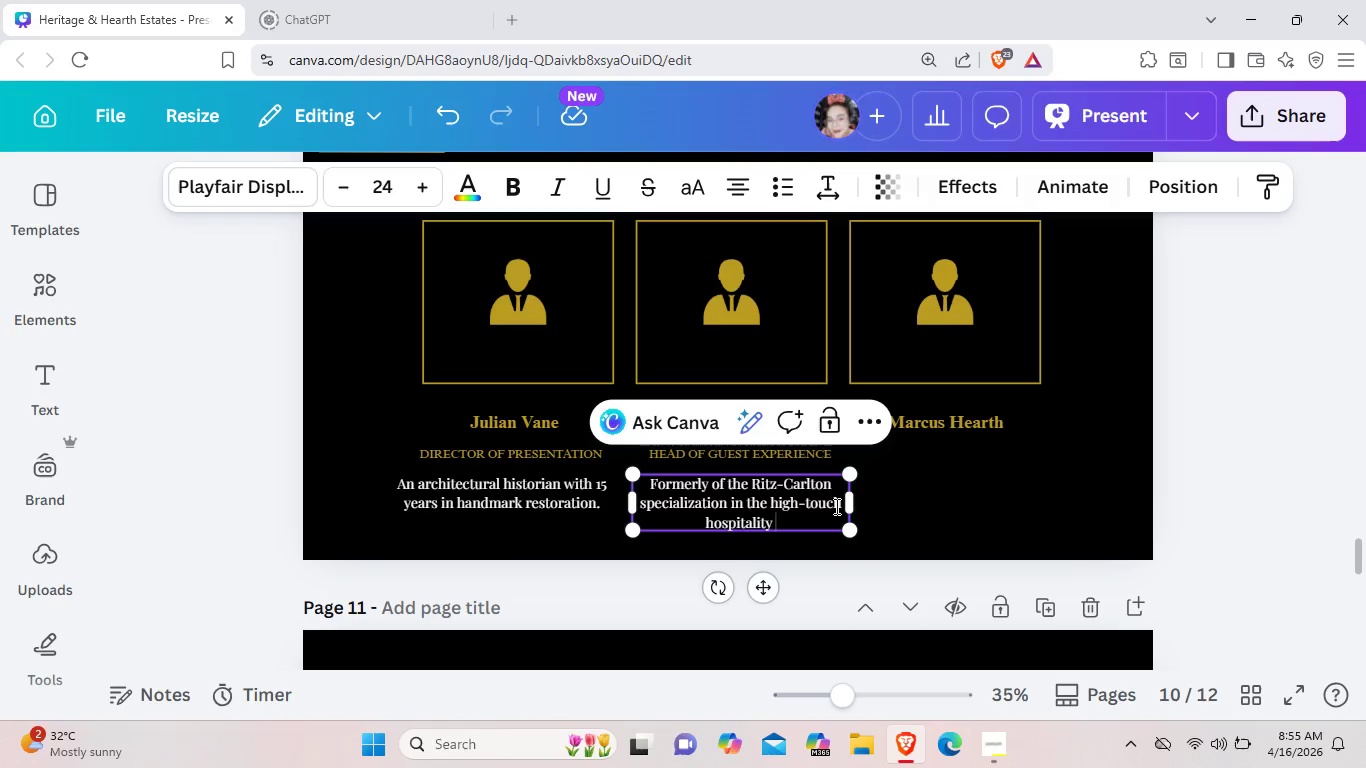 
key(Backspace)
 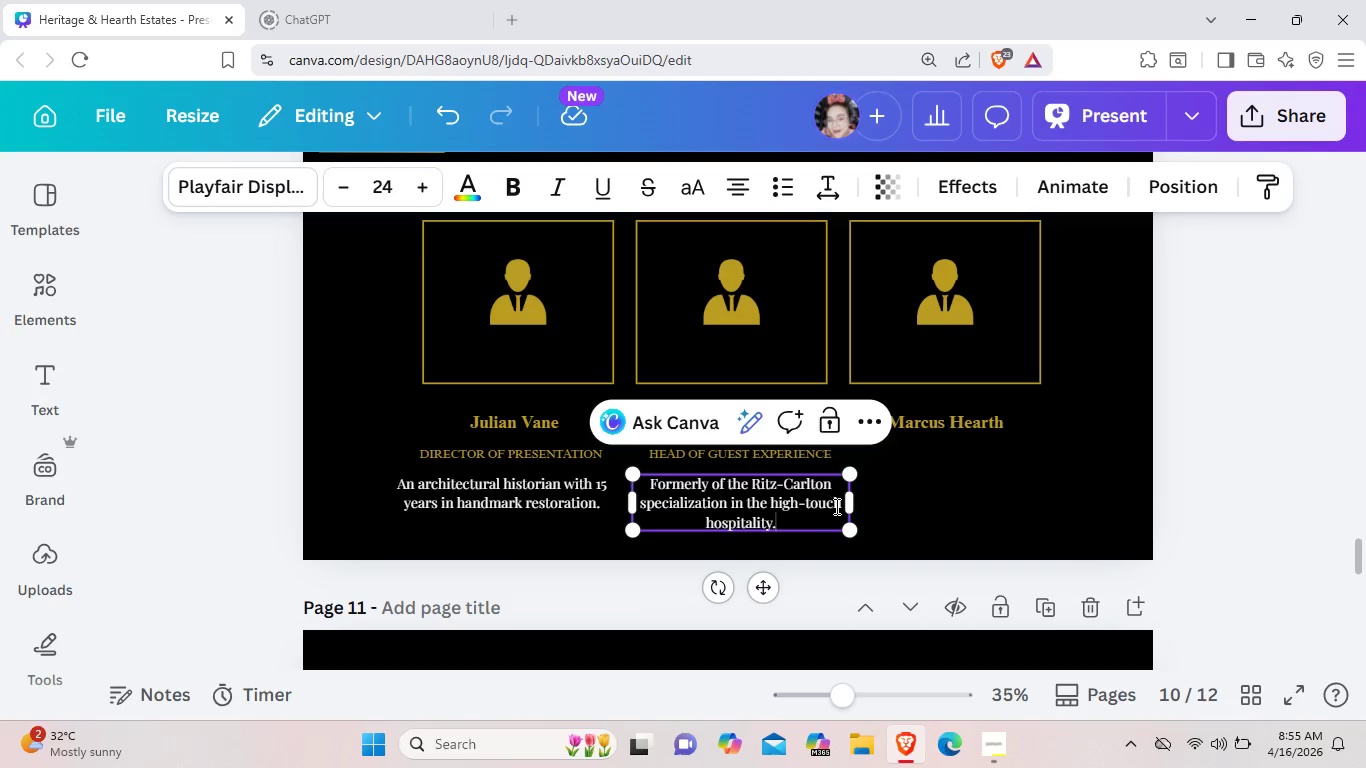 
key(Period)
 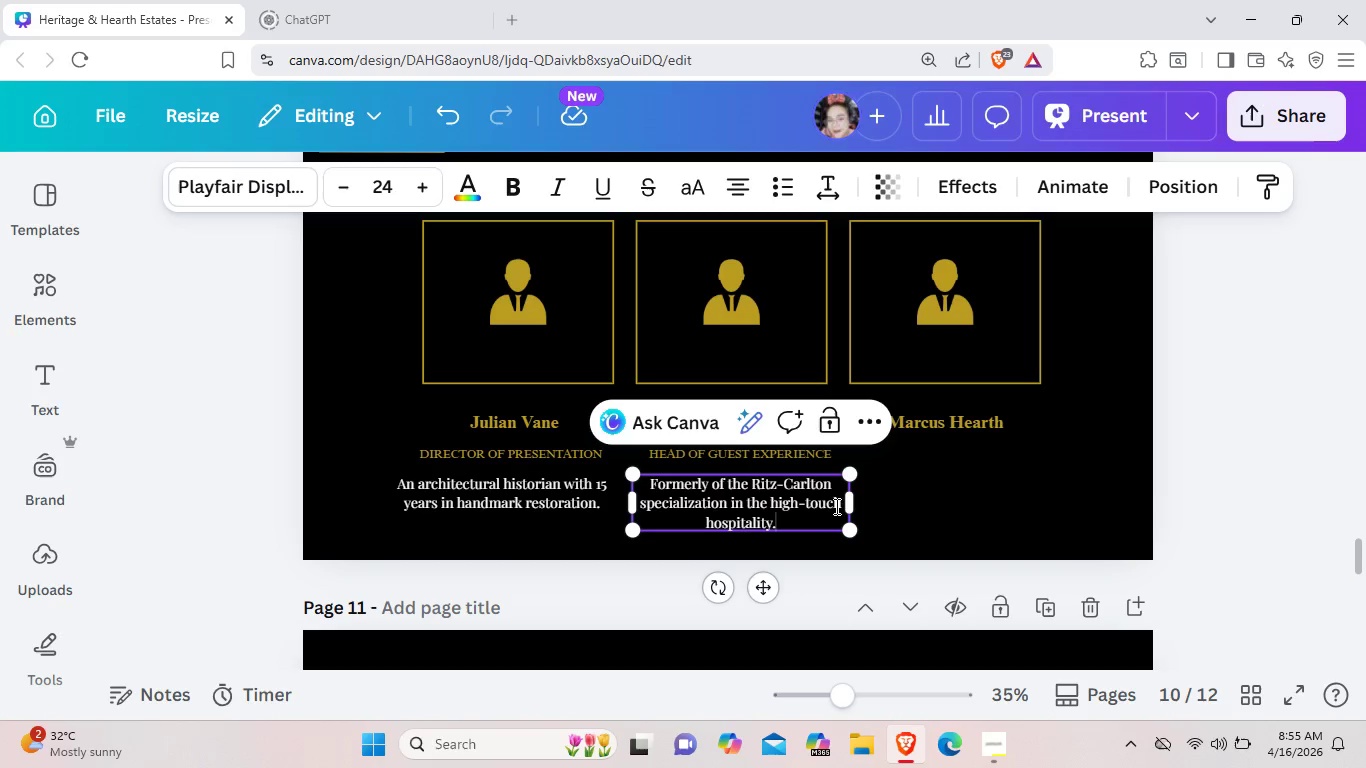 
left_click([967, 511])
 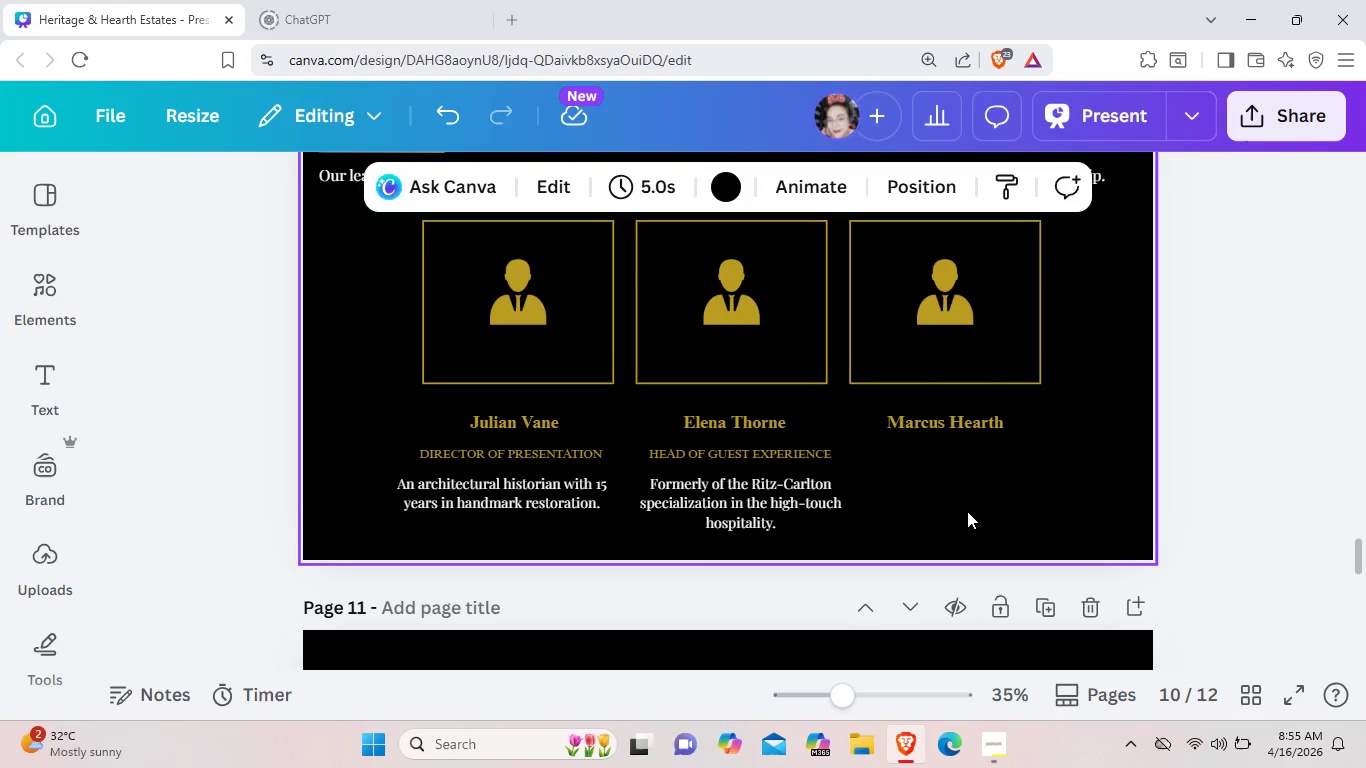 
left_click([838, 452])
 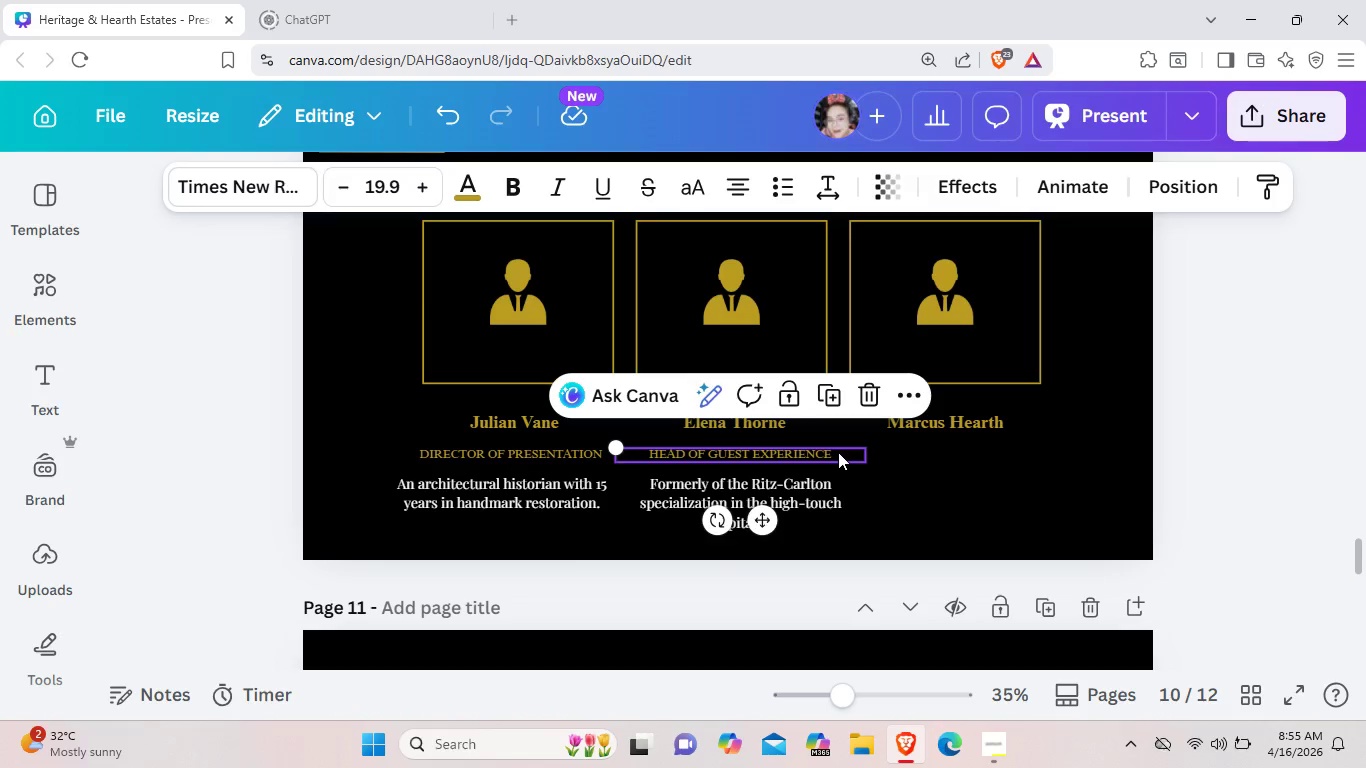 
key(Control+C)
 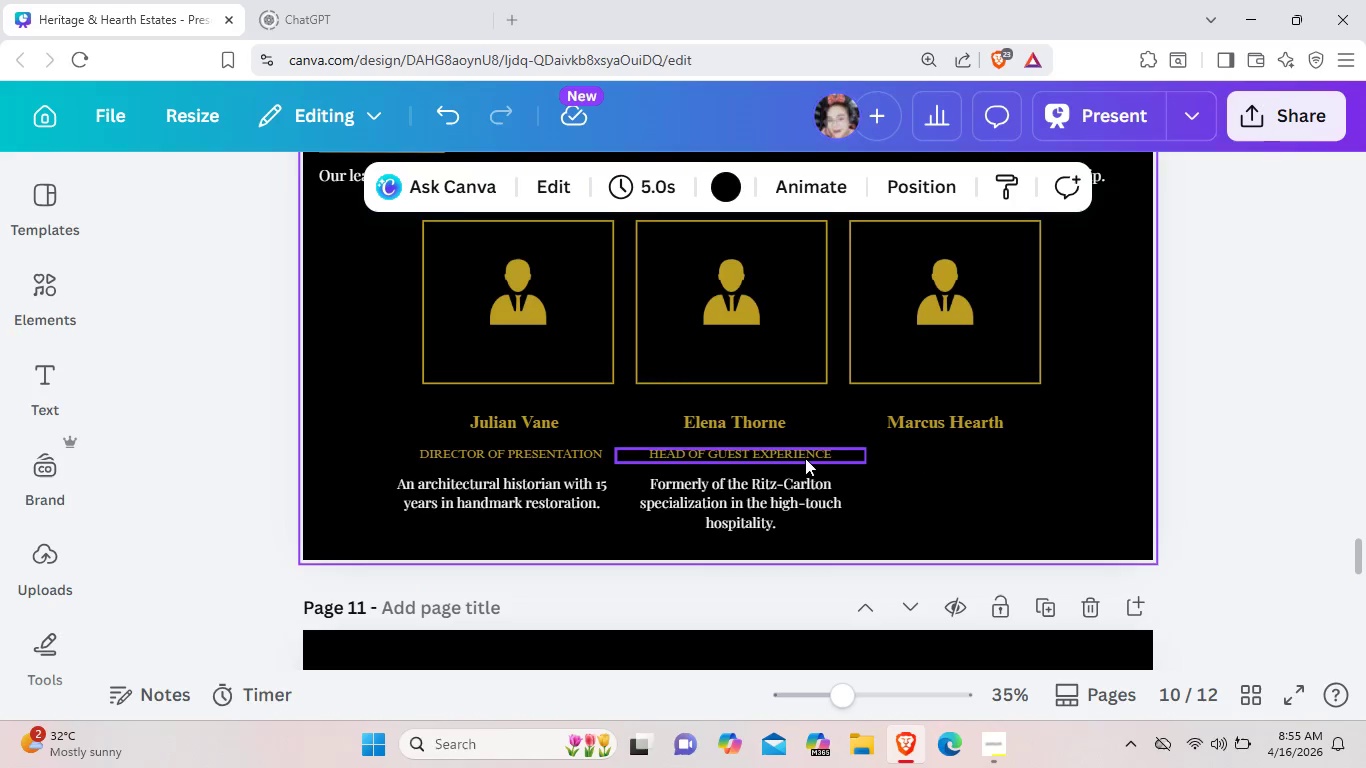 
left_click([805, 454])
 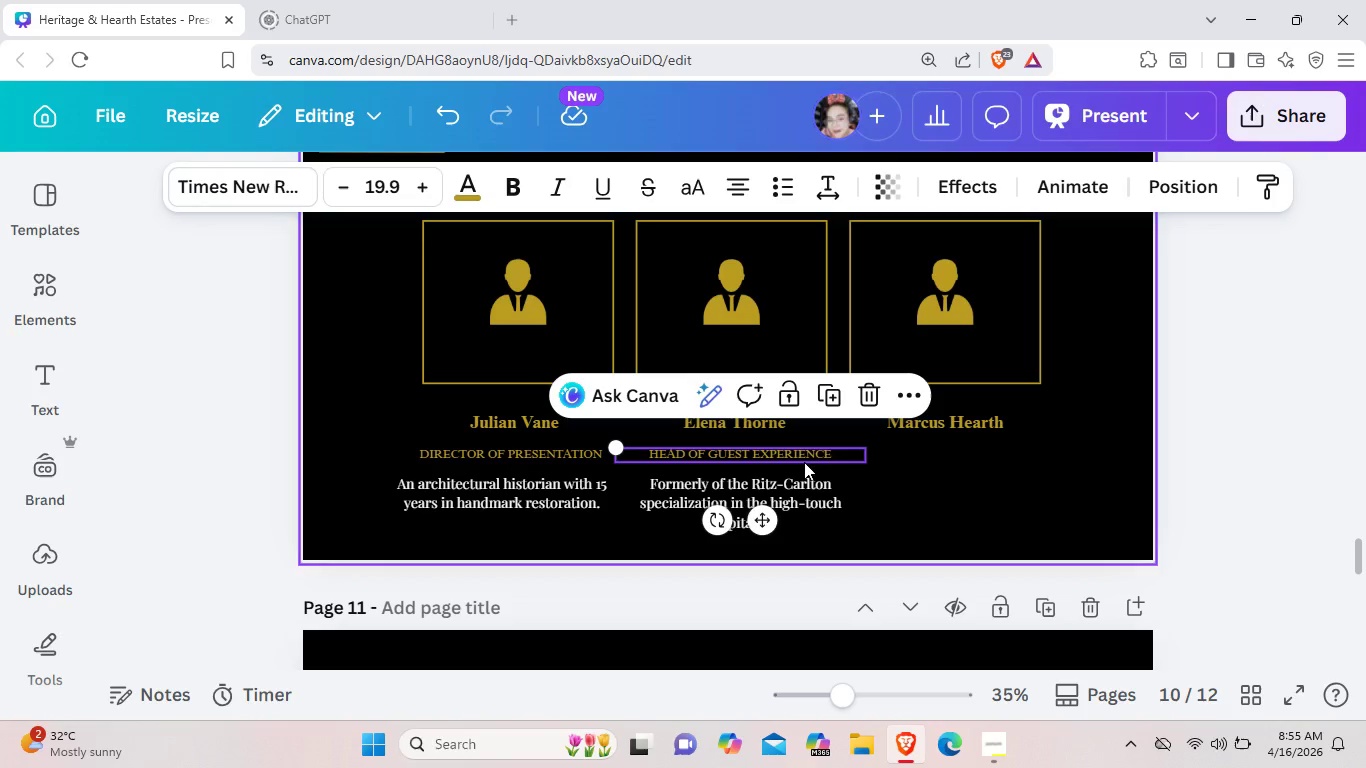 
key(Control+ControlLeft)
 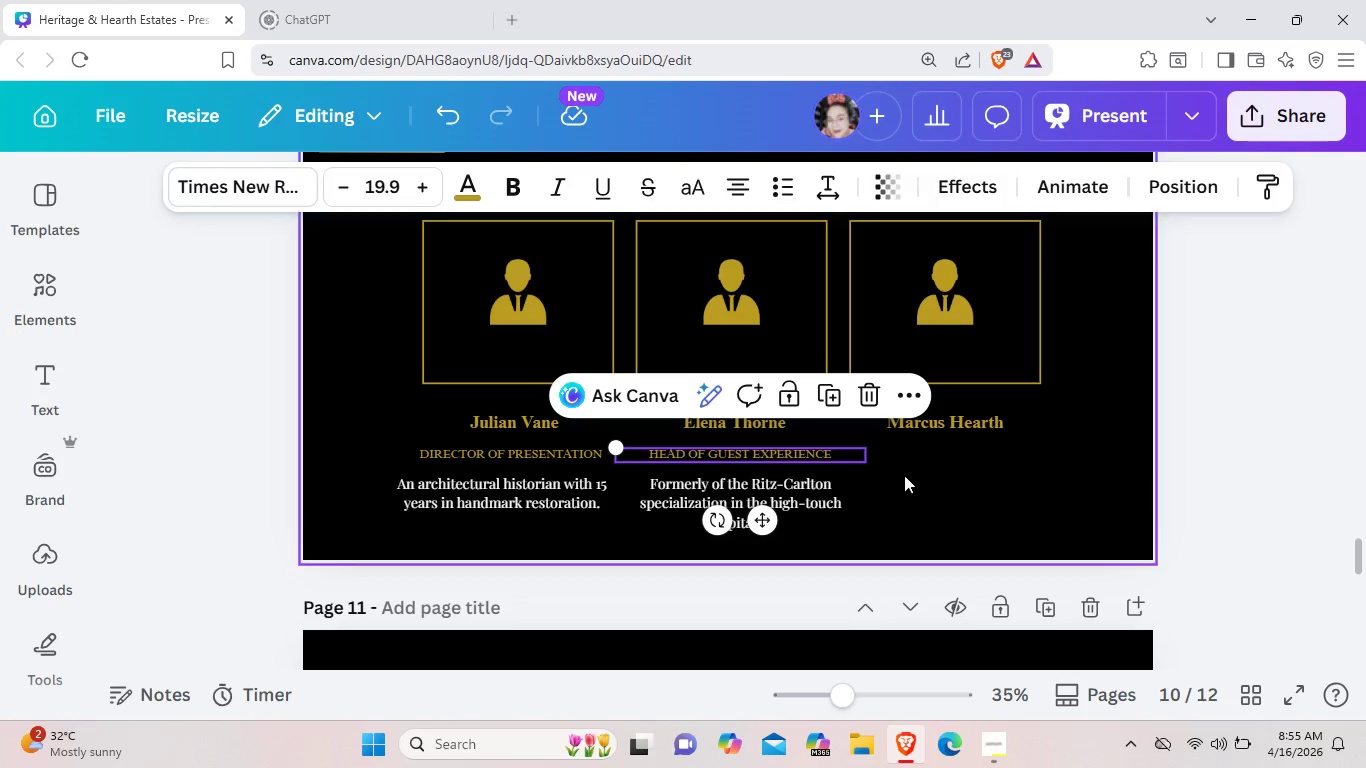 
key(Control+C)
 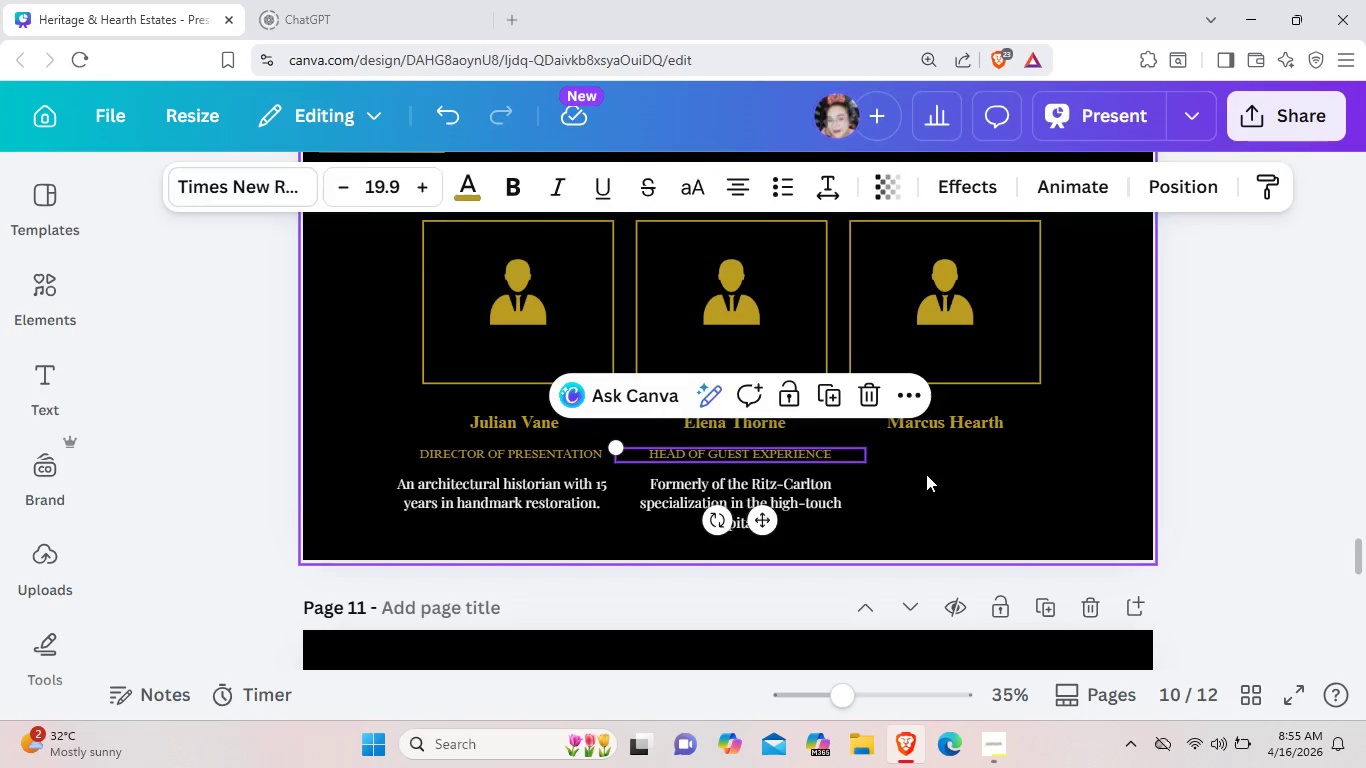 
left_click([926, 473])
 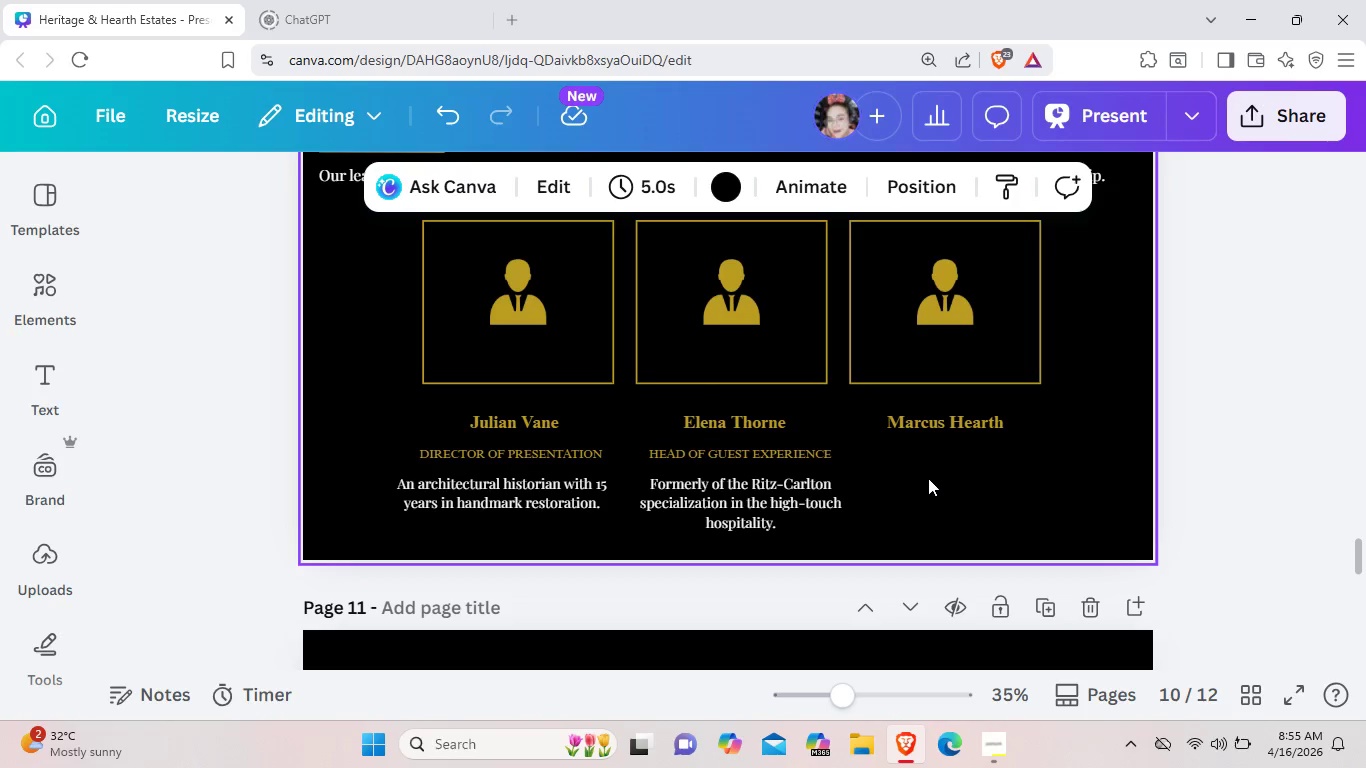 
key(Control+ControlLeft)
 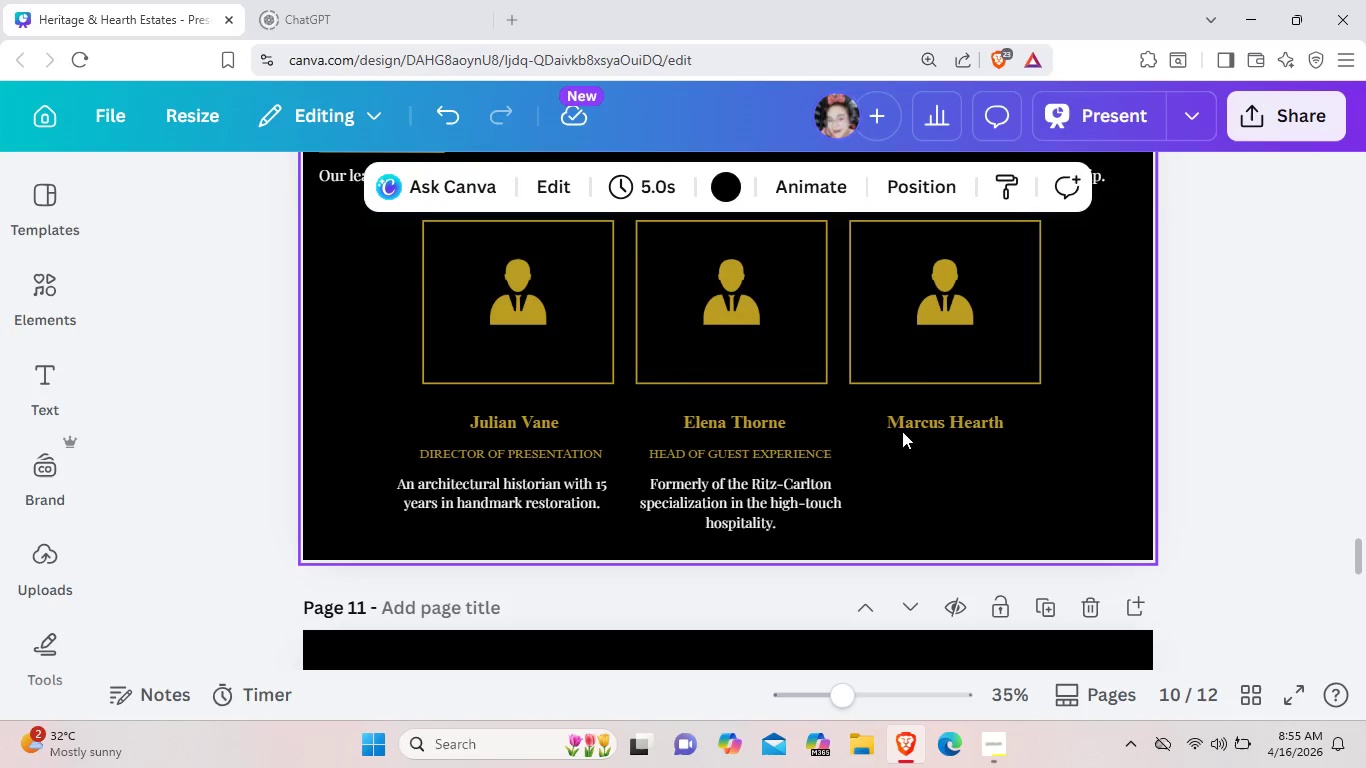 
key(Control+V)
 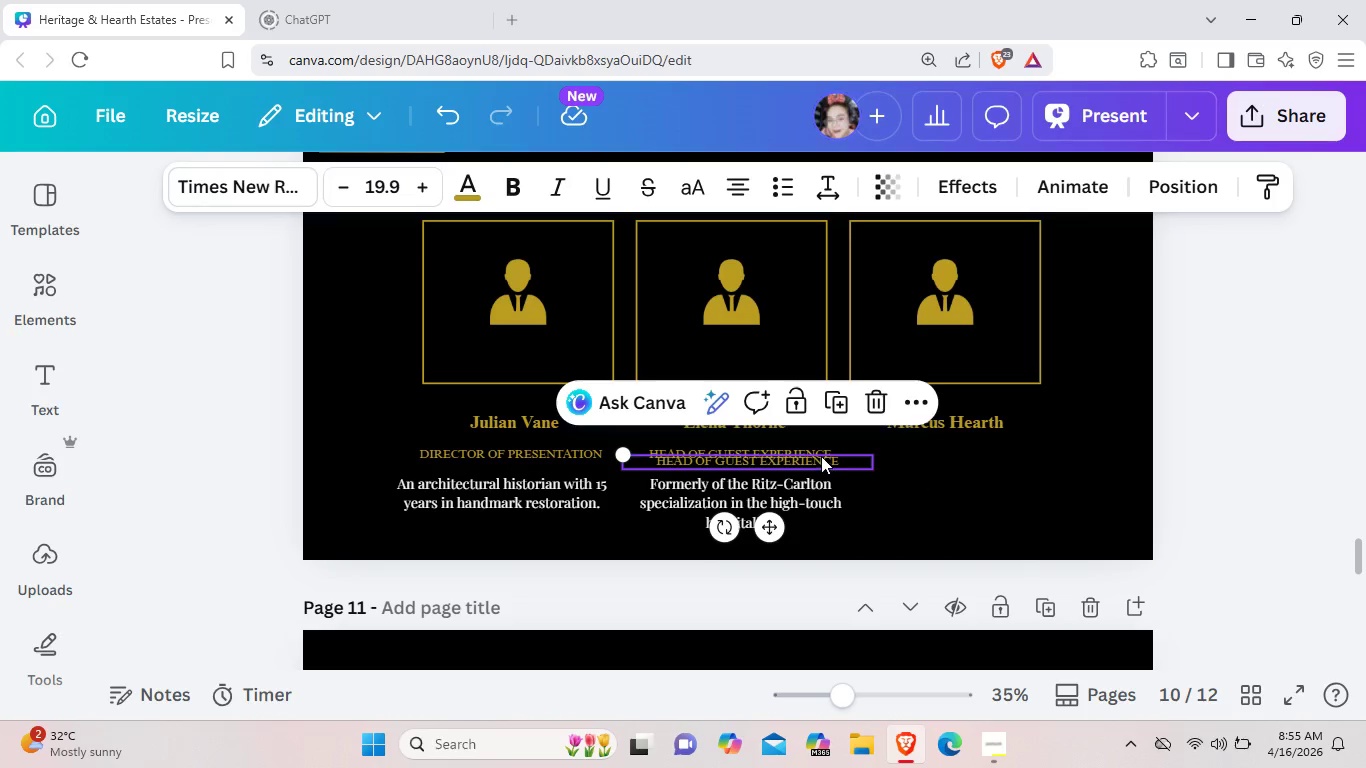 
left_click_drag(start_coordinate=[821, 456], to_coordinate=[1060, 449])
 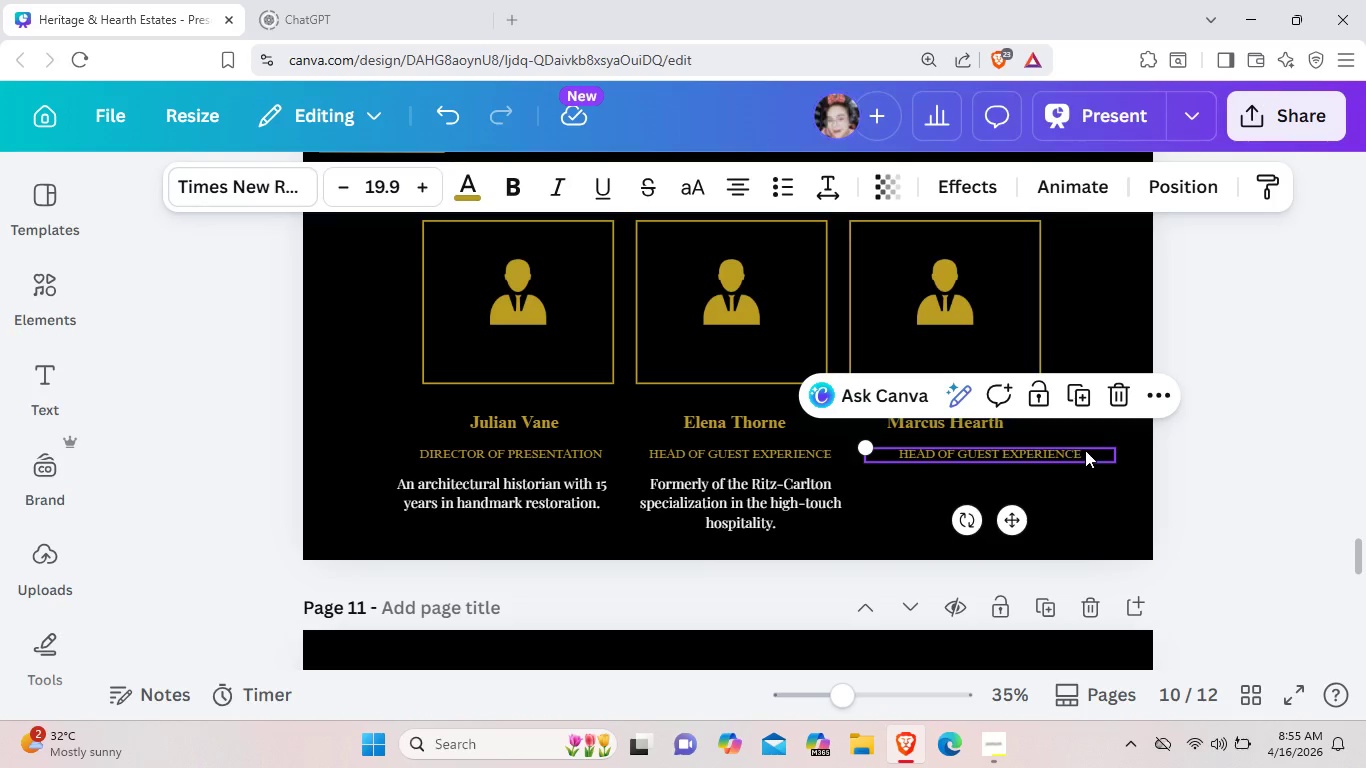 
left_click_drag(start_coordinate=[1085, 450], to_coordinate=[1070, 449])
 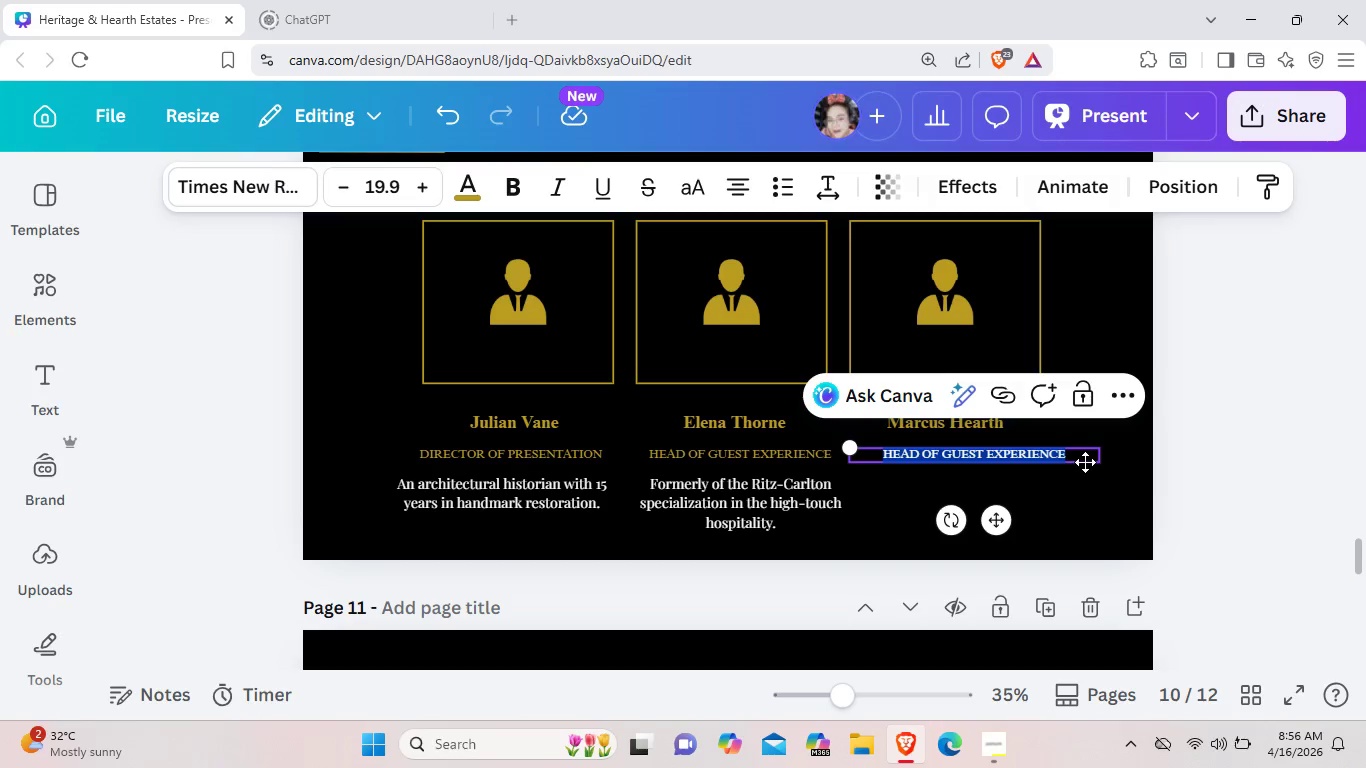 
wait(5.48)
 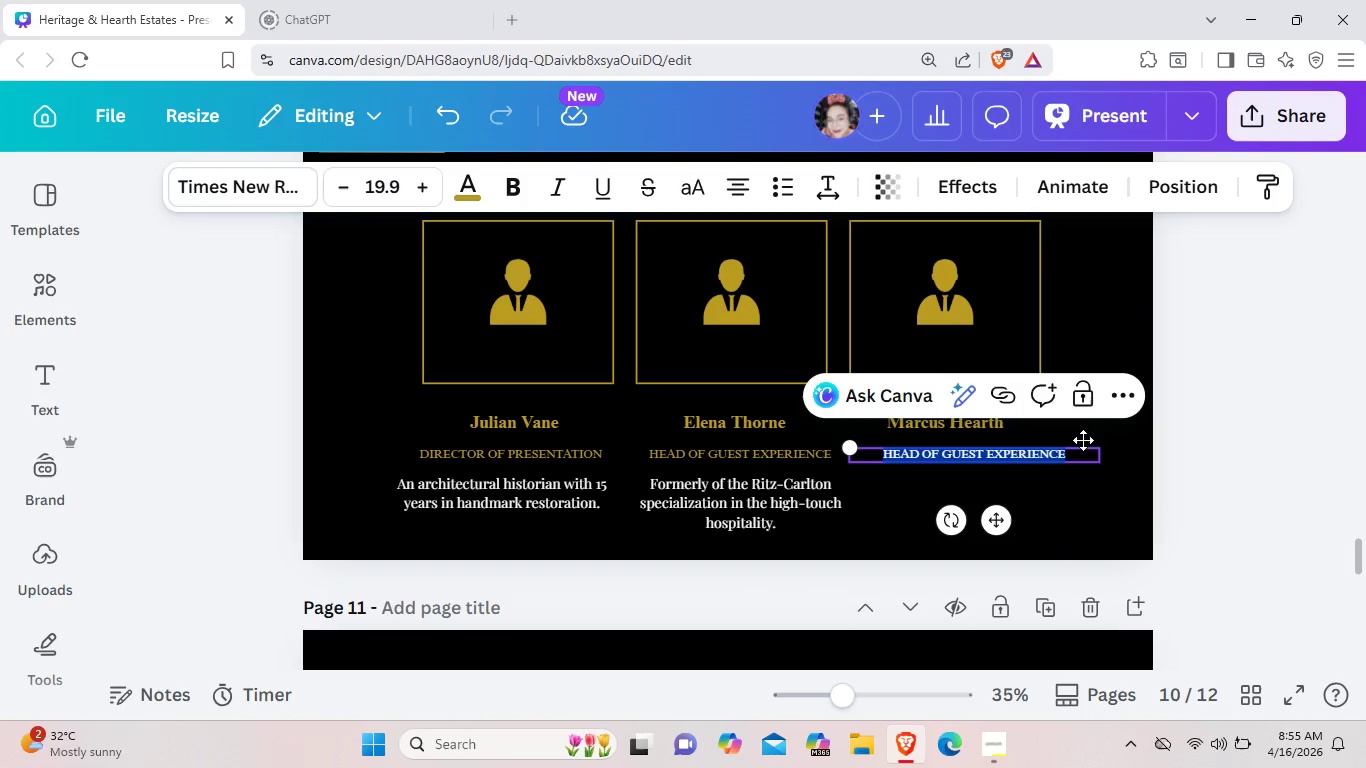 
key(Backspace)
type(STRATEGIC OPERATIONS)
 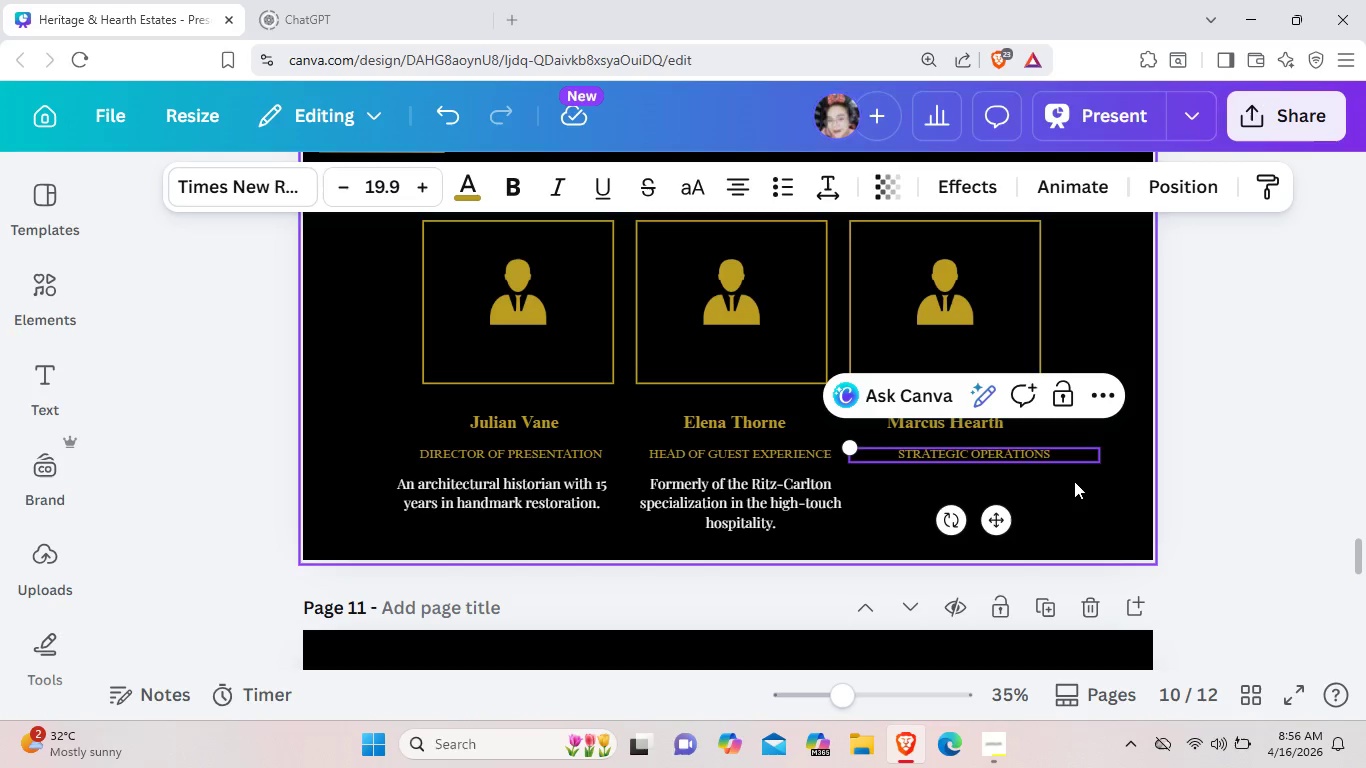 
left_click([1074, 481])
 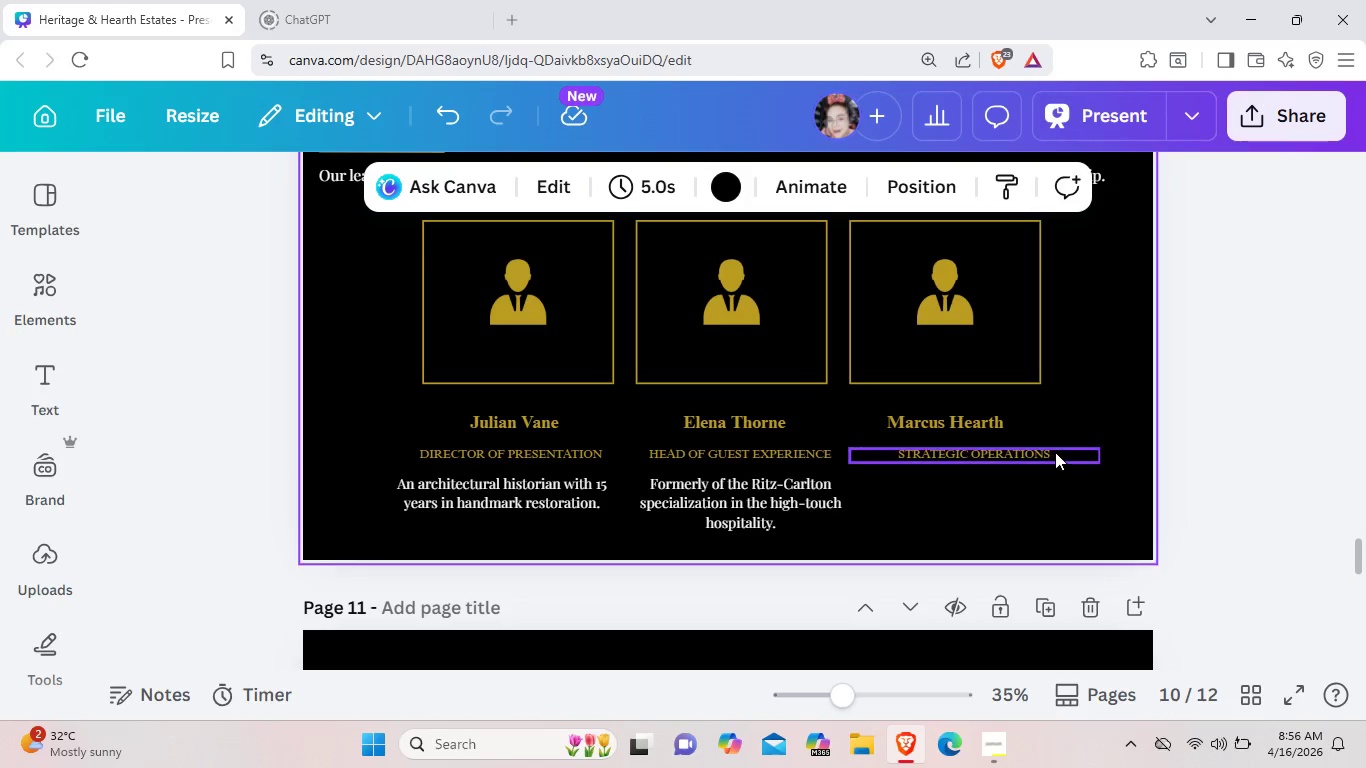 
left_click_drag(start_coordinate=[1055, 452], to_coordinate=[1040, 450])
 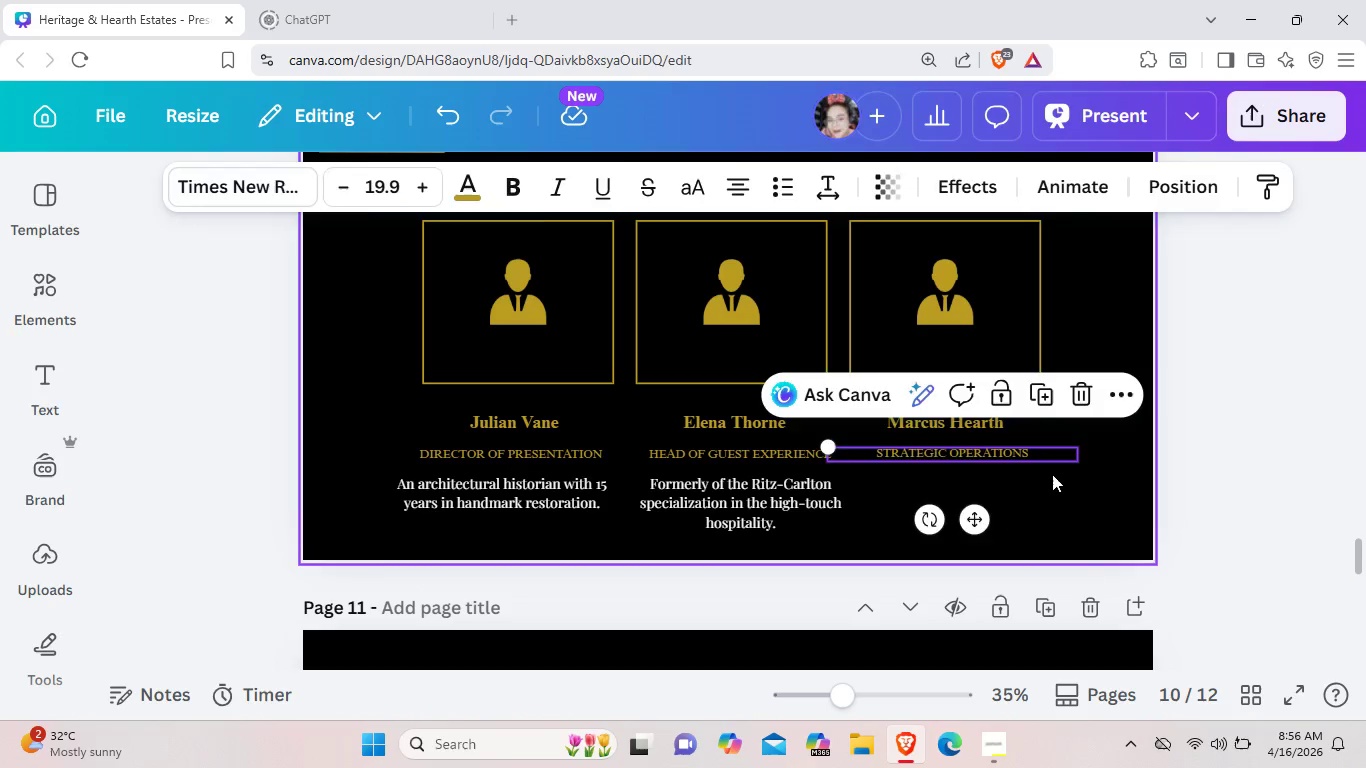 
left_click([1052, 474])
 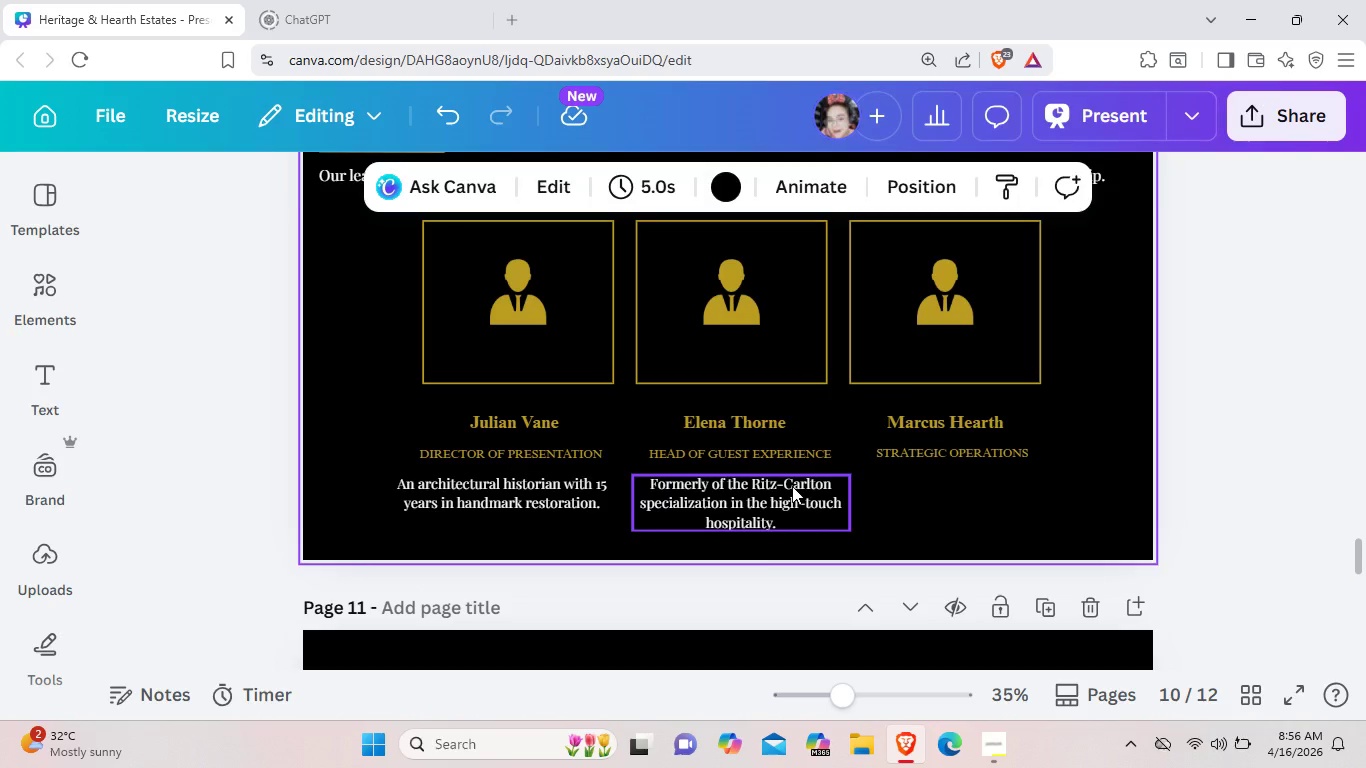 
left_click([792, 486])
 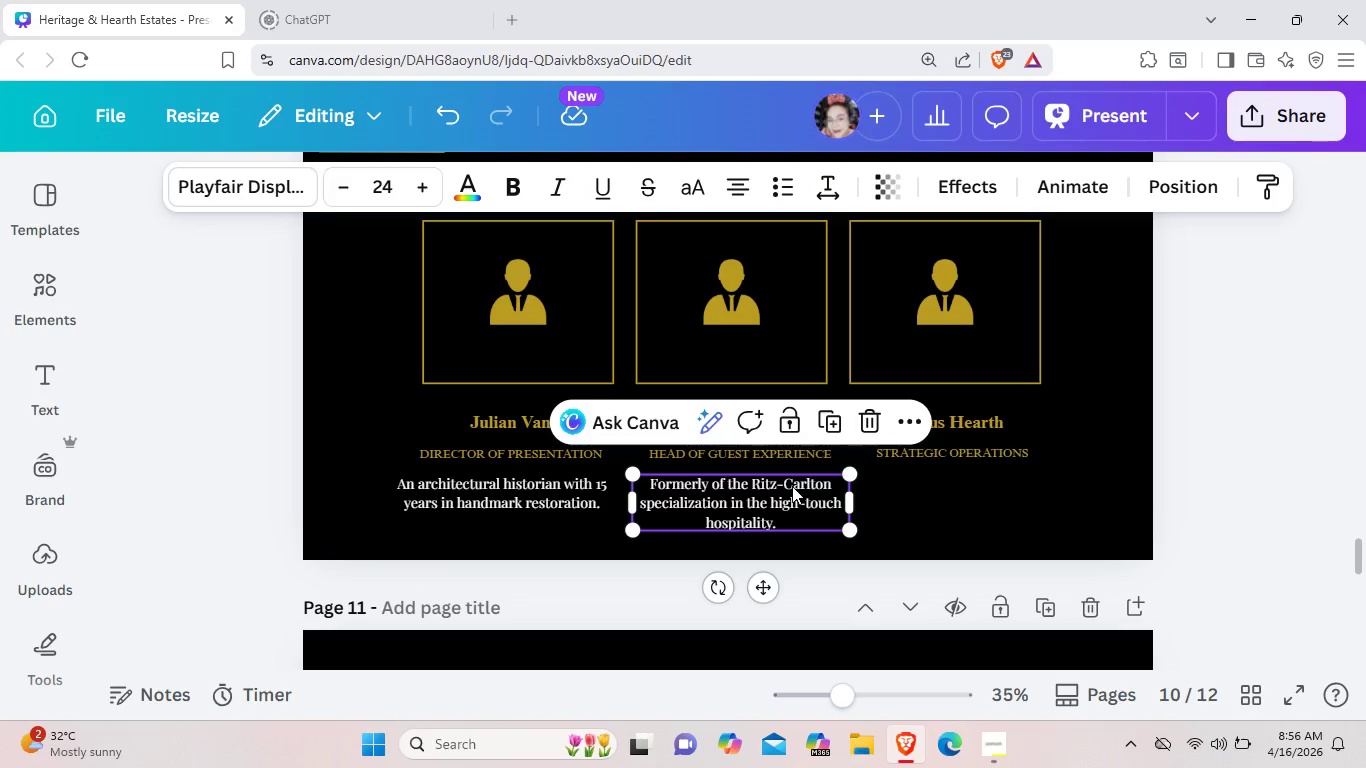 
key(Control+ControlLeft)
 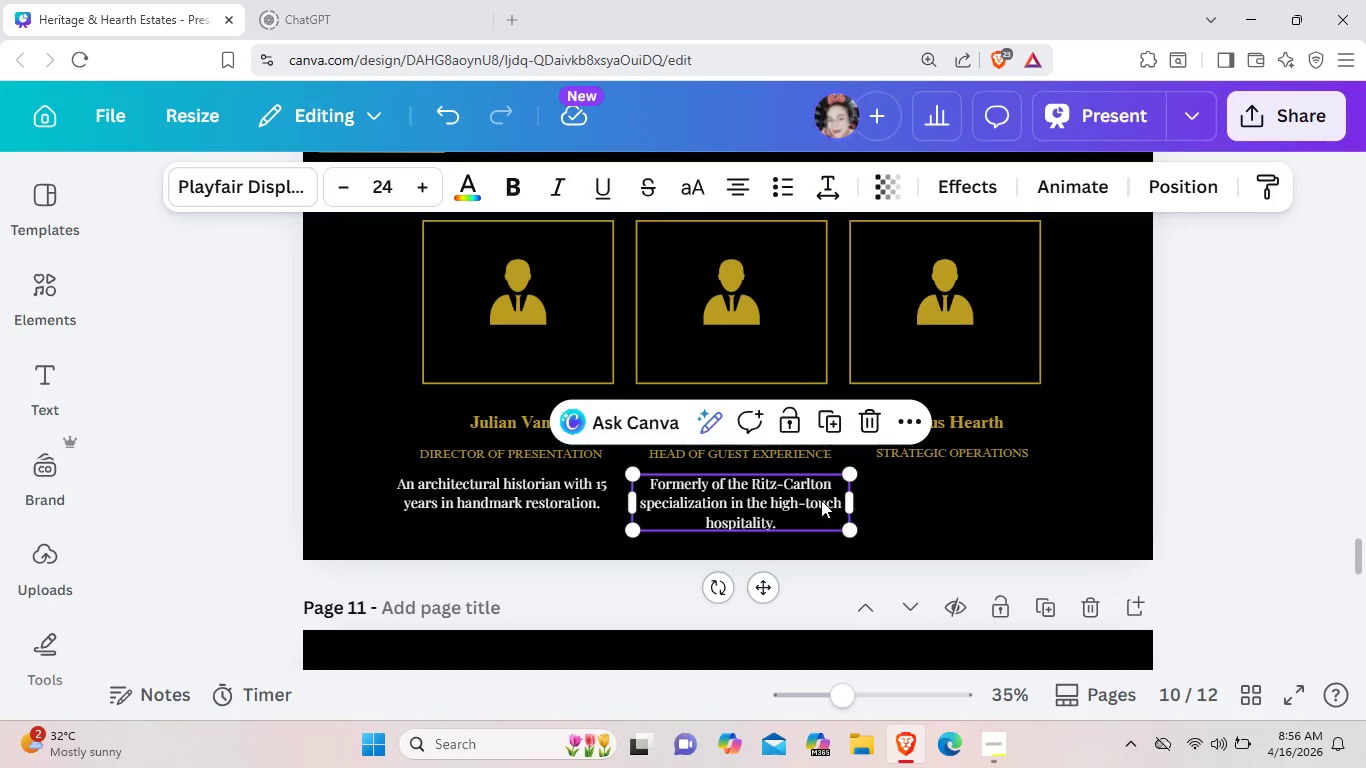 
key(Control+C)
 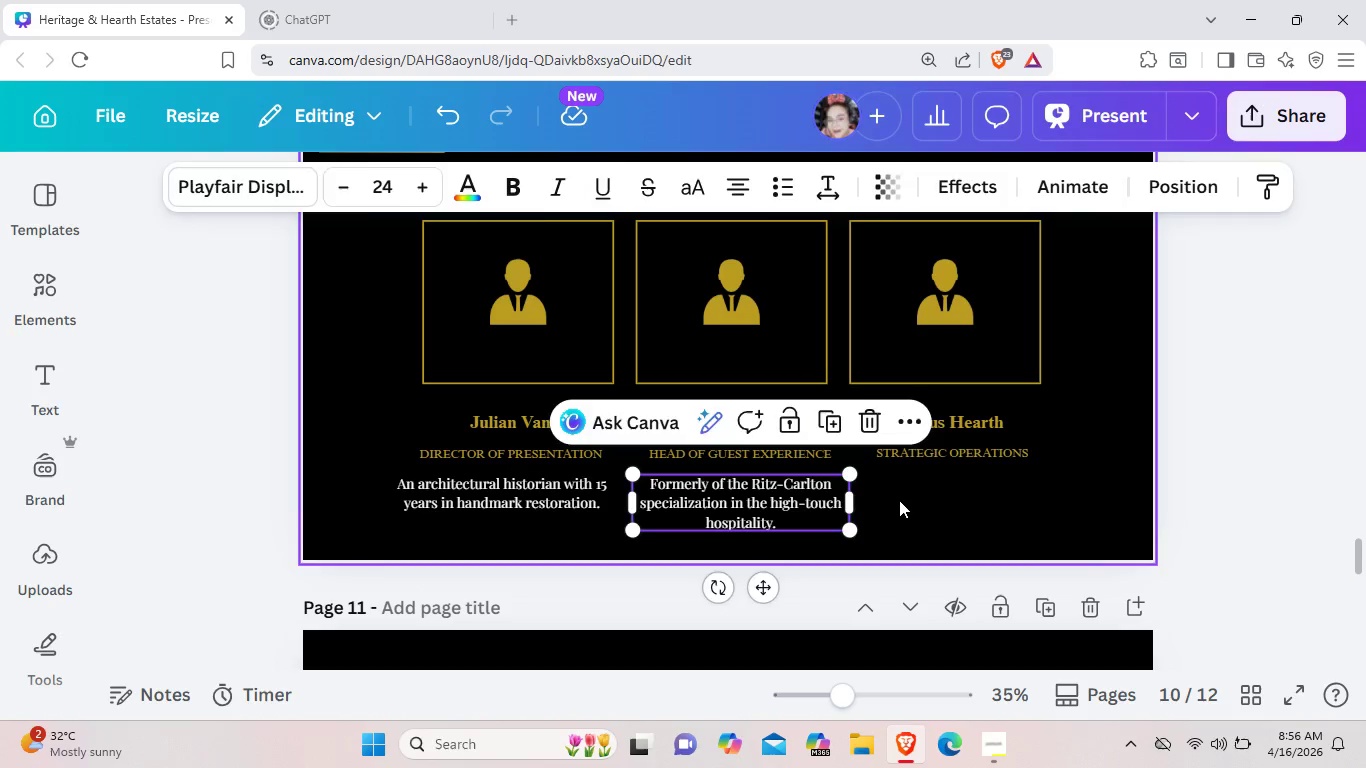 
left_click([899, 500])
 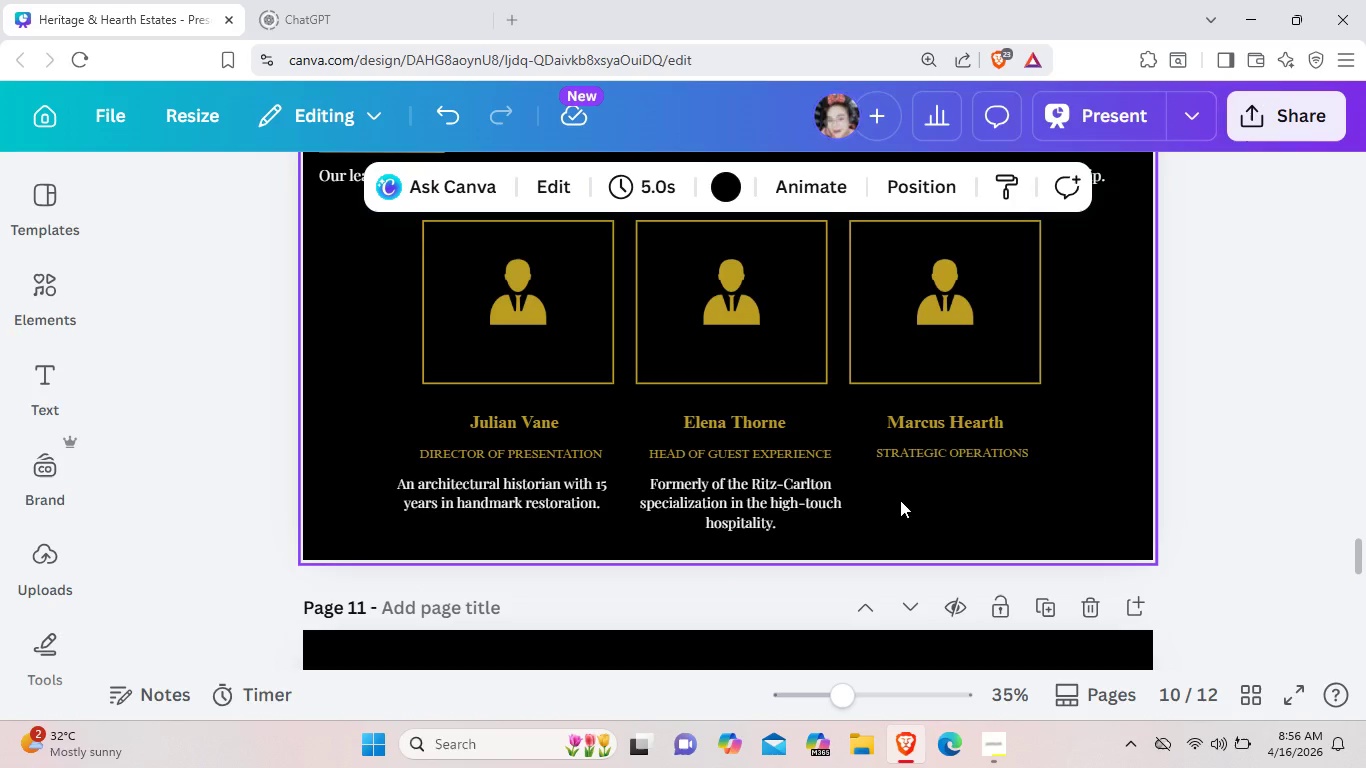 
key(Control+V)
 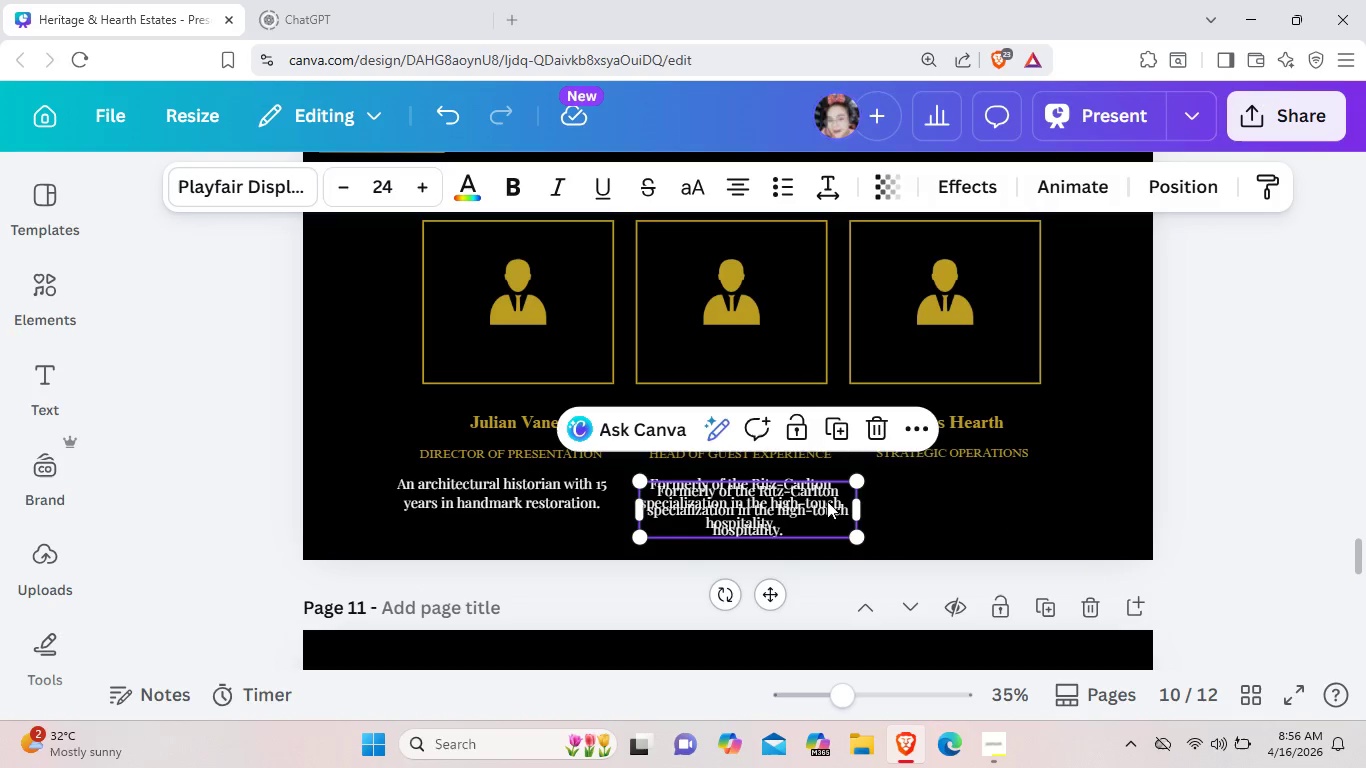 
left_click_drag(start_coordinate=[827, 501], to_coordinate=[1057, 490])
 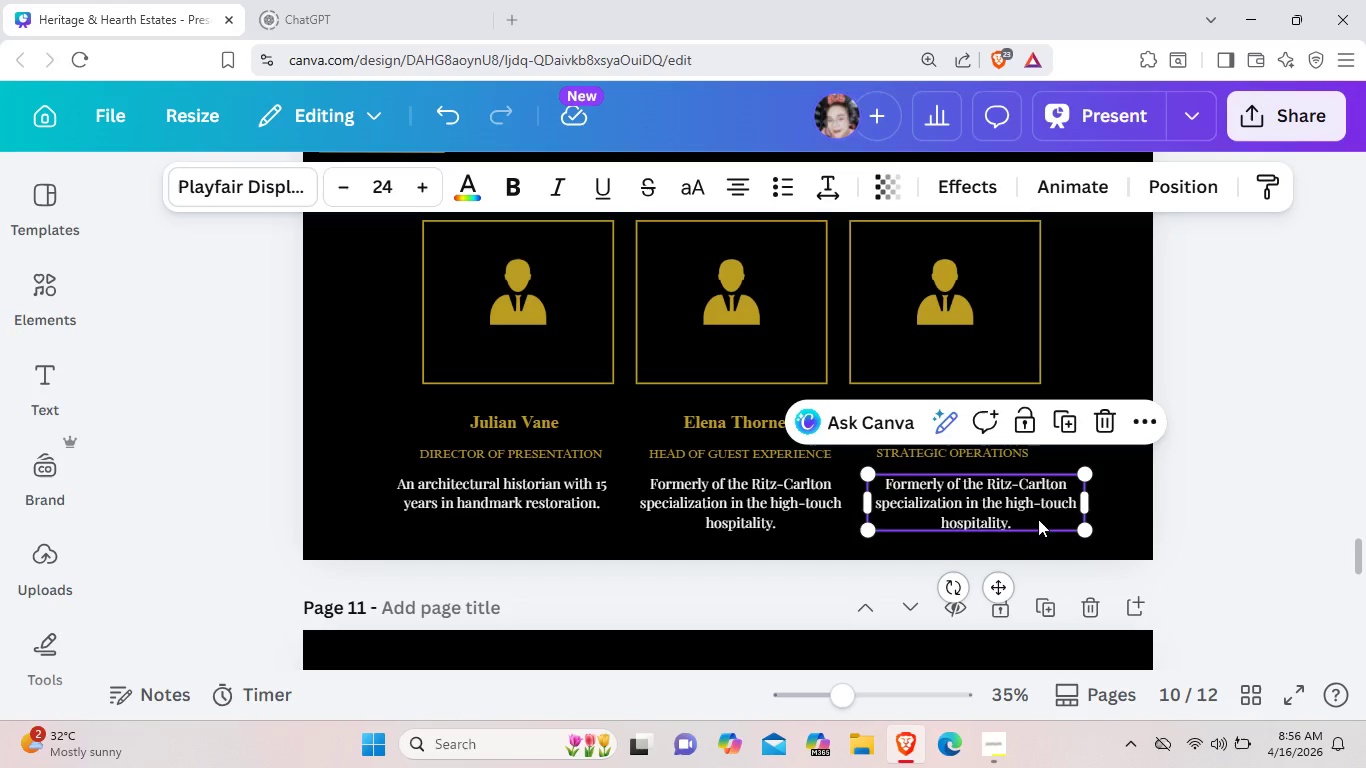 
left_click([1038, 519])
 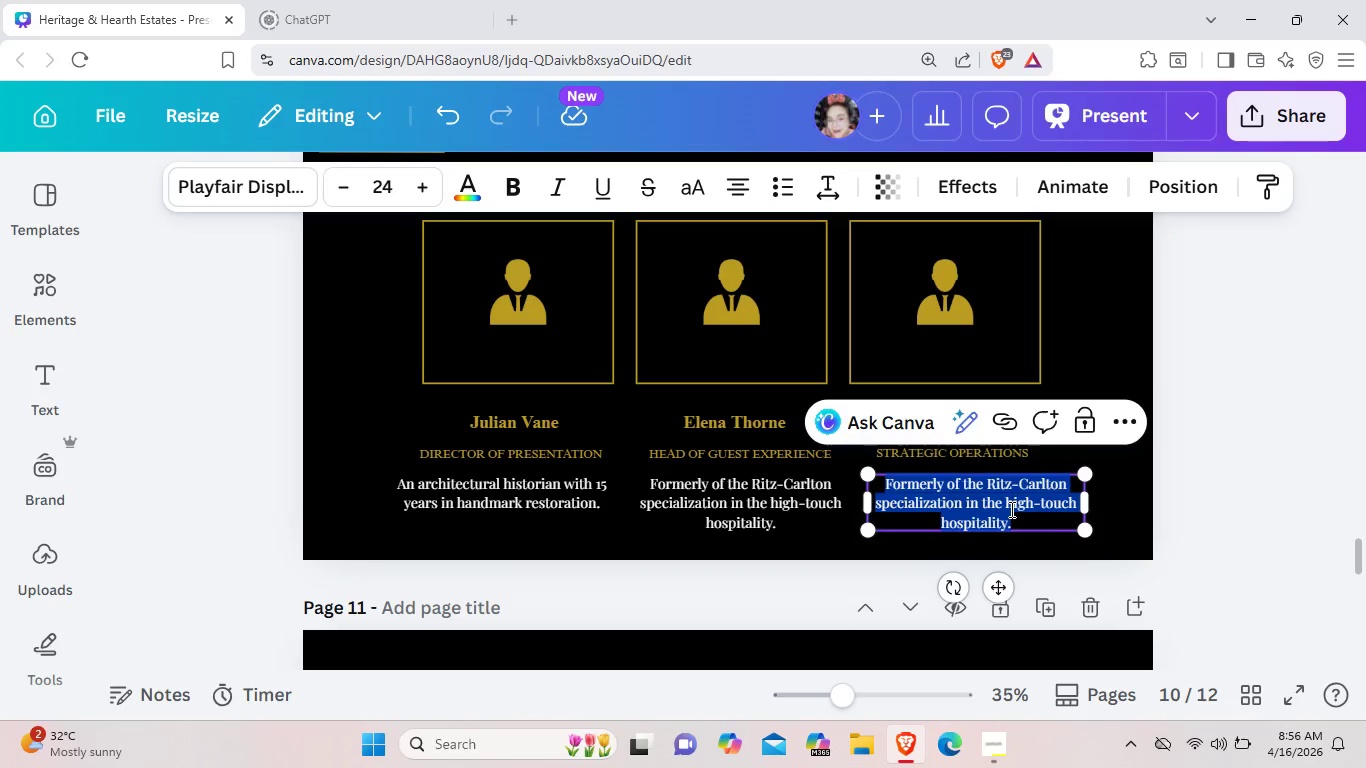 
wait(8.97)
 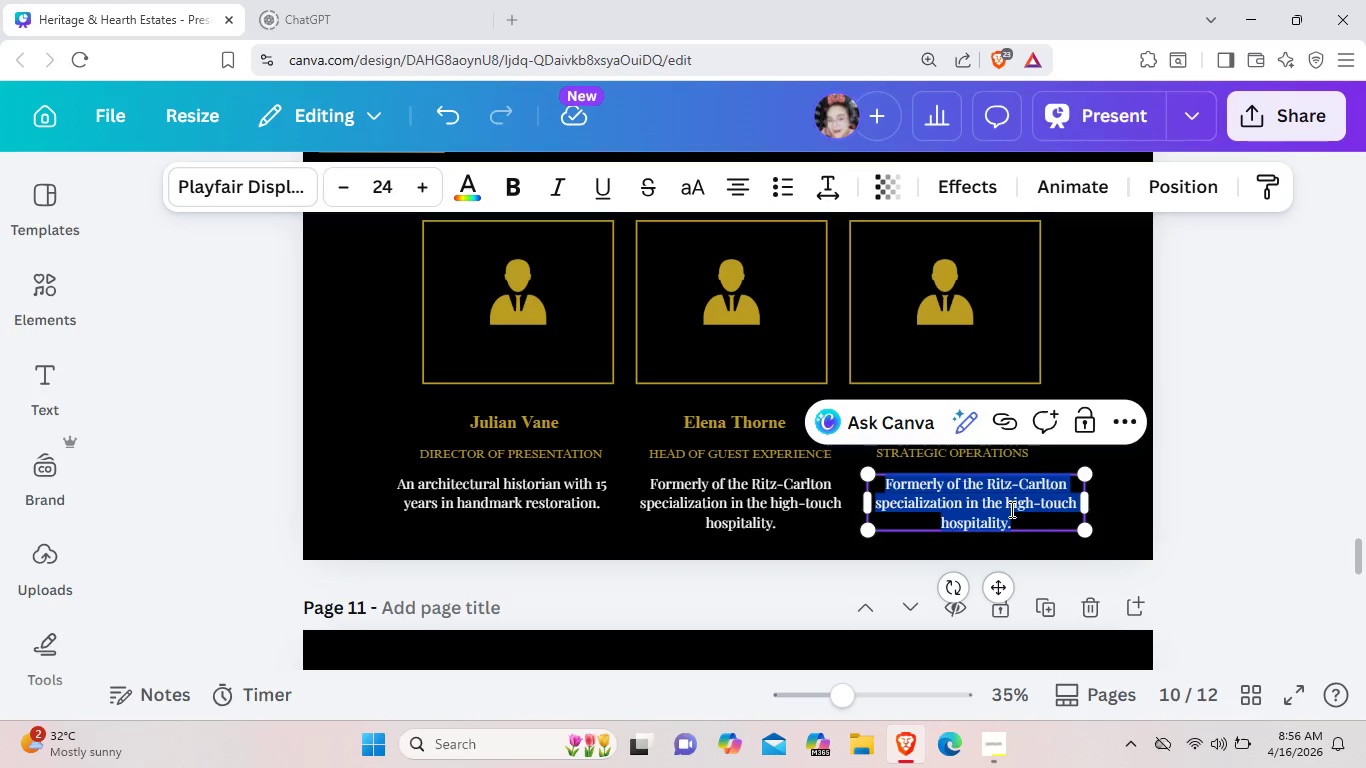 
key(Backspace)
type(A real estate strategist c)
key(Backspace)
type(focused on niche)
 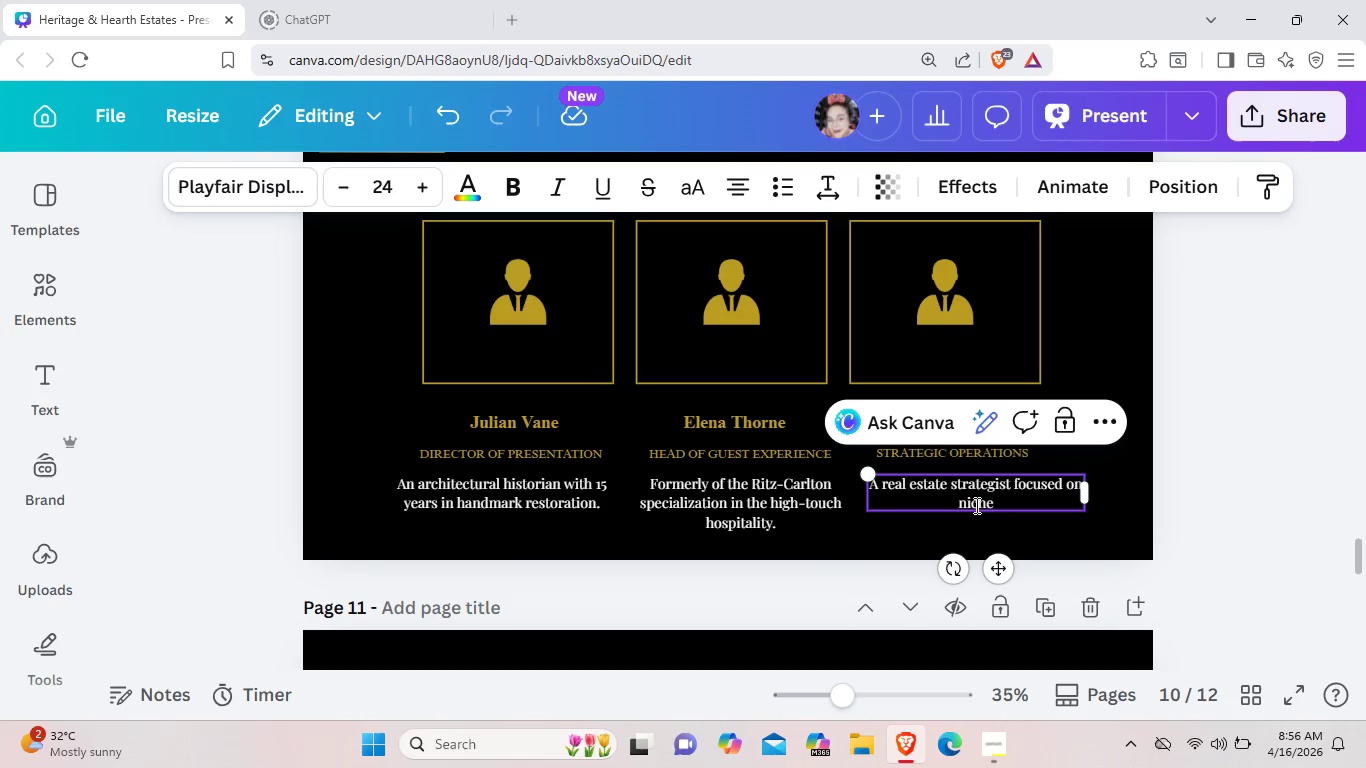 
type( positioning)
 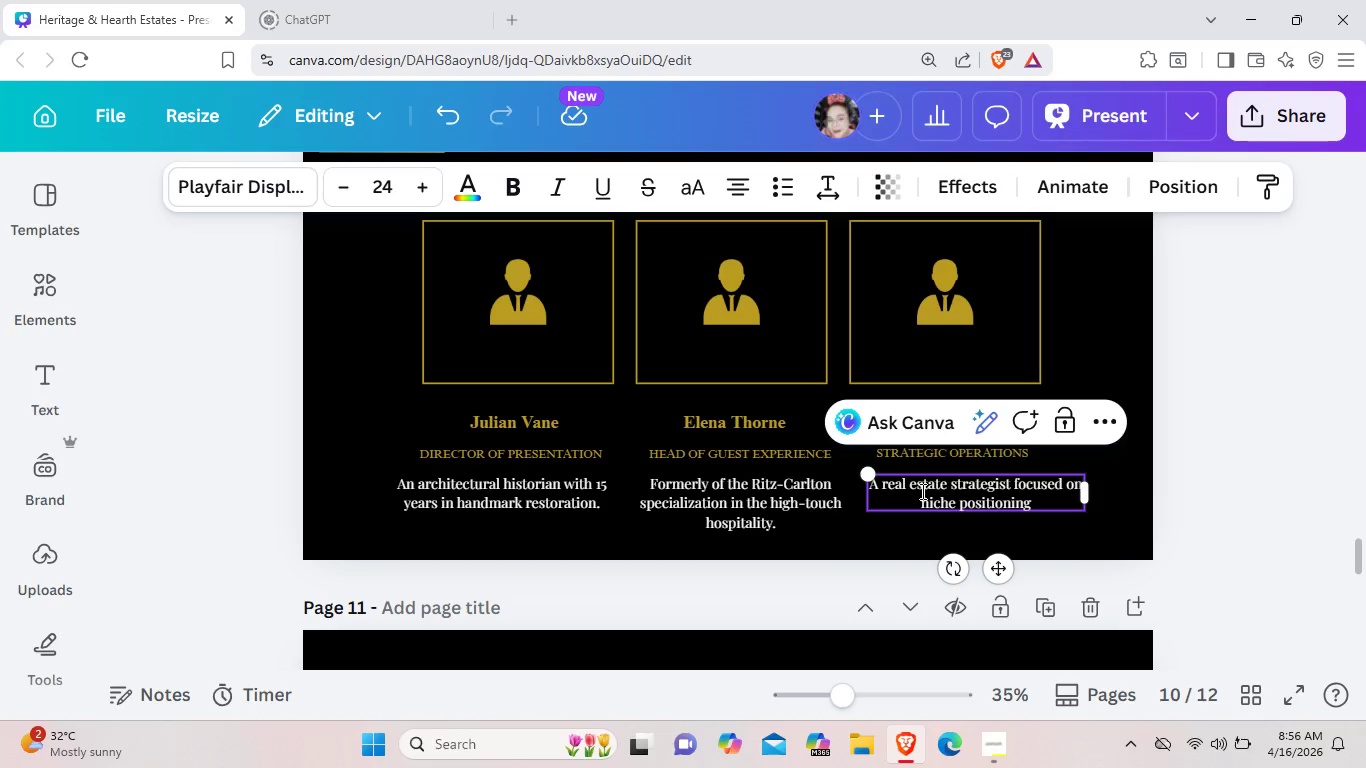 
type( and premium markets.)
 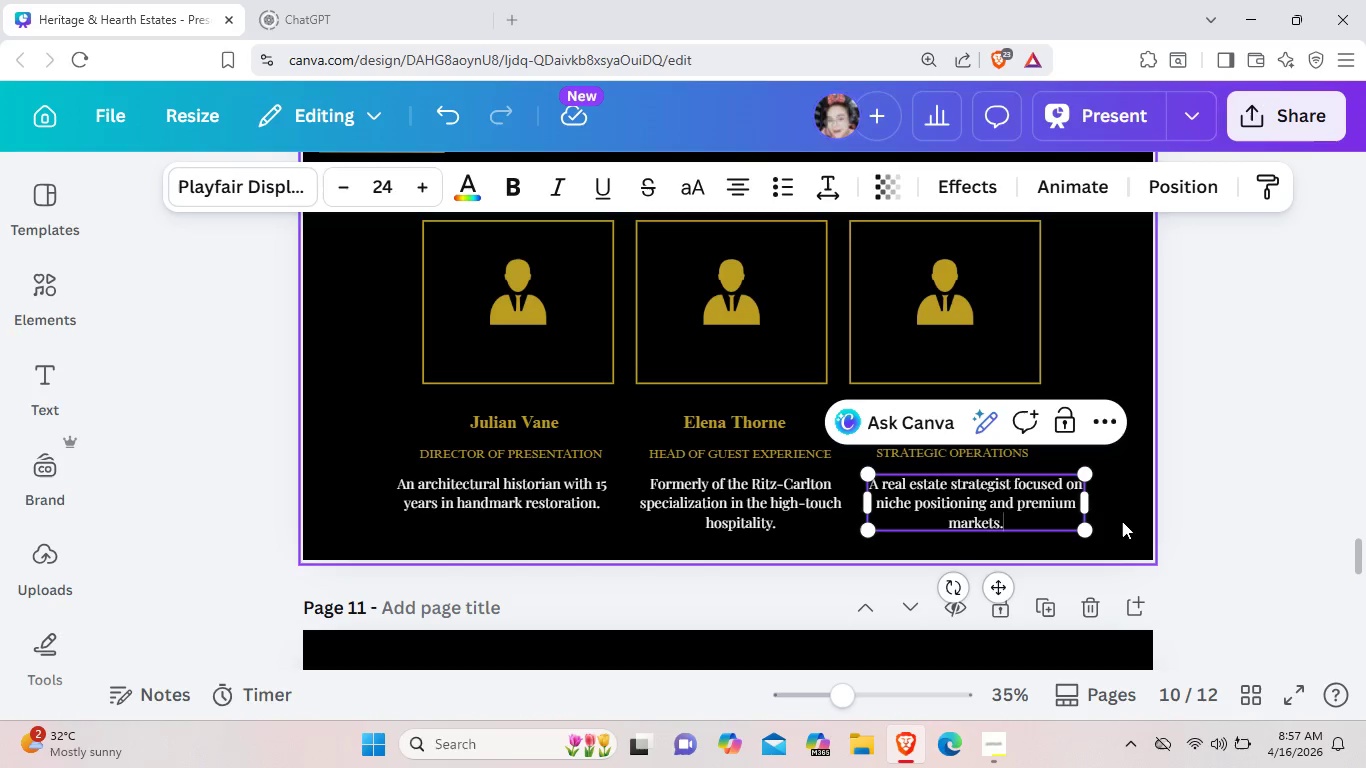 
left_click([1122, 521])
 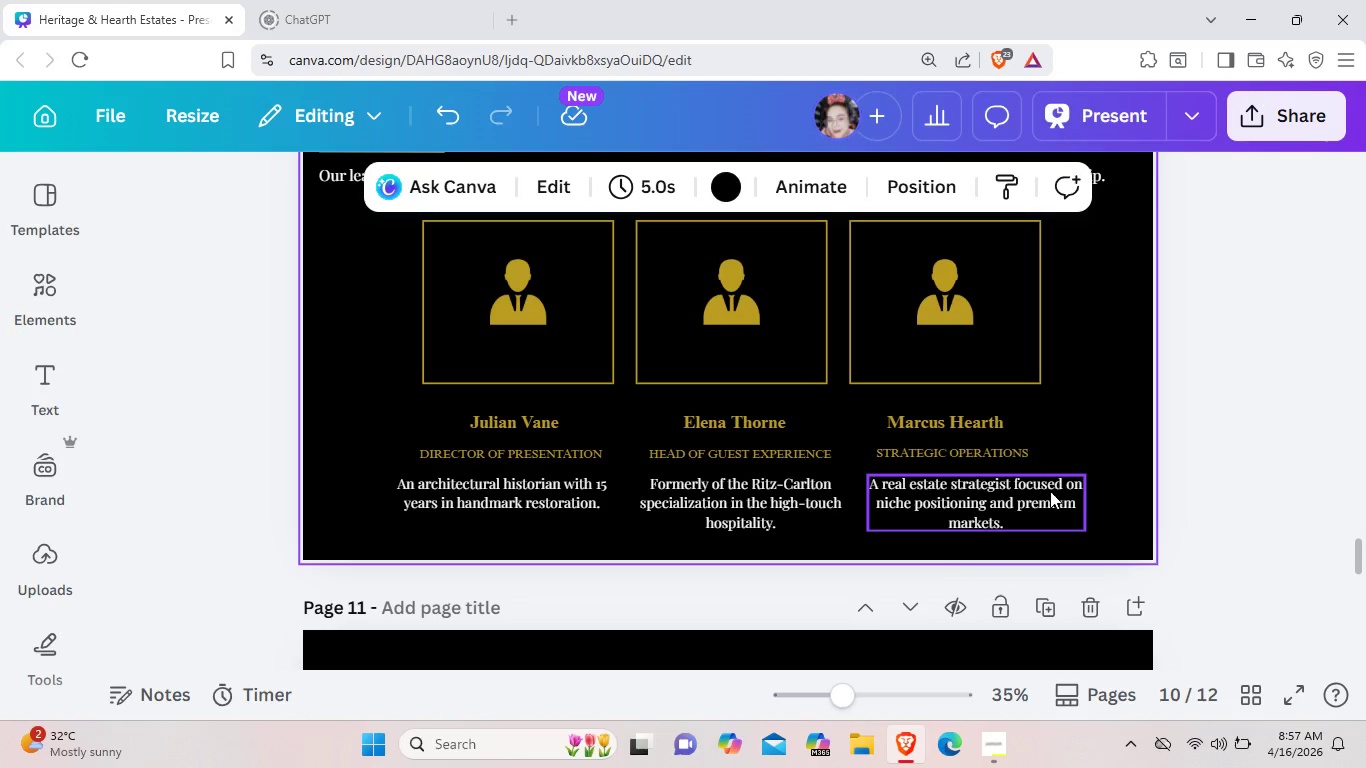 
left_click_drag(start_coordinate=[1050, 491], to_coordinate=[1043, 490])
 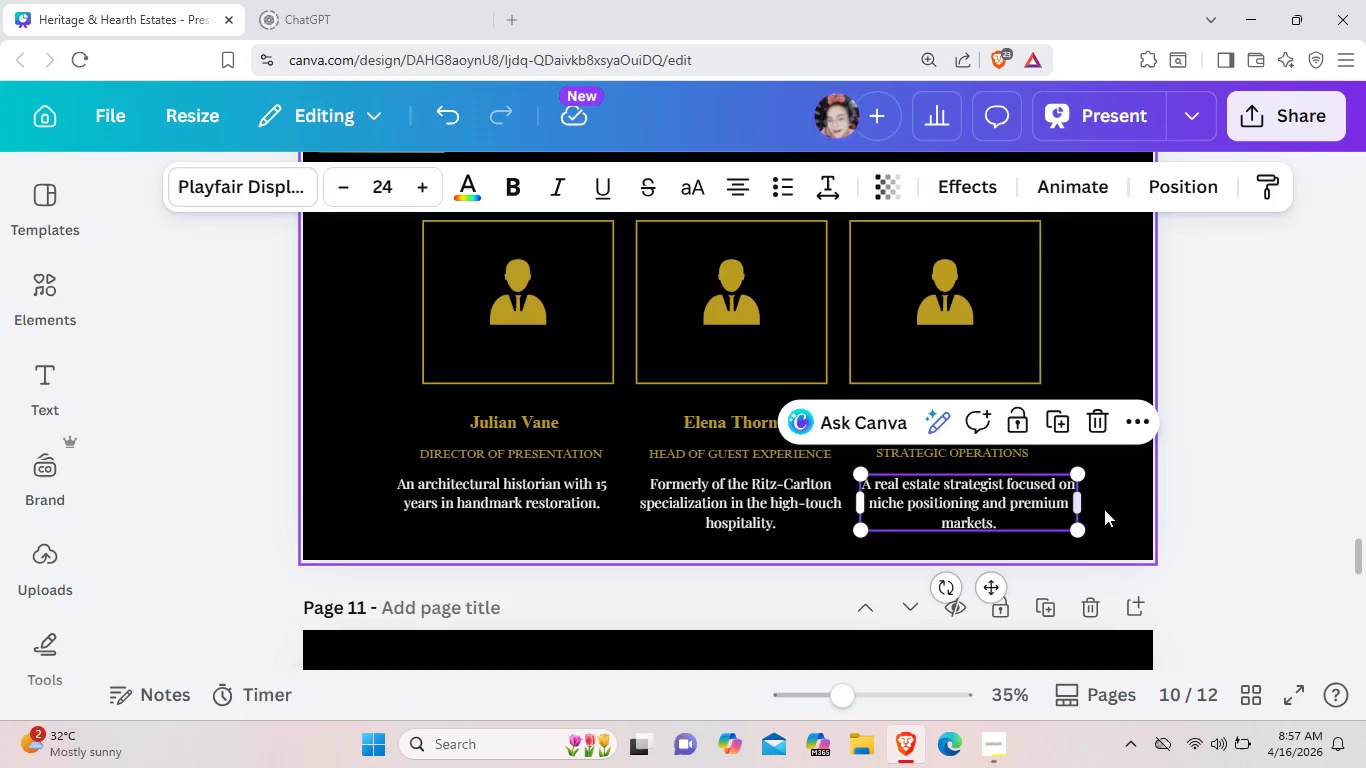 
left_click([1104, 509])
 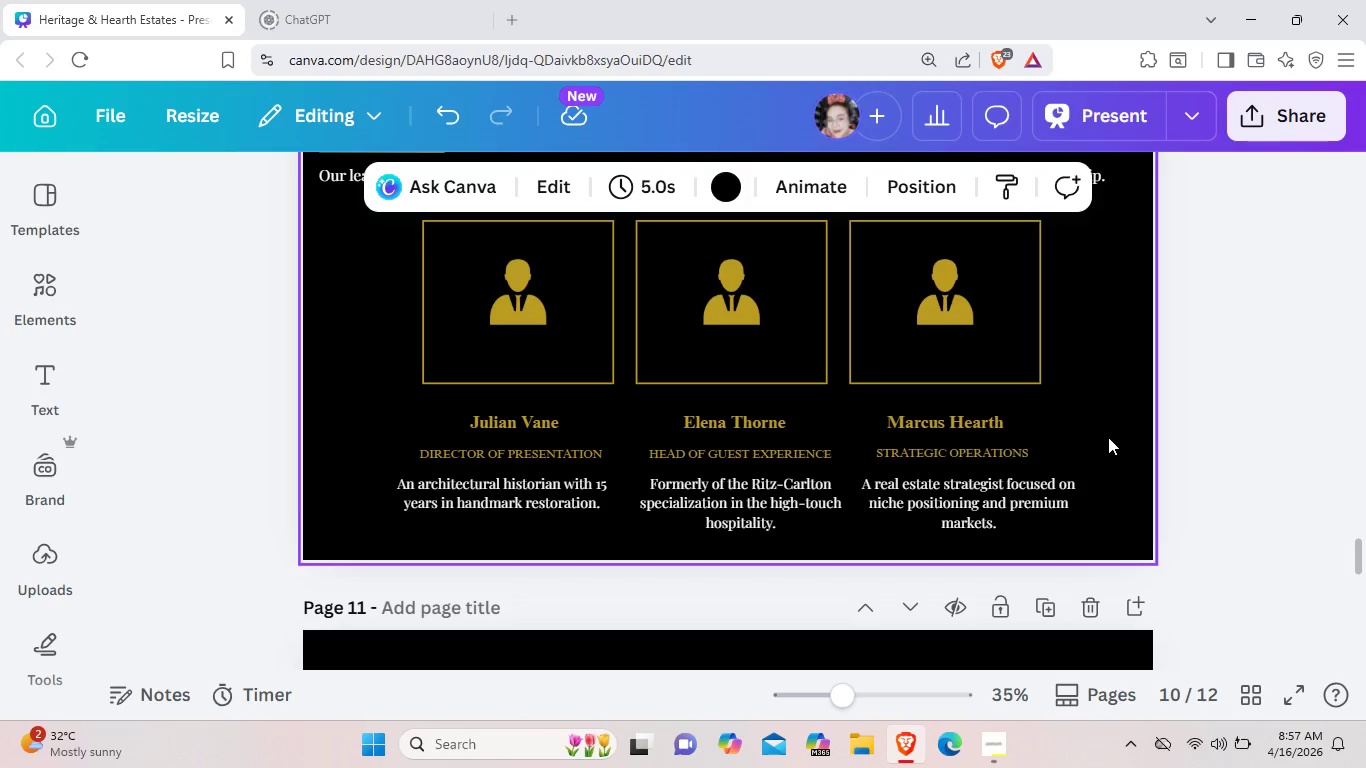 
left_click_drag(start_coordinate=[1081, 481], to_coordinate=[1071, 489])
 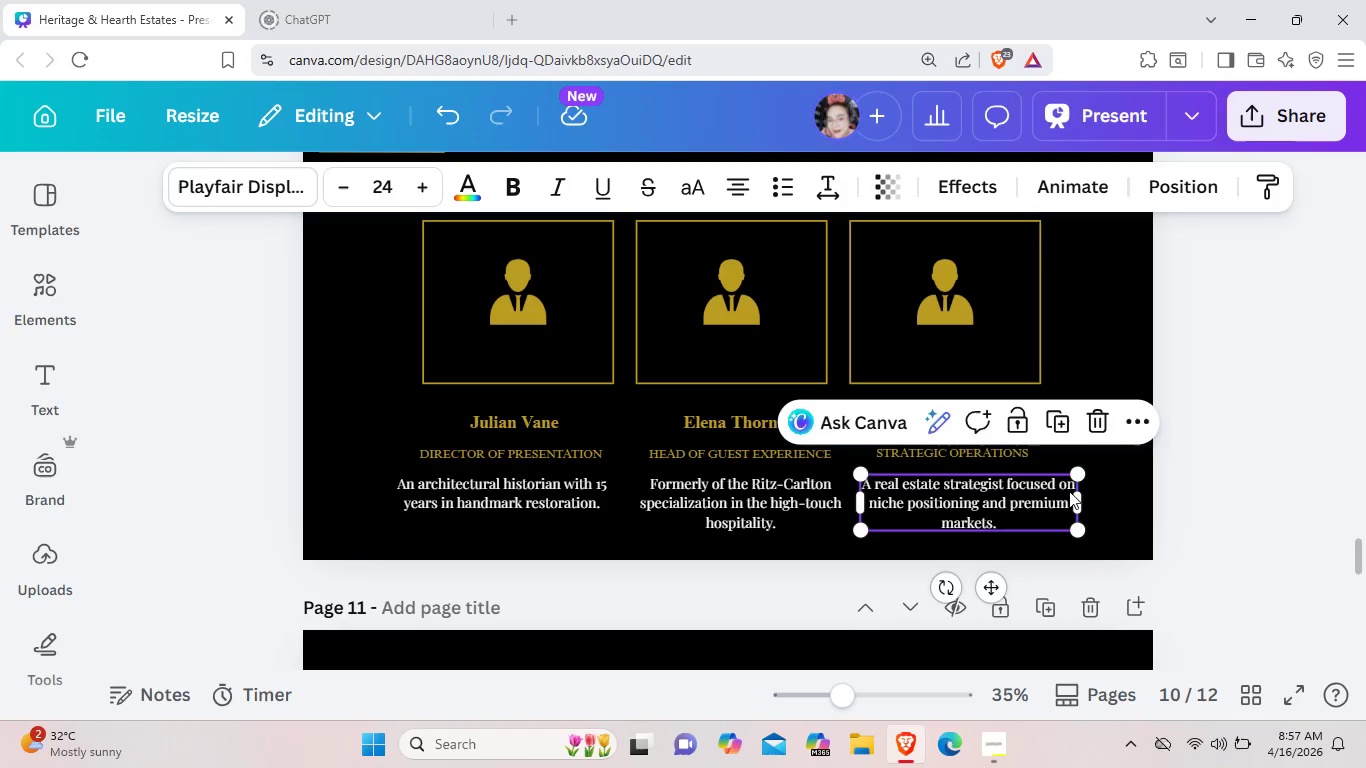 
double_click([1069, 491])
 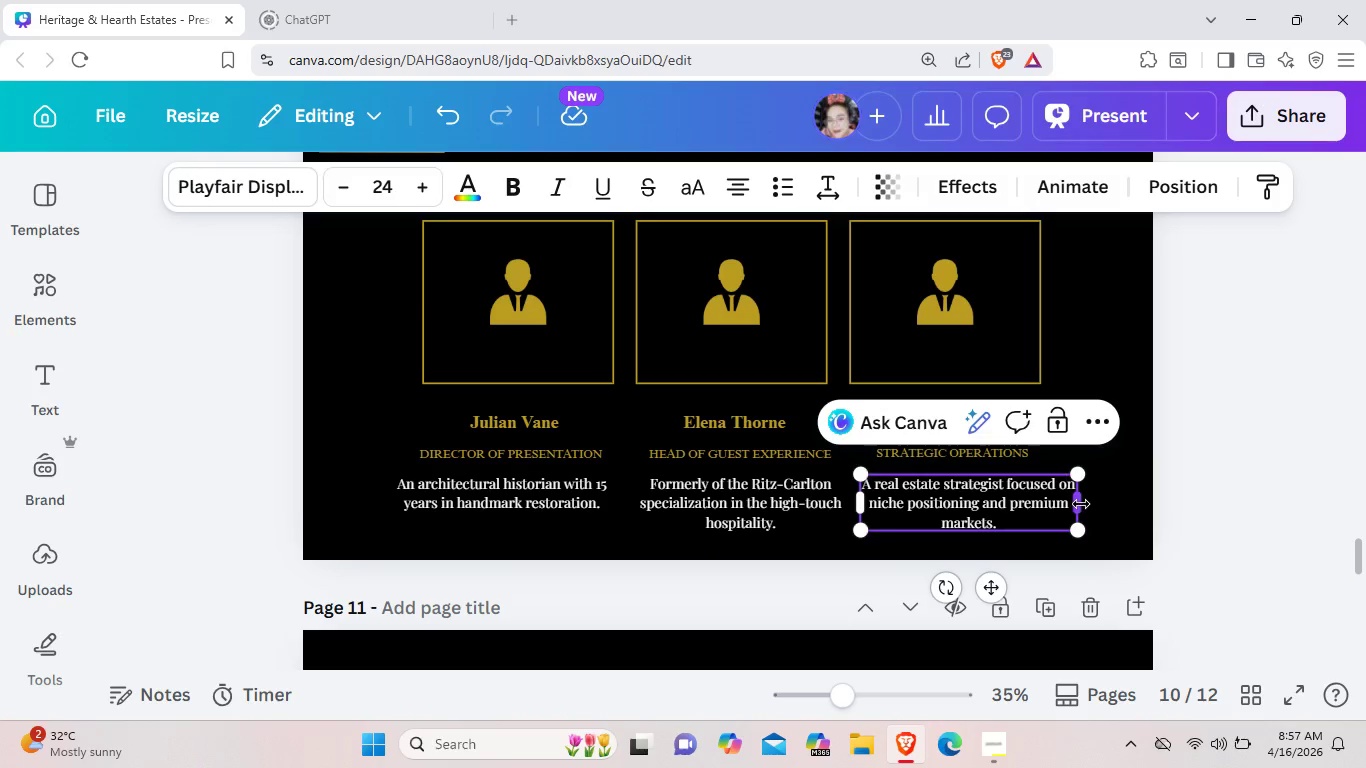 
left_click_drag(start_coordinate=[1081, 504], to_coordinate=[1049, 501])
 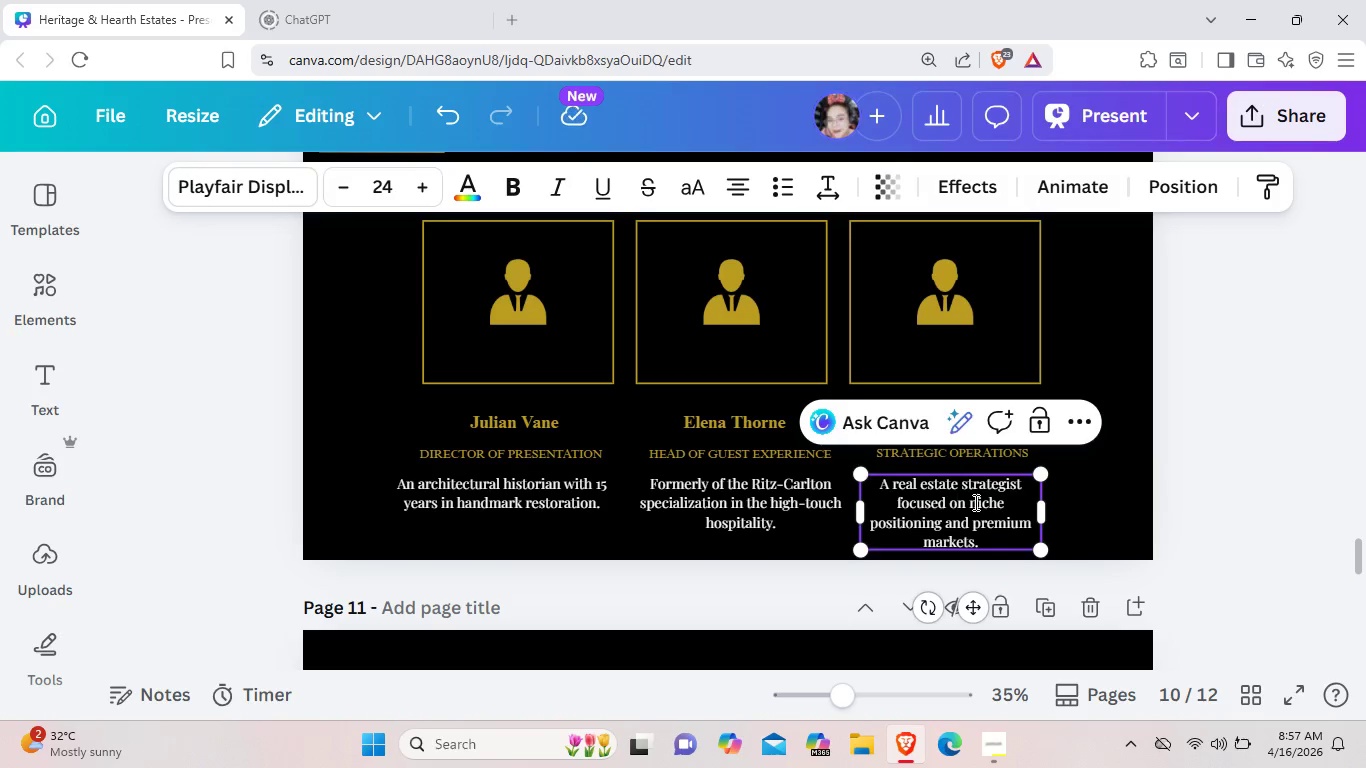 
left_click_drag(start_coordinate=[974, 502], to_coordinate=[975, 496])
 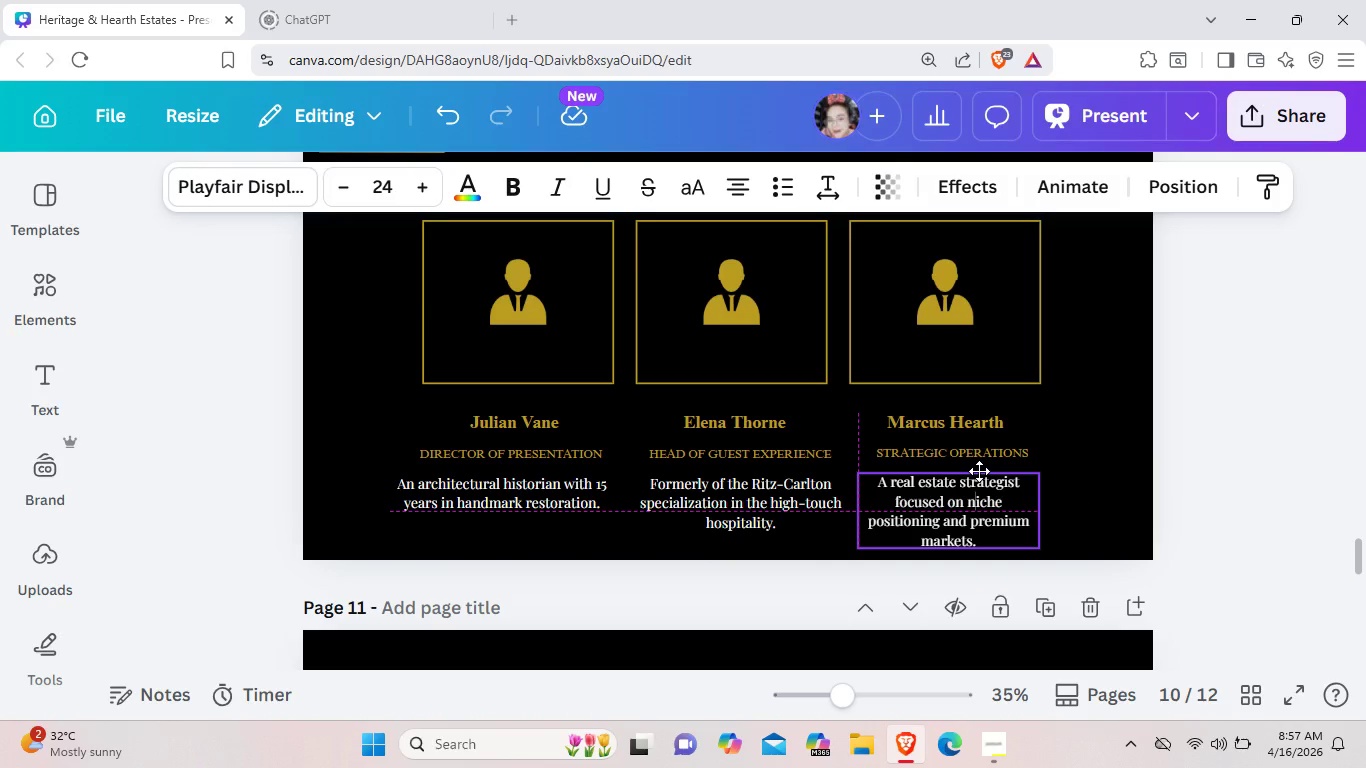 
wait(5.23)
 